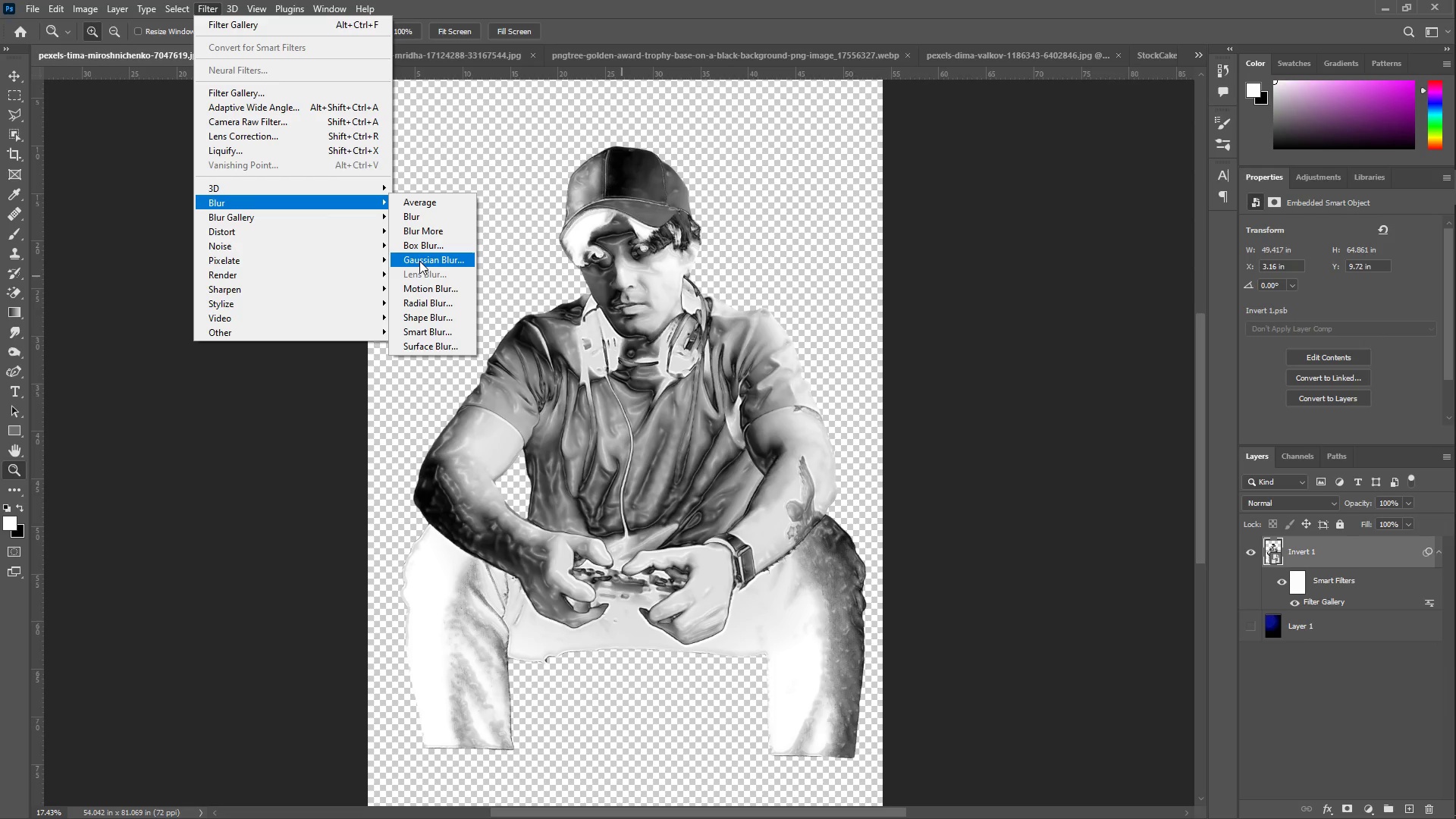 
left_click([421, 261])
 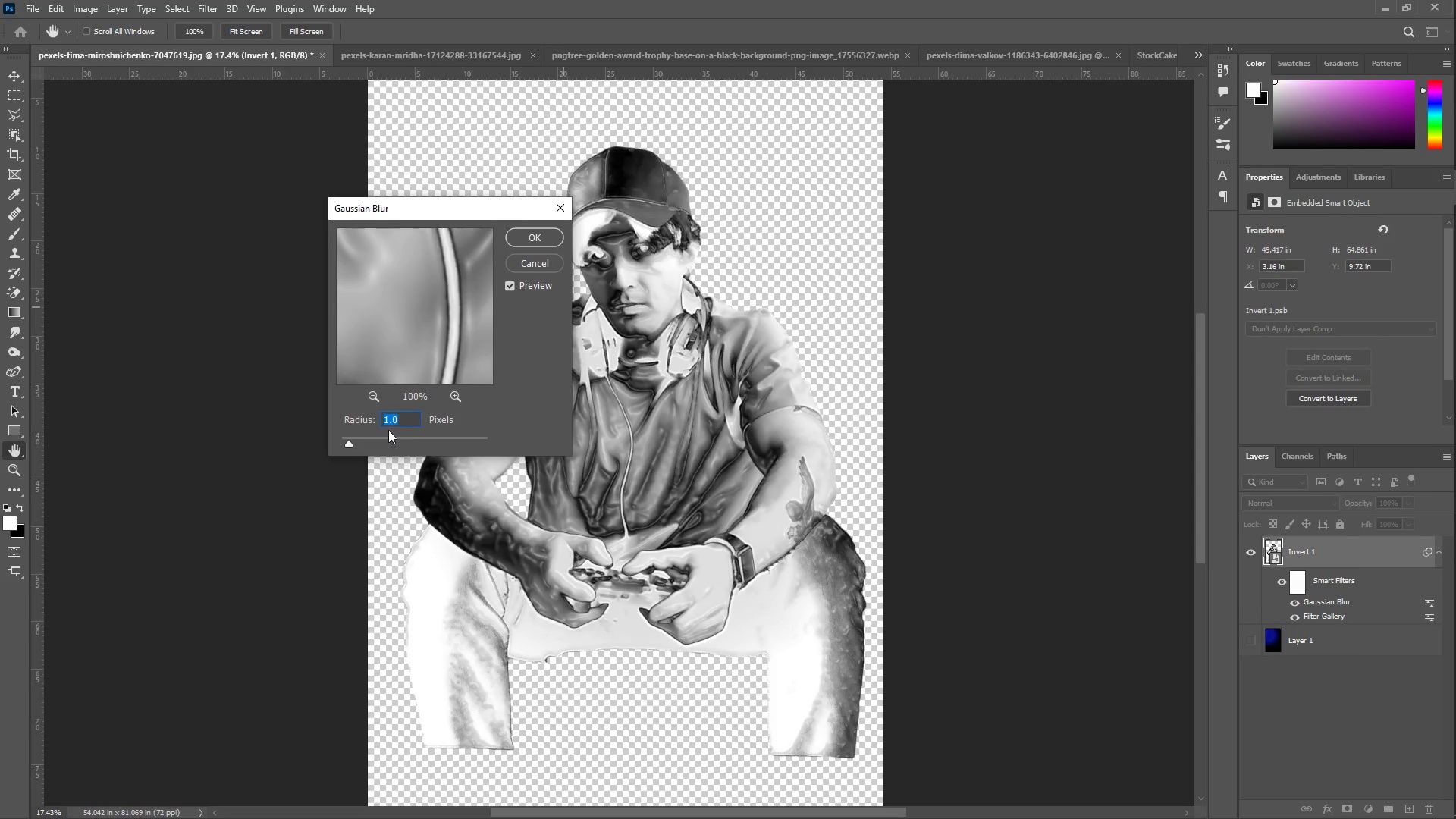 
key(Numpad1)
 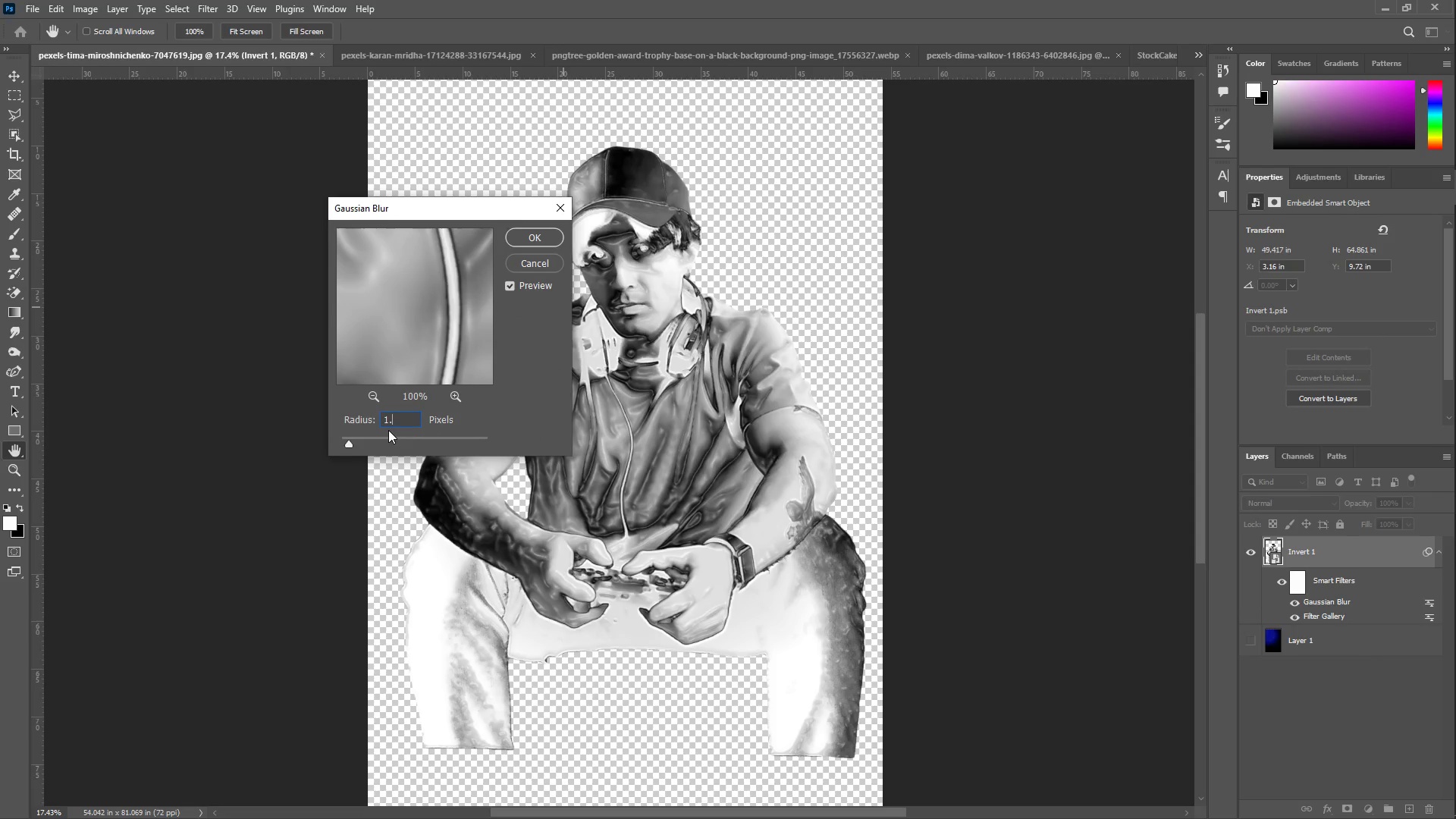 
key(NumpadDecimal)
 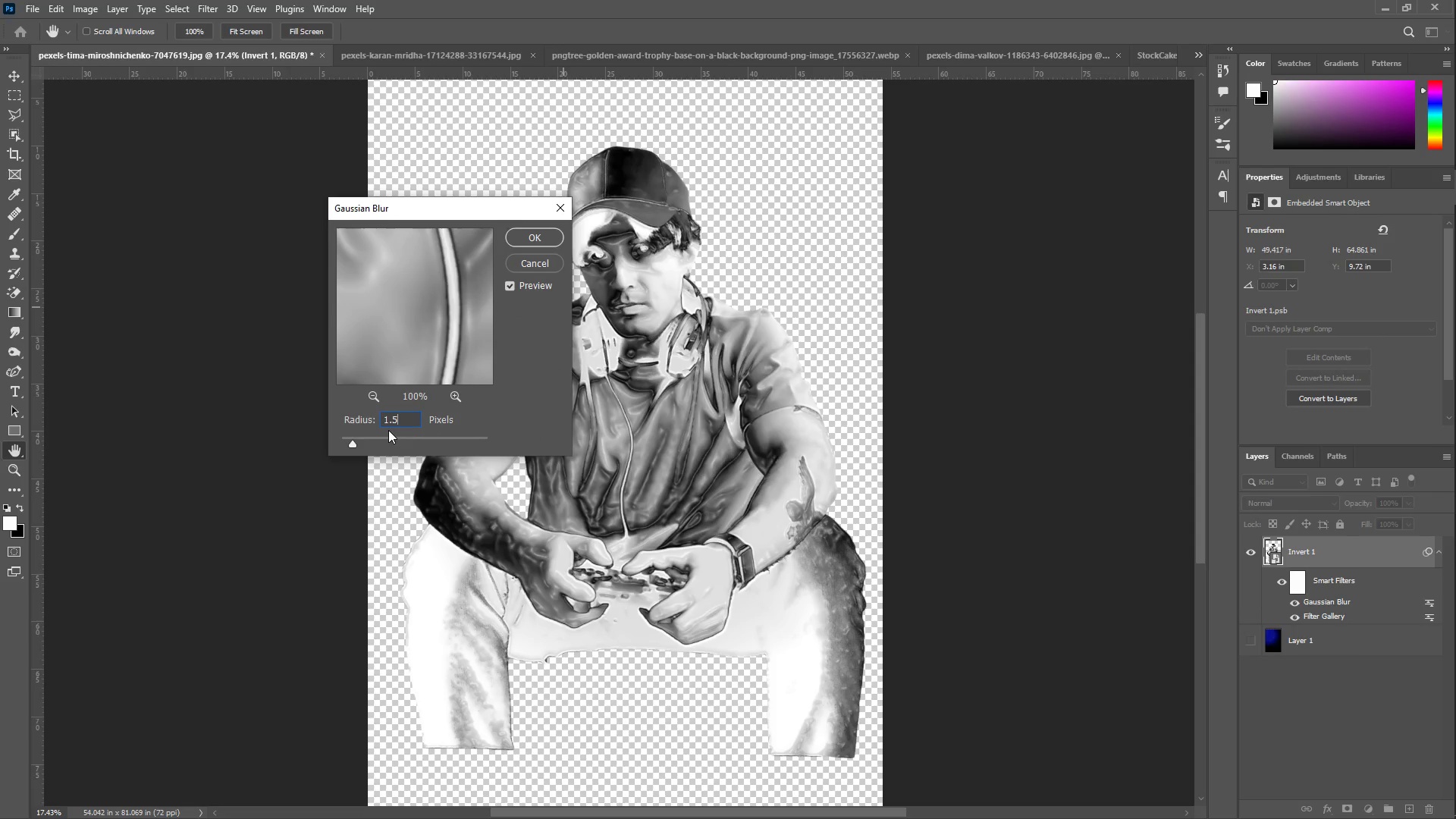 
key(Numpad5)
 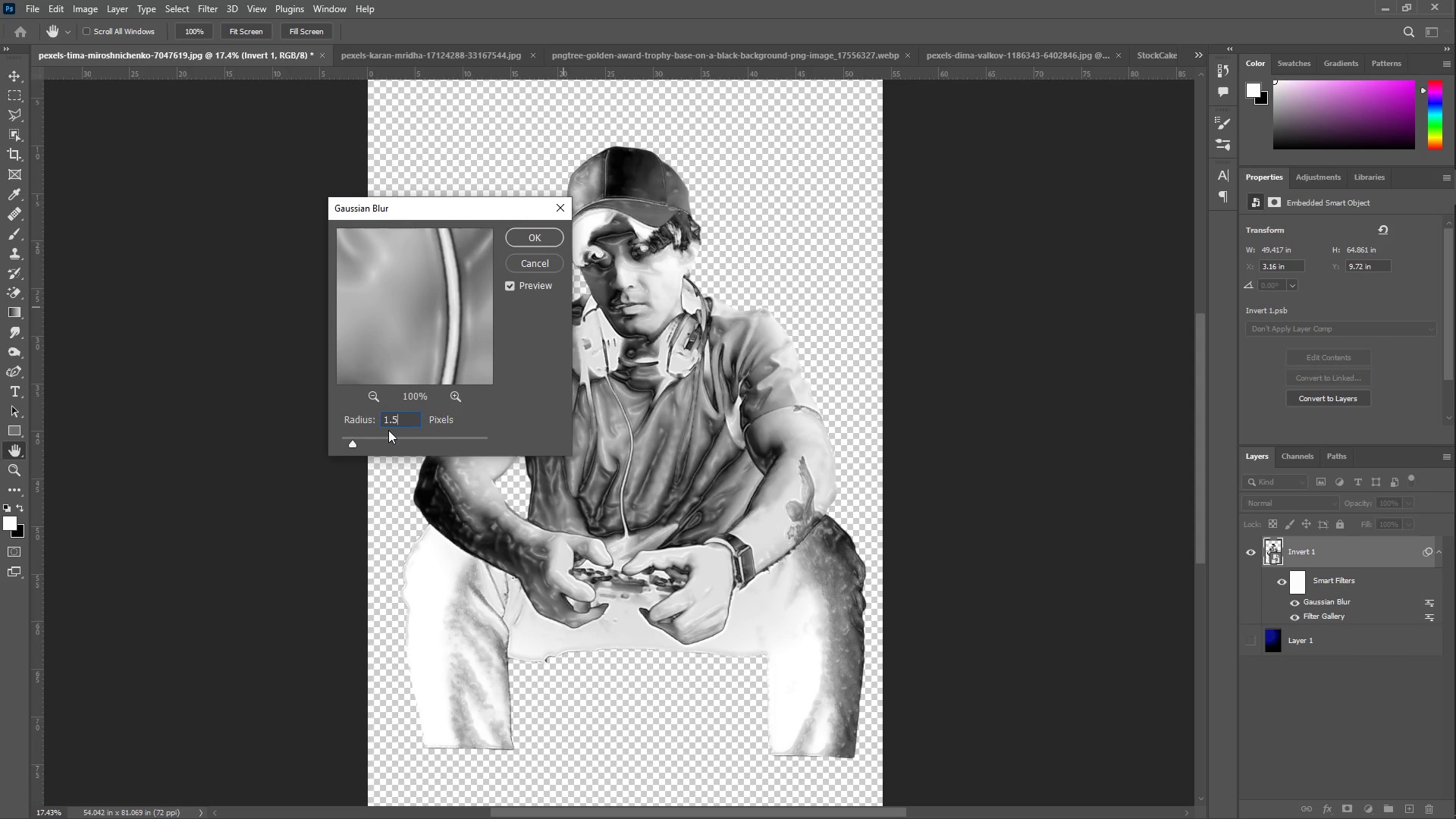 
key(NumpadEnter)
 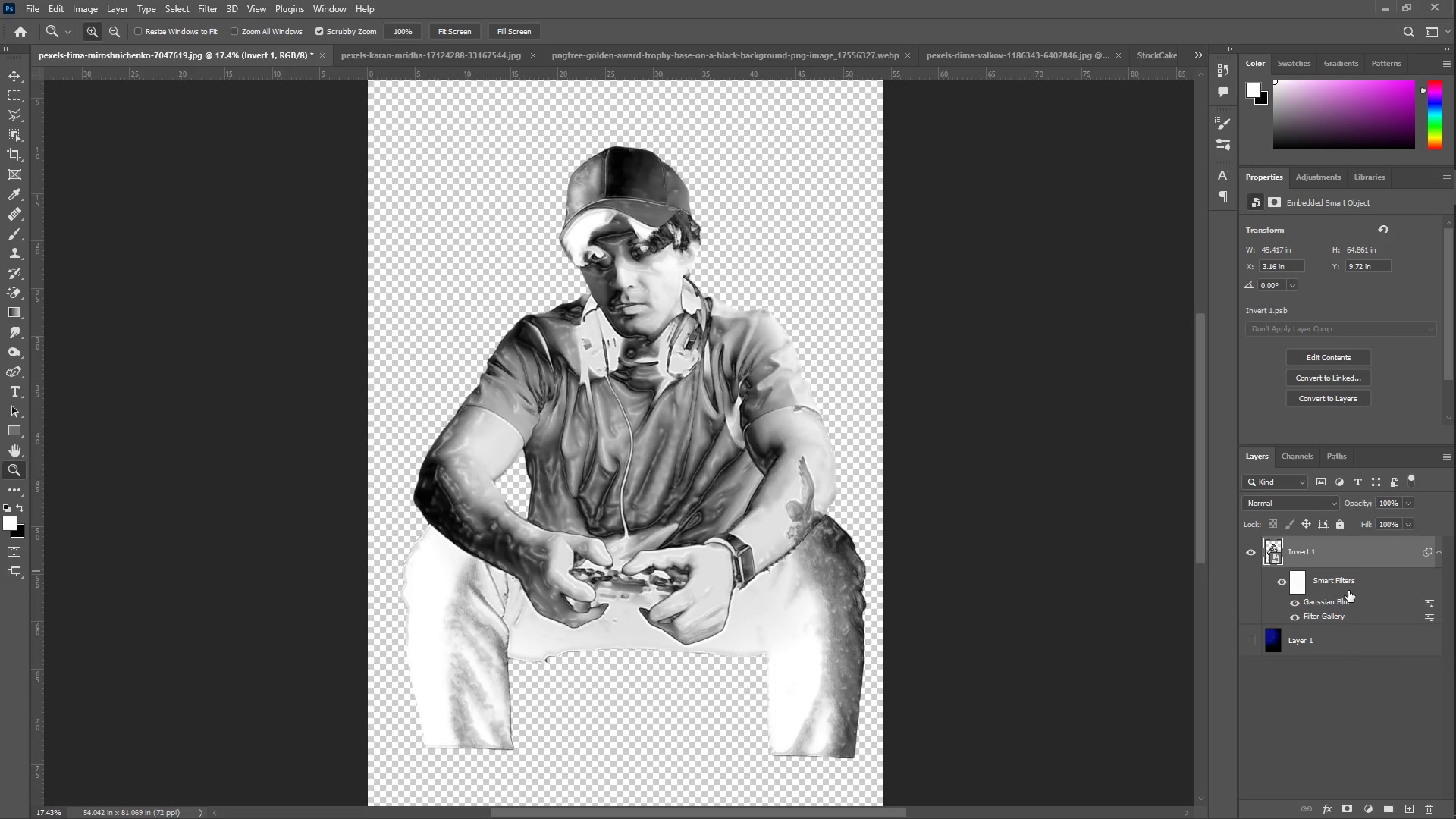 
wait(5.31)
 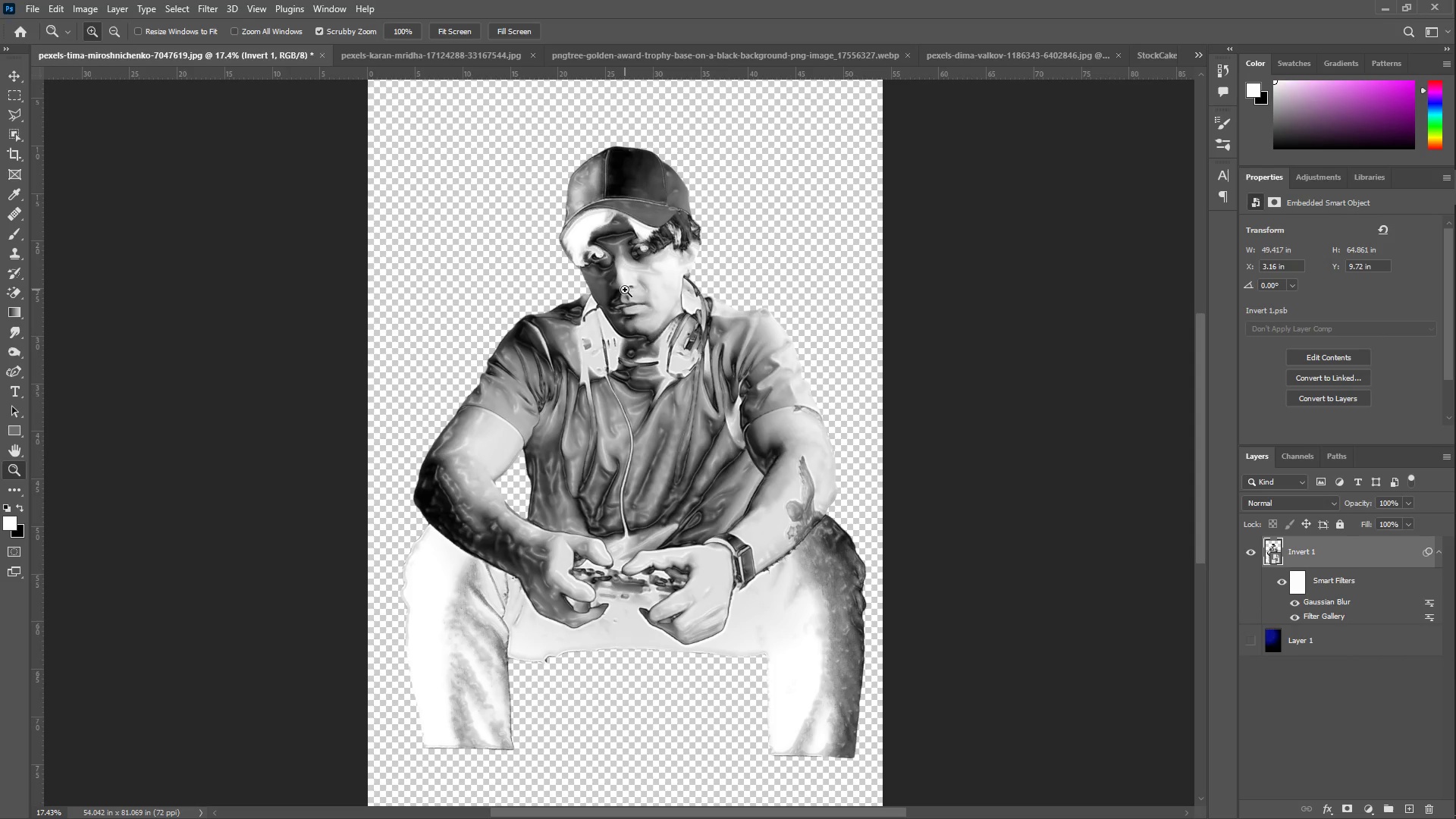 
left_click([1411, 811])
 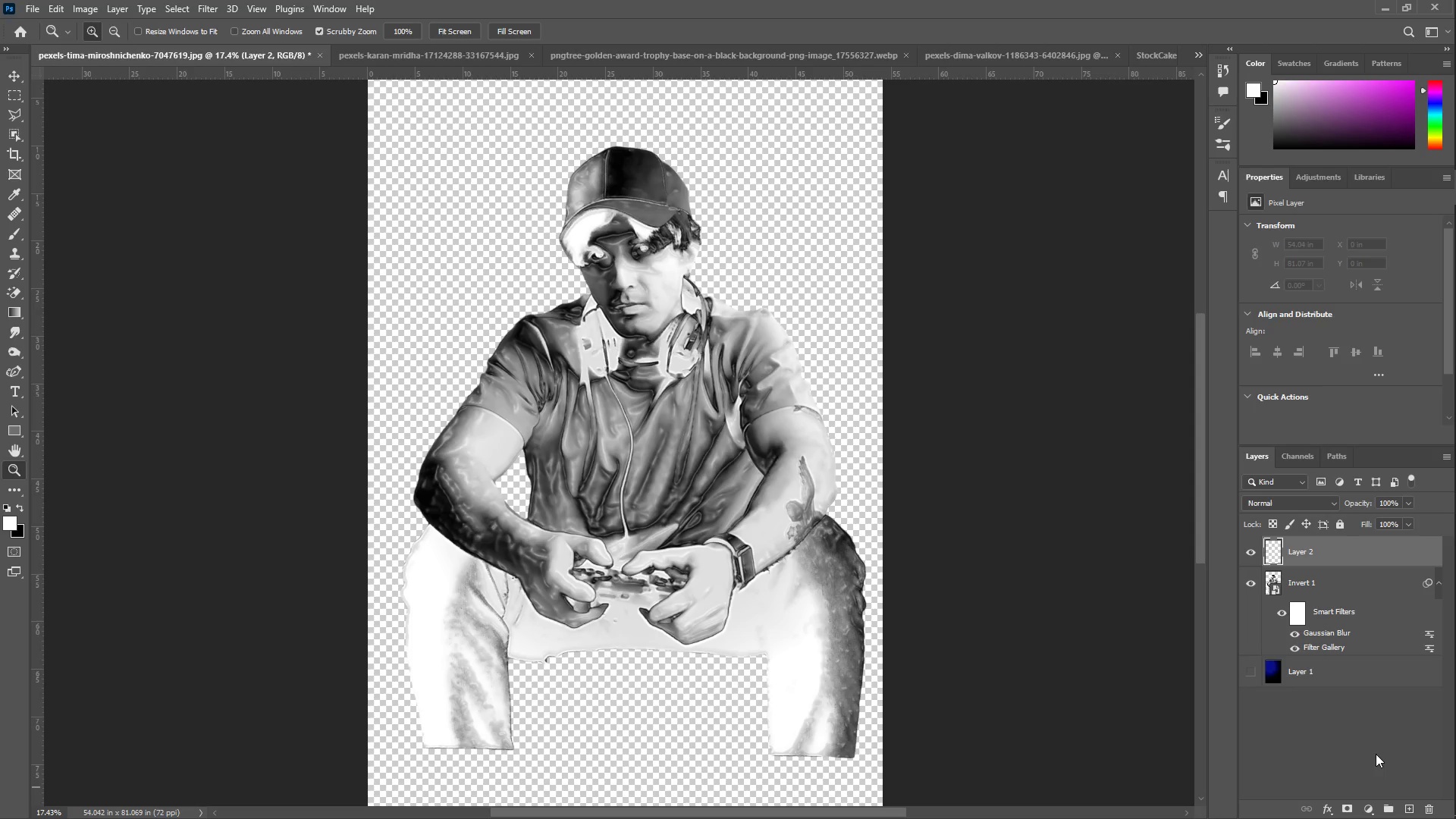 
key(Control+Z)
 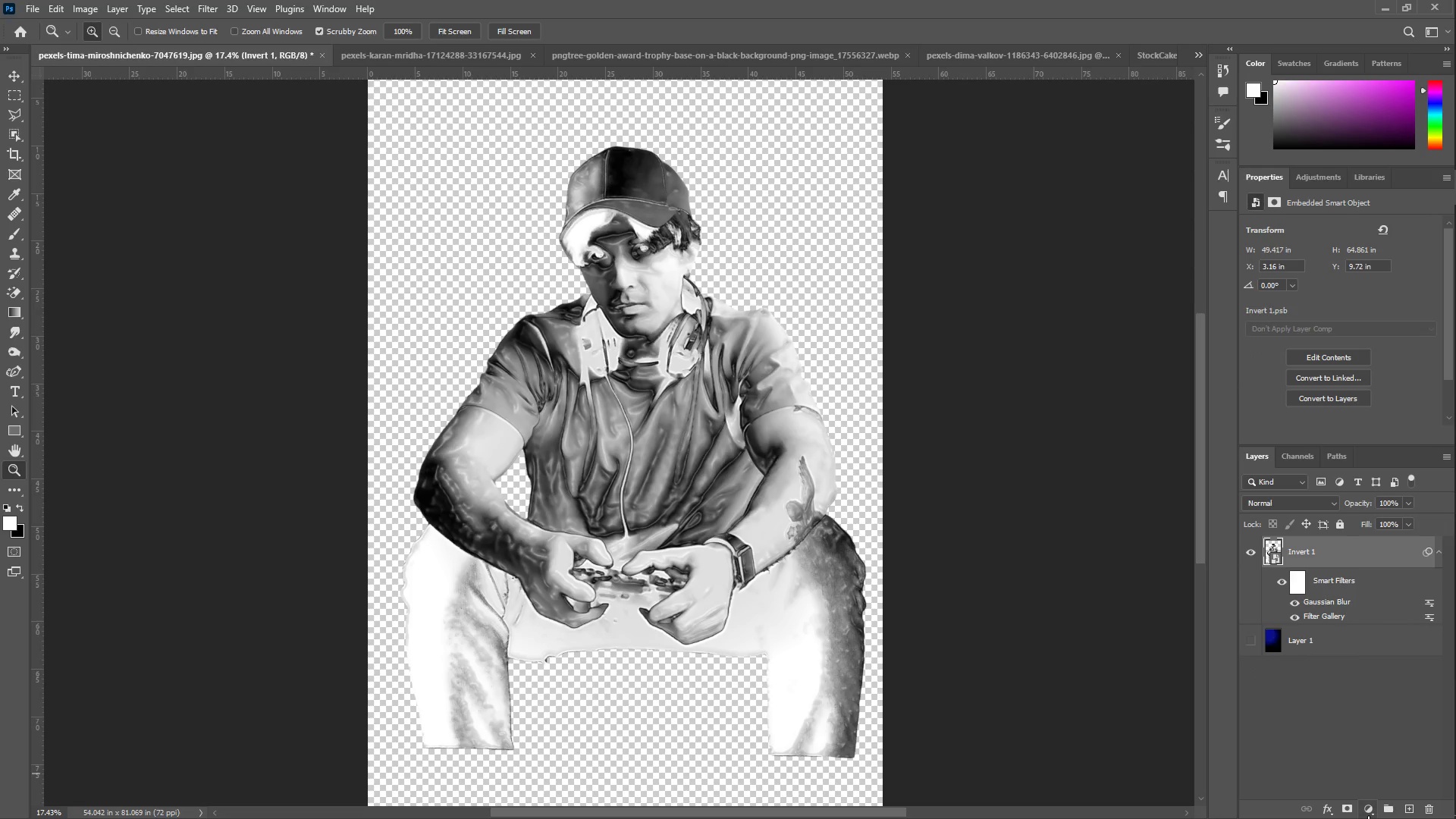 
left_click([1368, 814])
 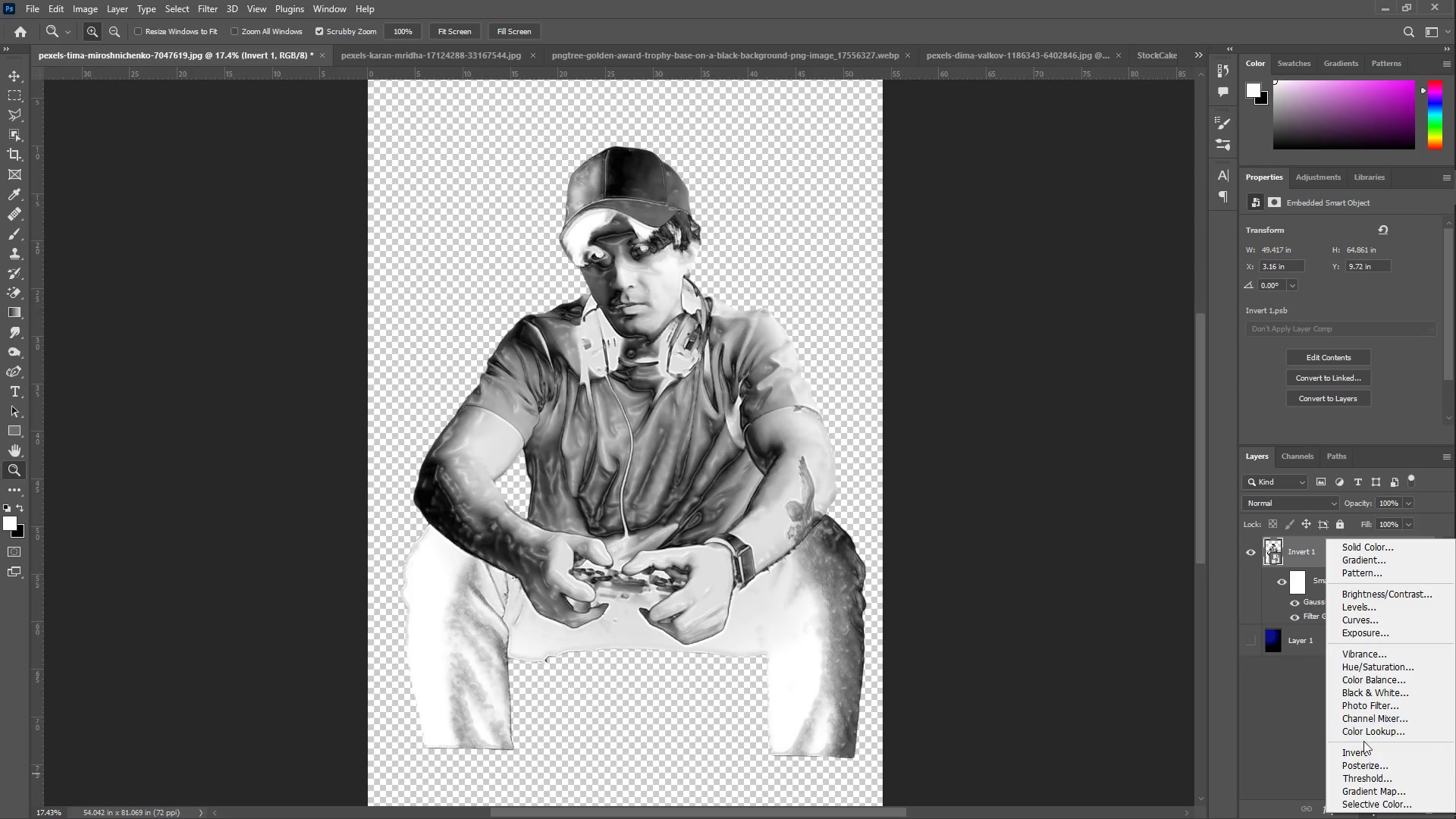 
left_click([1354, 624])
 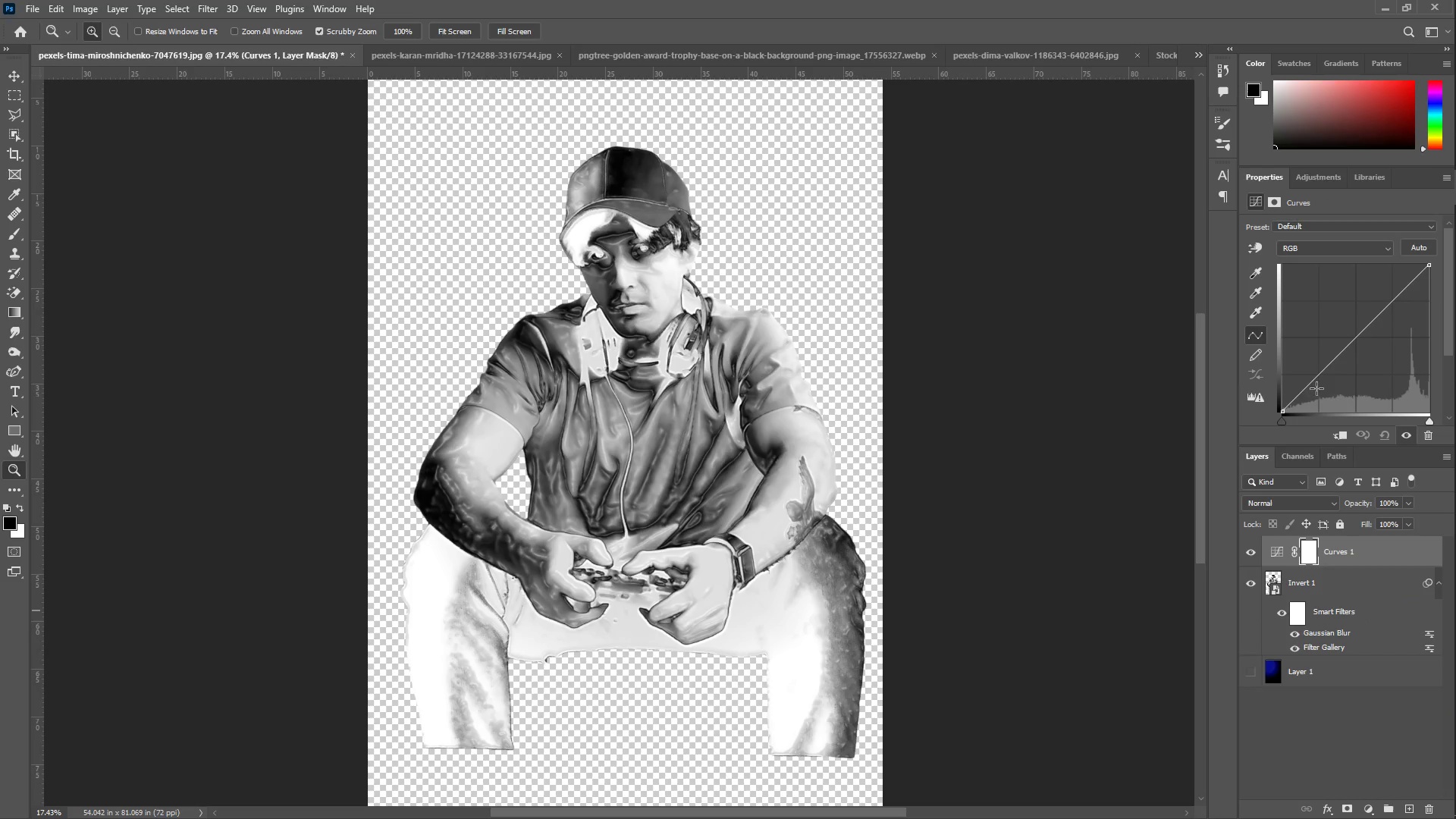 
left_click_drag(start_coordinate=[1399, 292], to_coordinate=[1399, 343])
 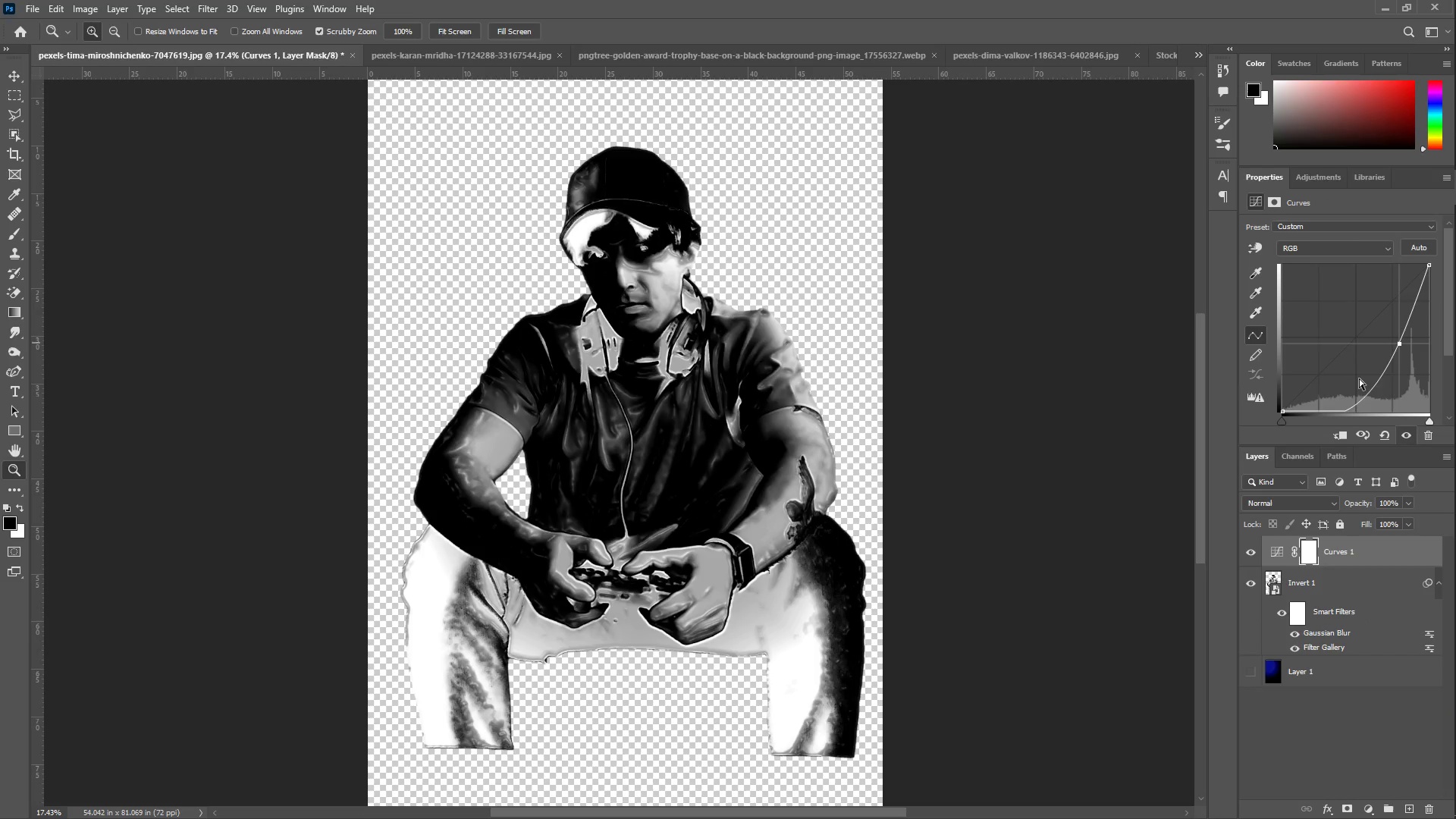 
left_click_drag(start_coordinate=[1360, 378], to_coordinate=[1380, 303])
 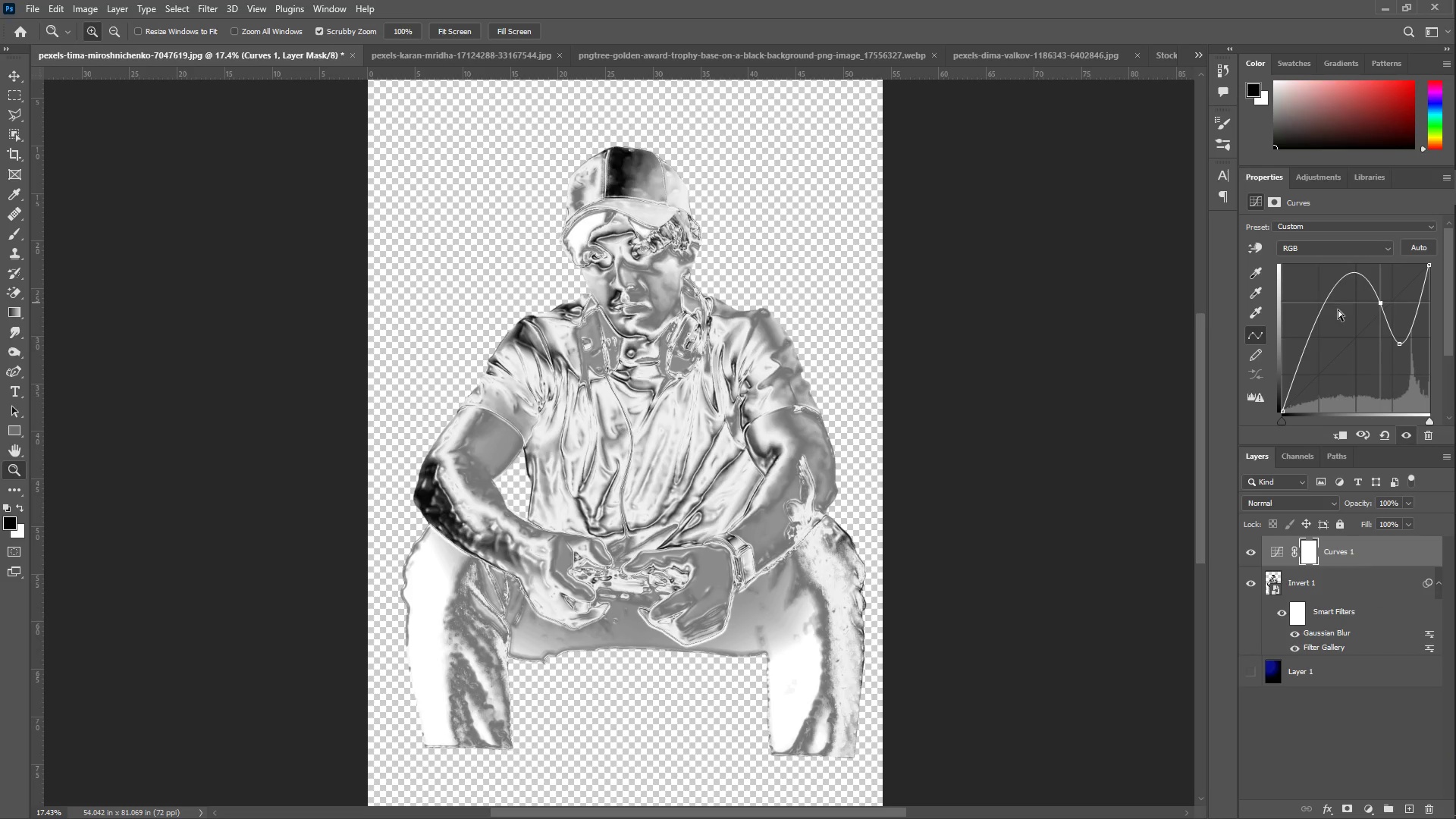 
left_click_drag(start_coordinate=[1338, 309], to_coordinate=[1345, 360])
 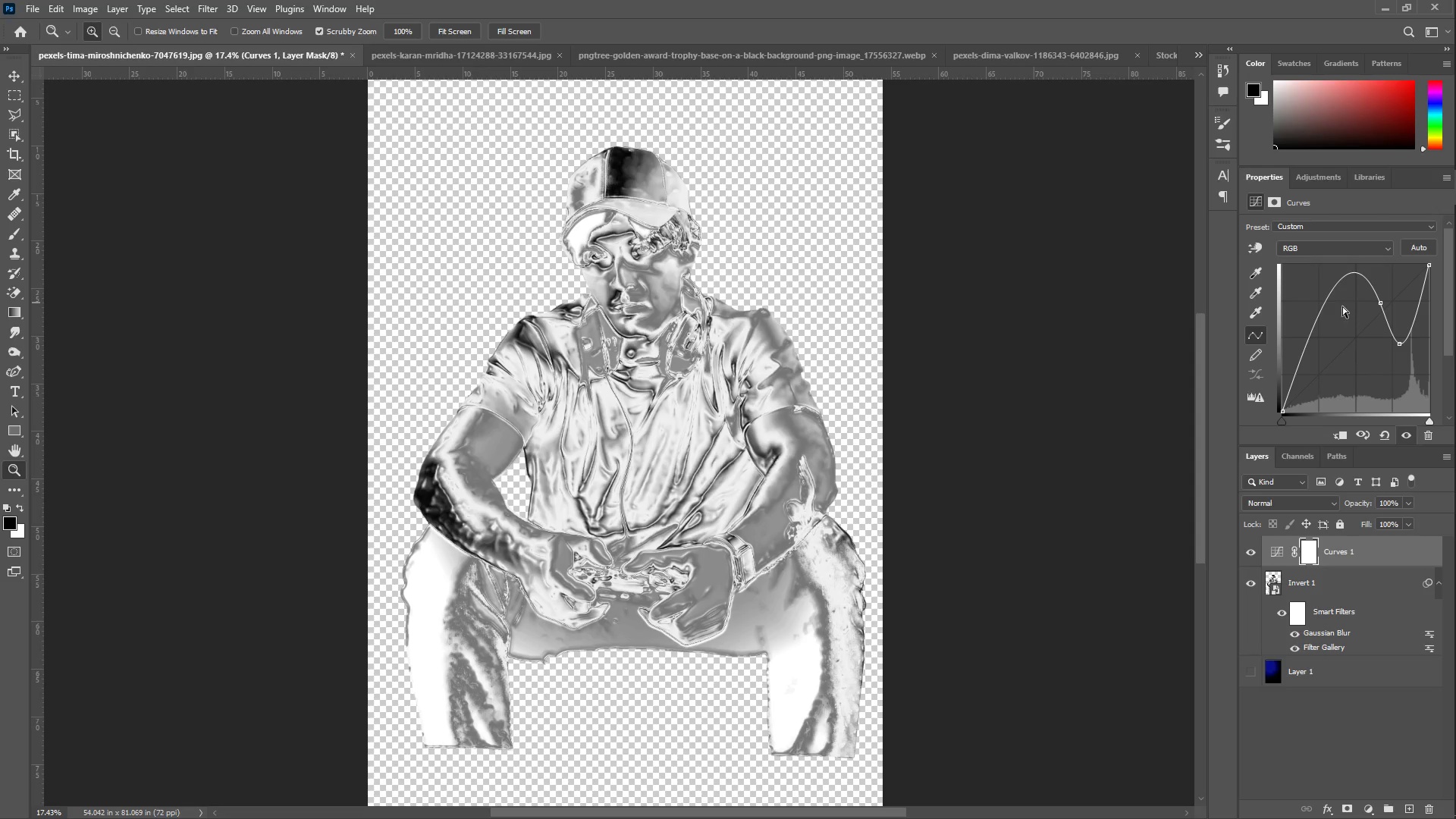 
left_click_drag(start_coordinate=[1333, 303], to_coordinate=[1357, 359])
 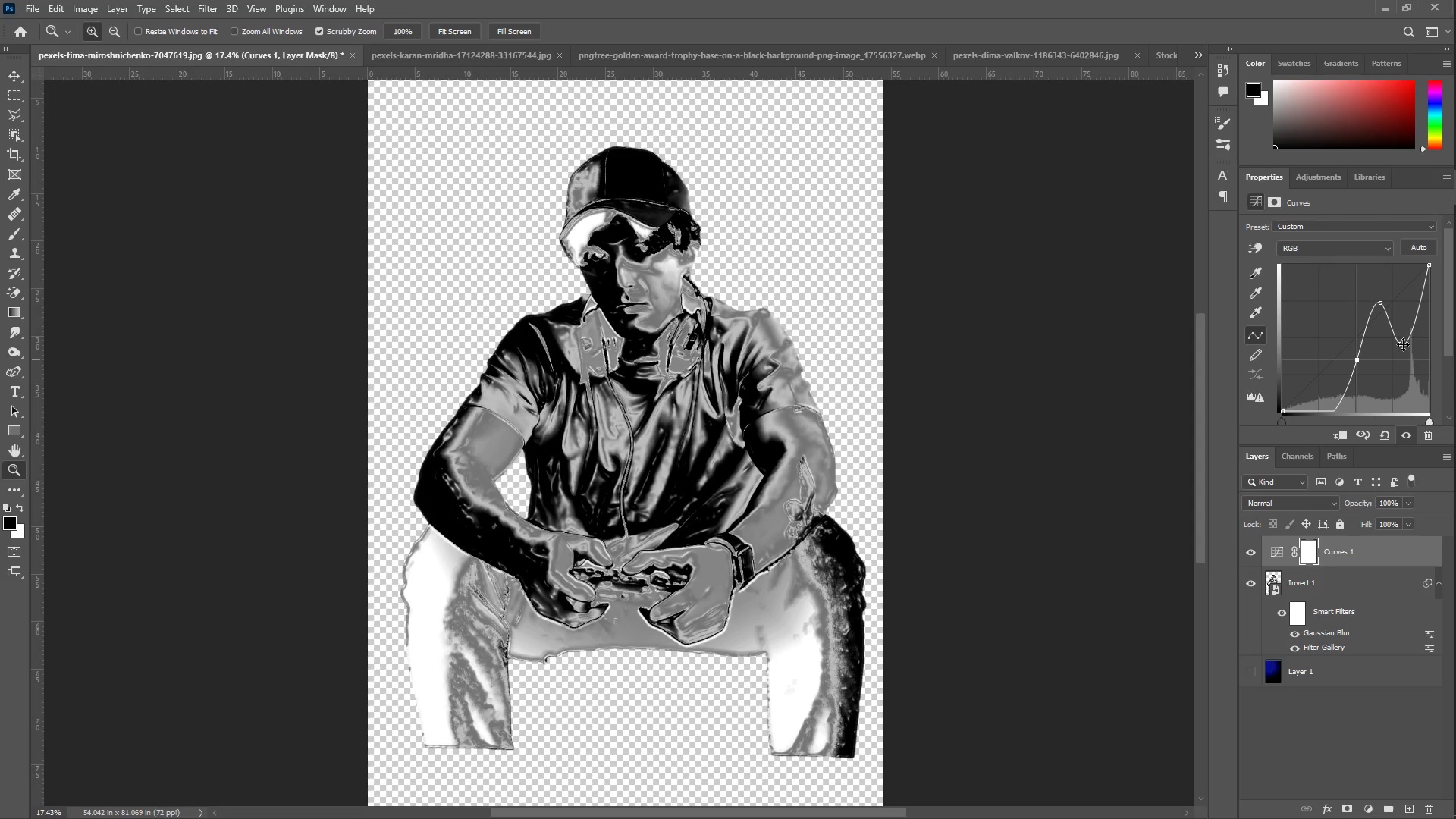 
left_click_drag(start_coordinate=[1400, 344], to_coordinate=[1401, 358])
 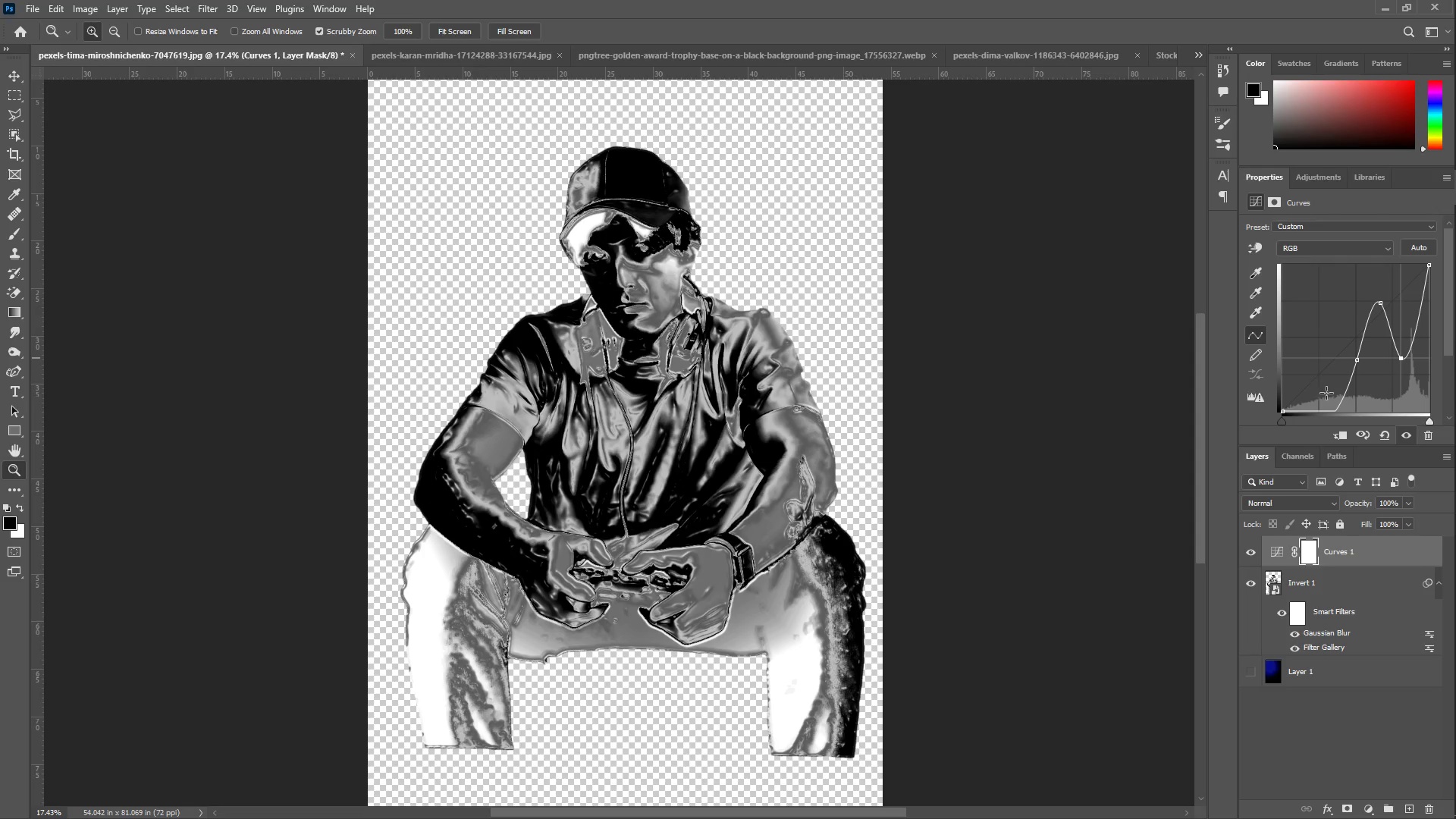 
left_click_drag(start_coordinate=[1331, 395], to_coordinate=[1325, 306])
 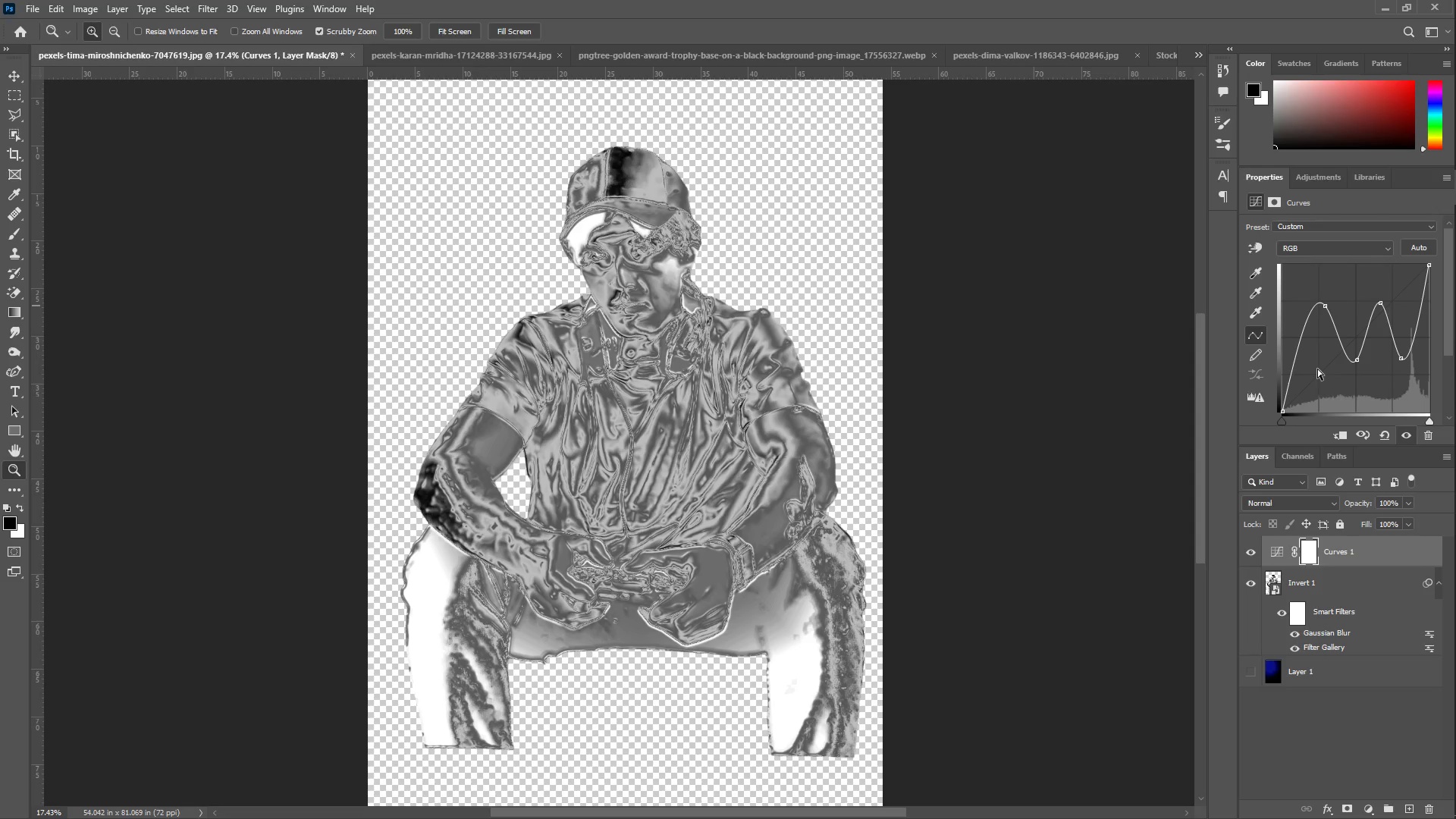 
left_click_drag(start_coordinate=[1304, 366], to_coordinate=[1308, 383])
 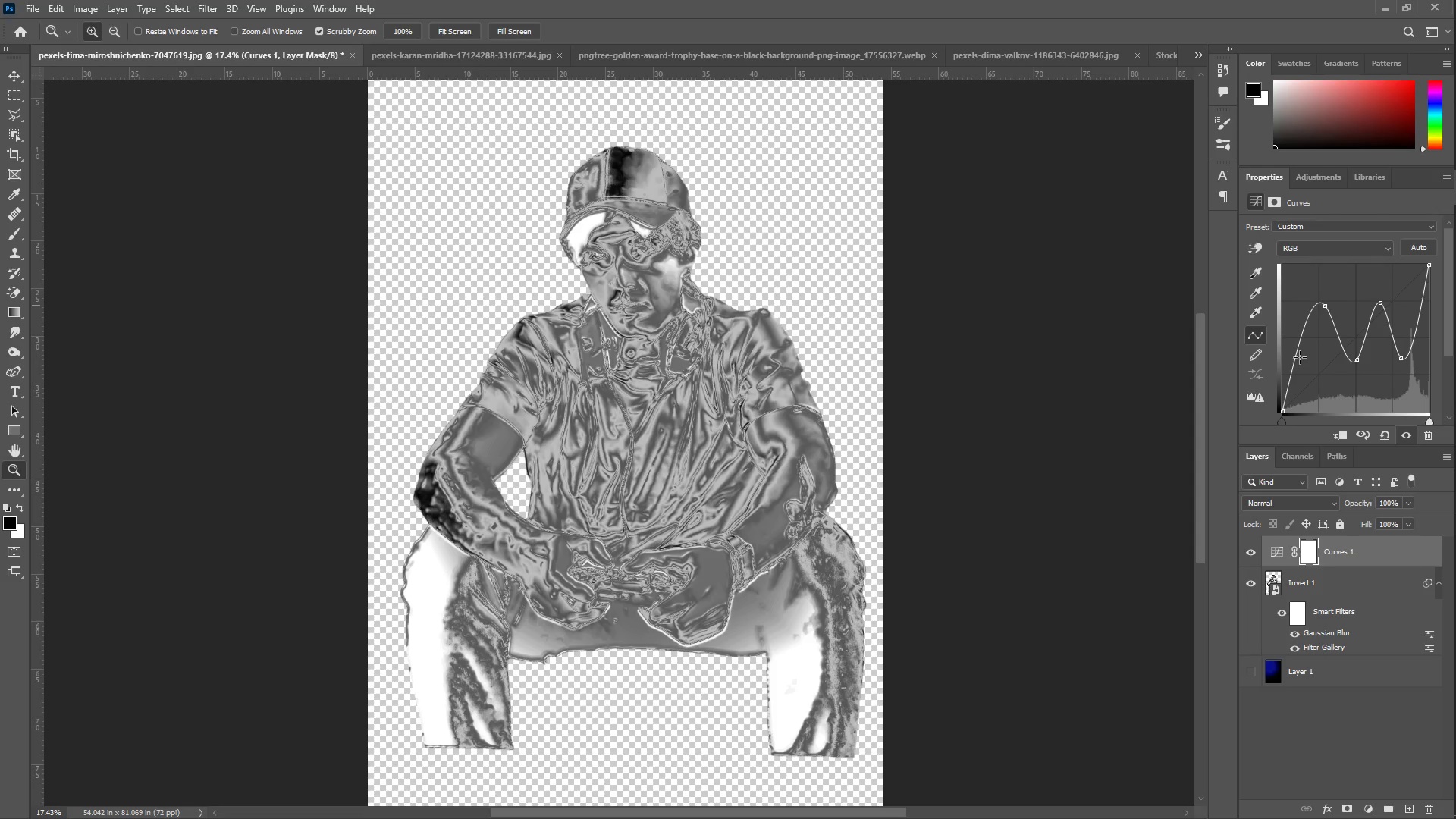 
left_click_drag(start_coordinate=[1300, 356], to_coordinate=[1304, 368])
 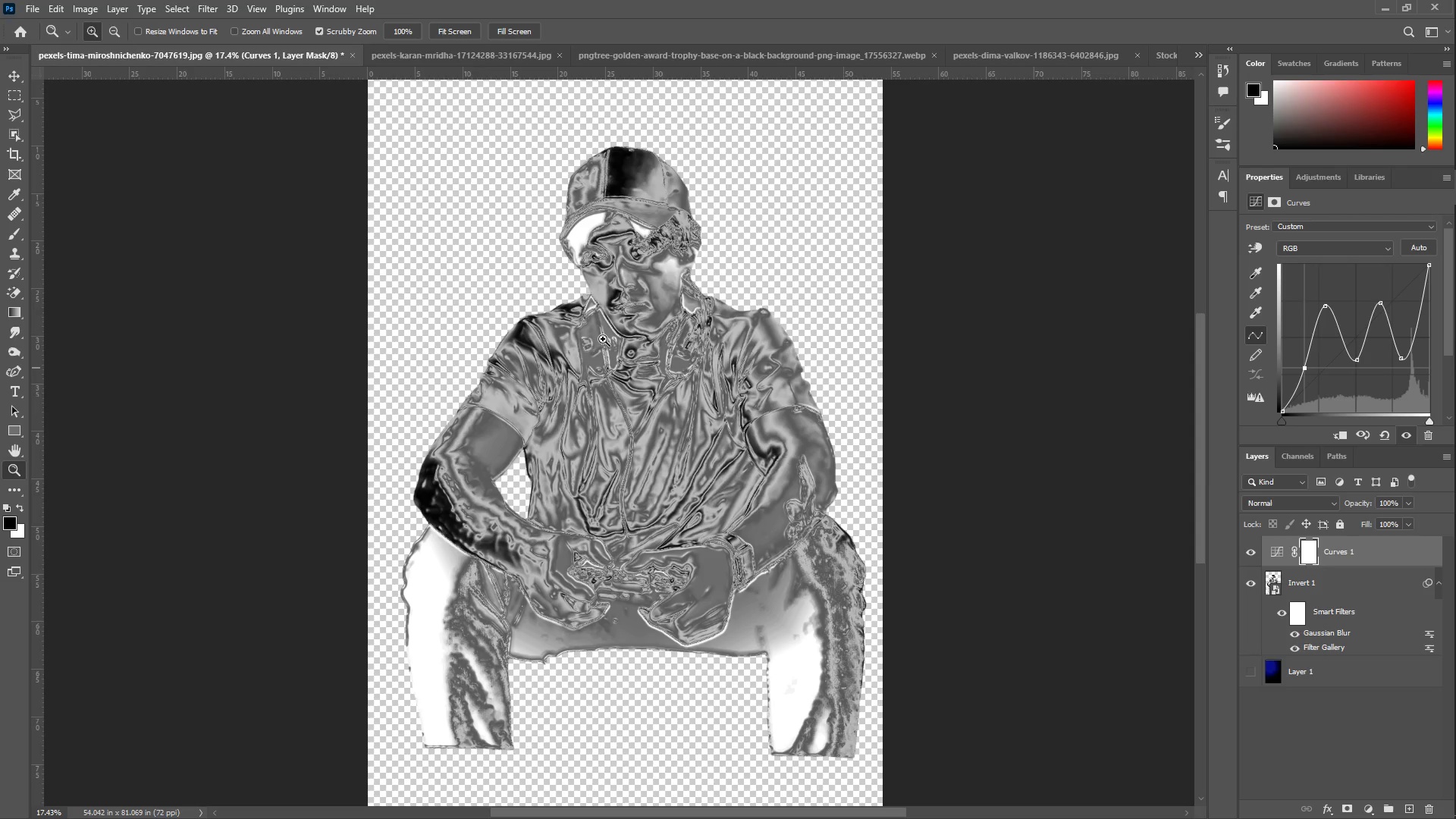 
wait(5.52)
 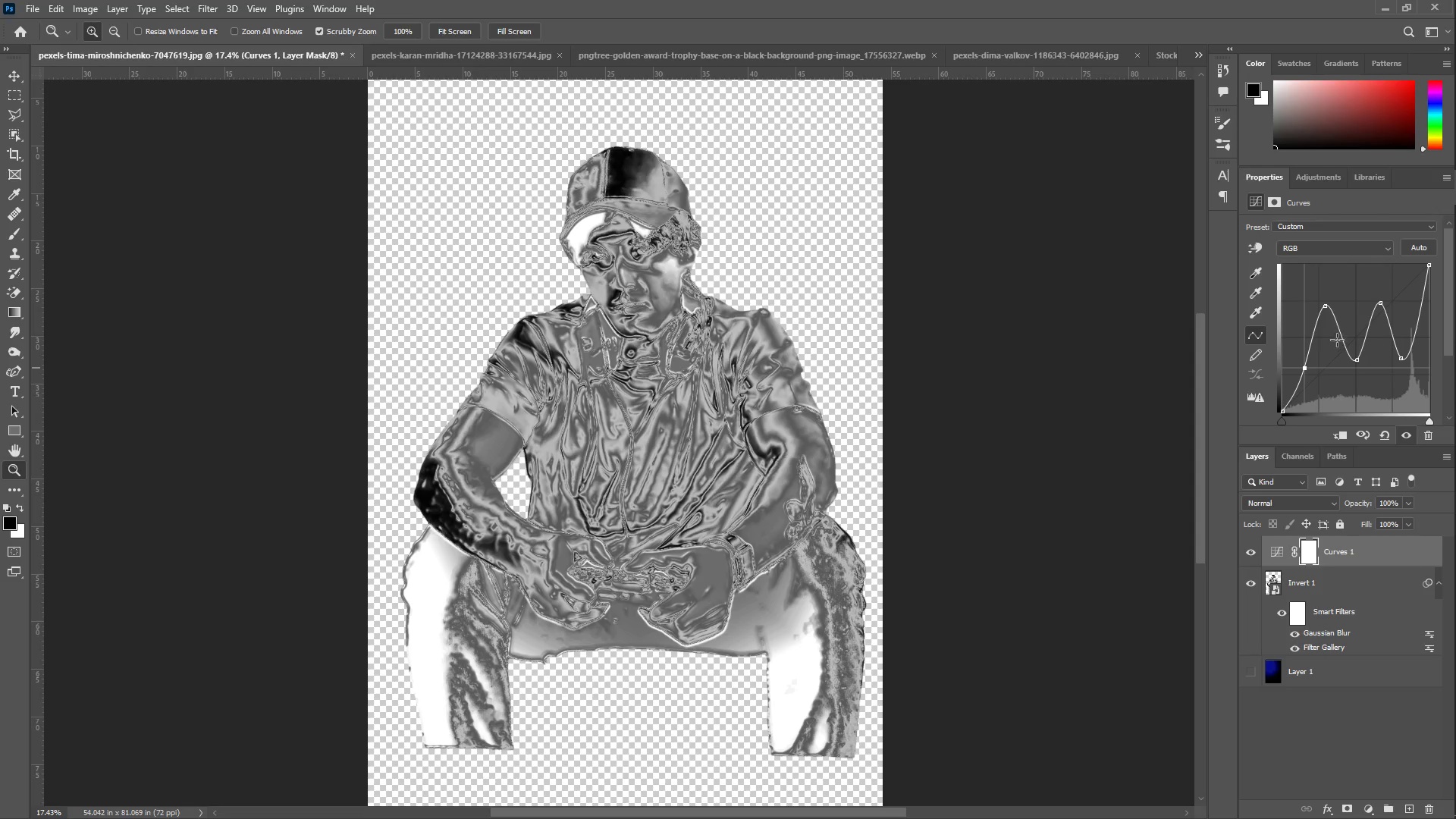 
left_click([1360, 556])
 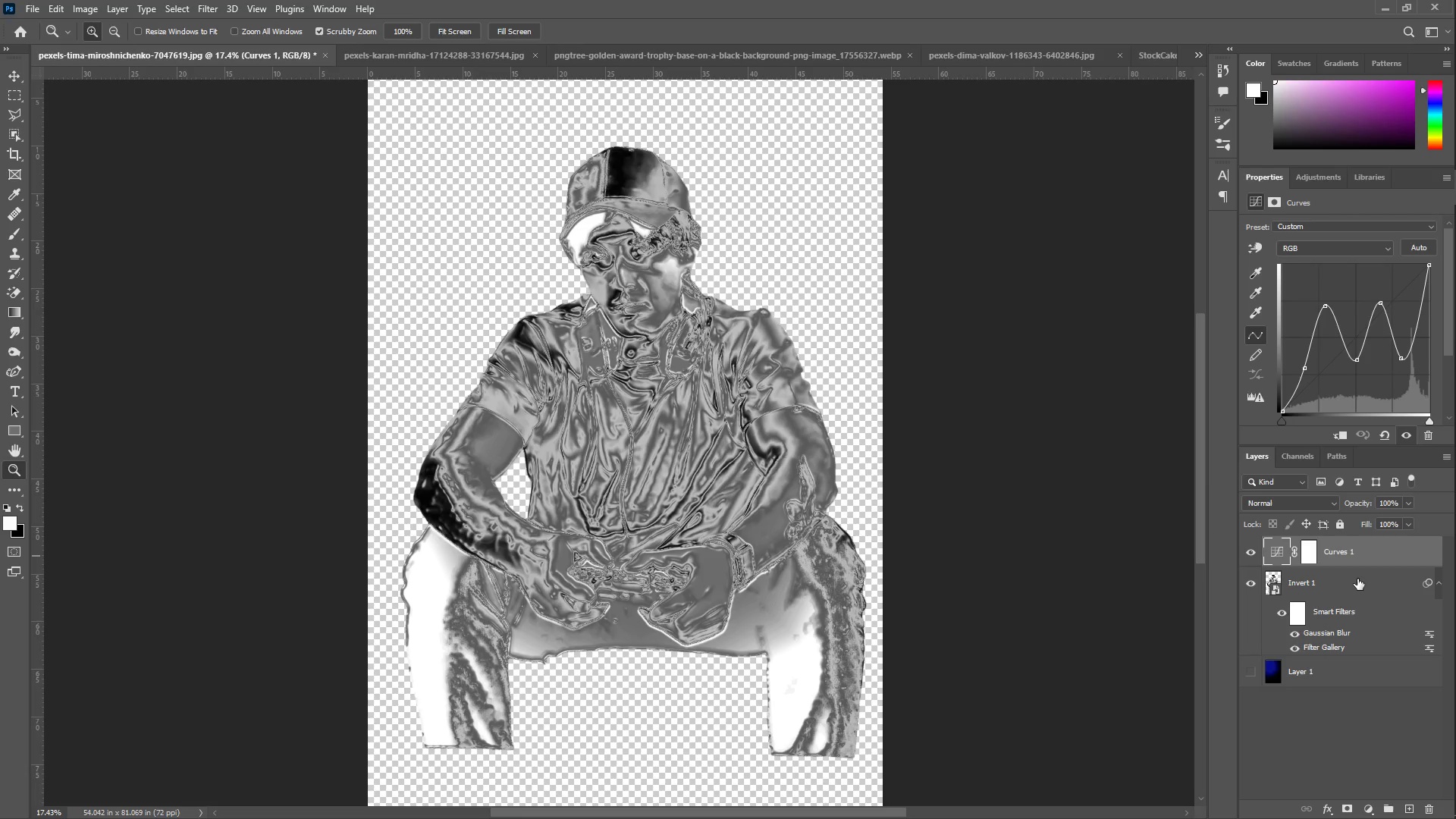 
wait(8.61)
 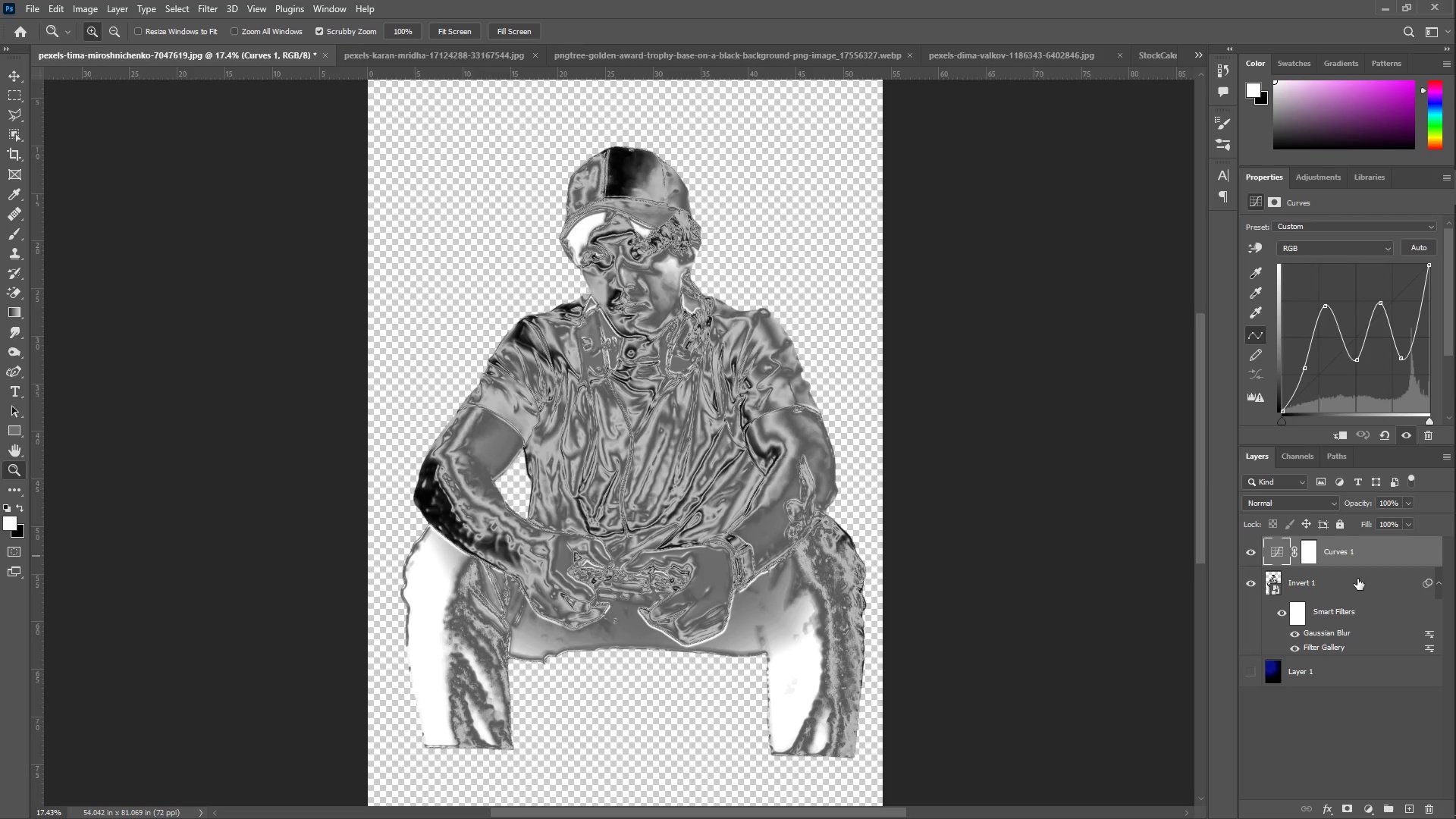 
key(Control+J)
 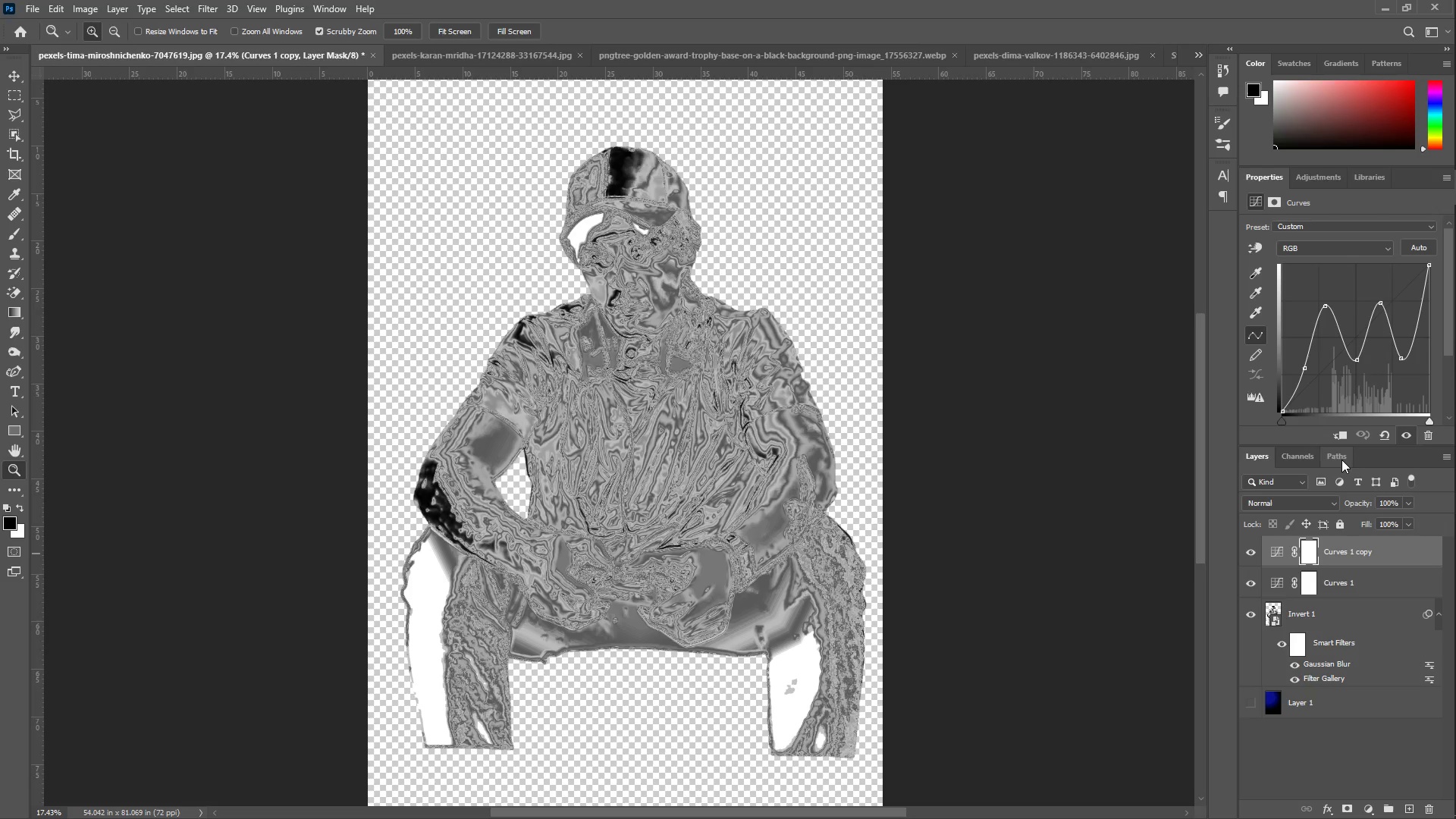 
left_click([1339, 439])
 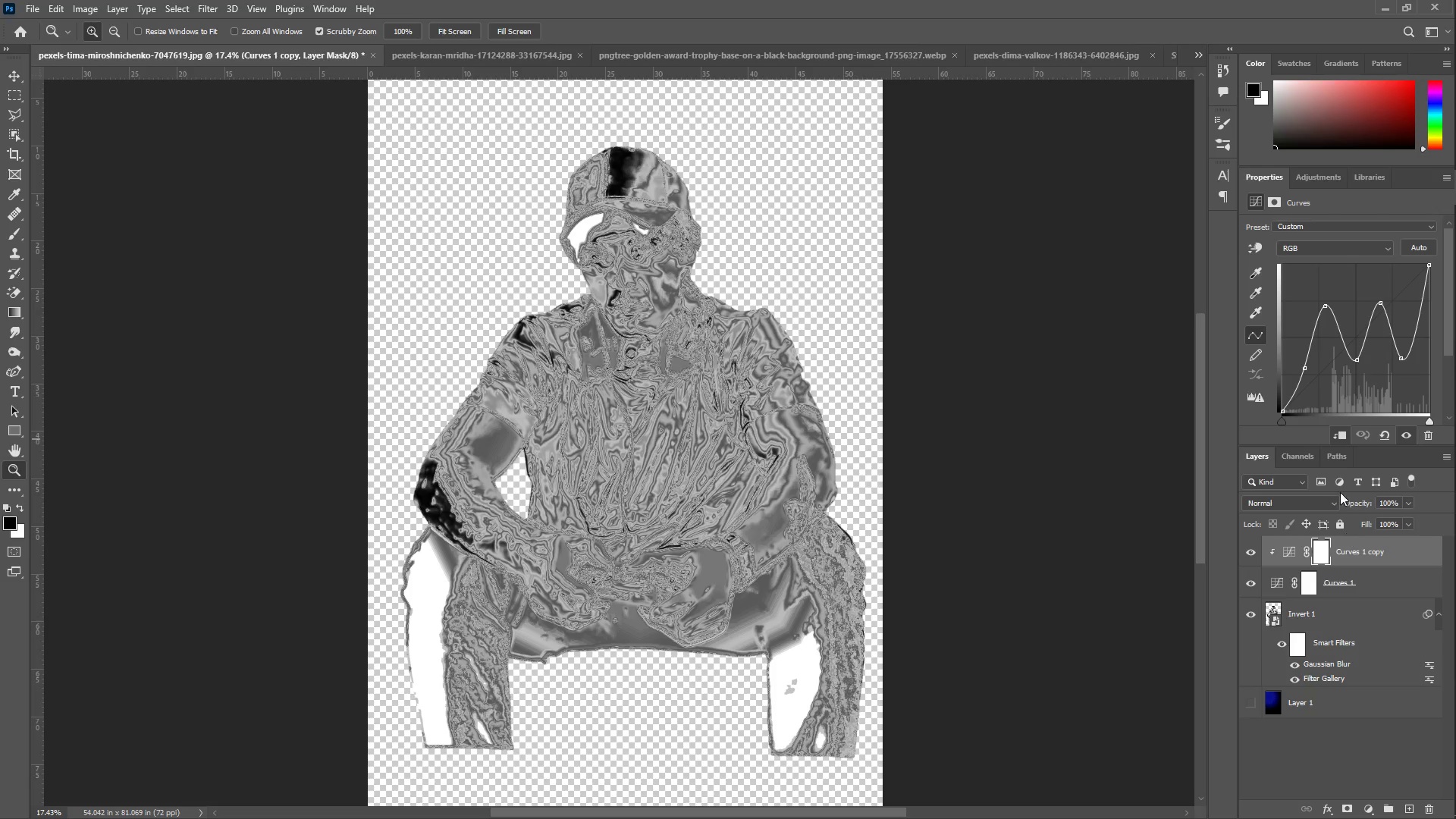 
left_click([1338, 434])
 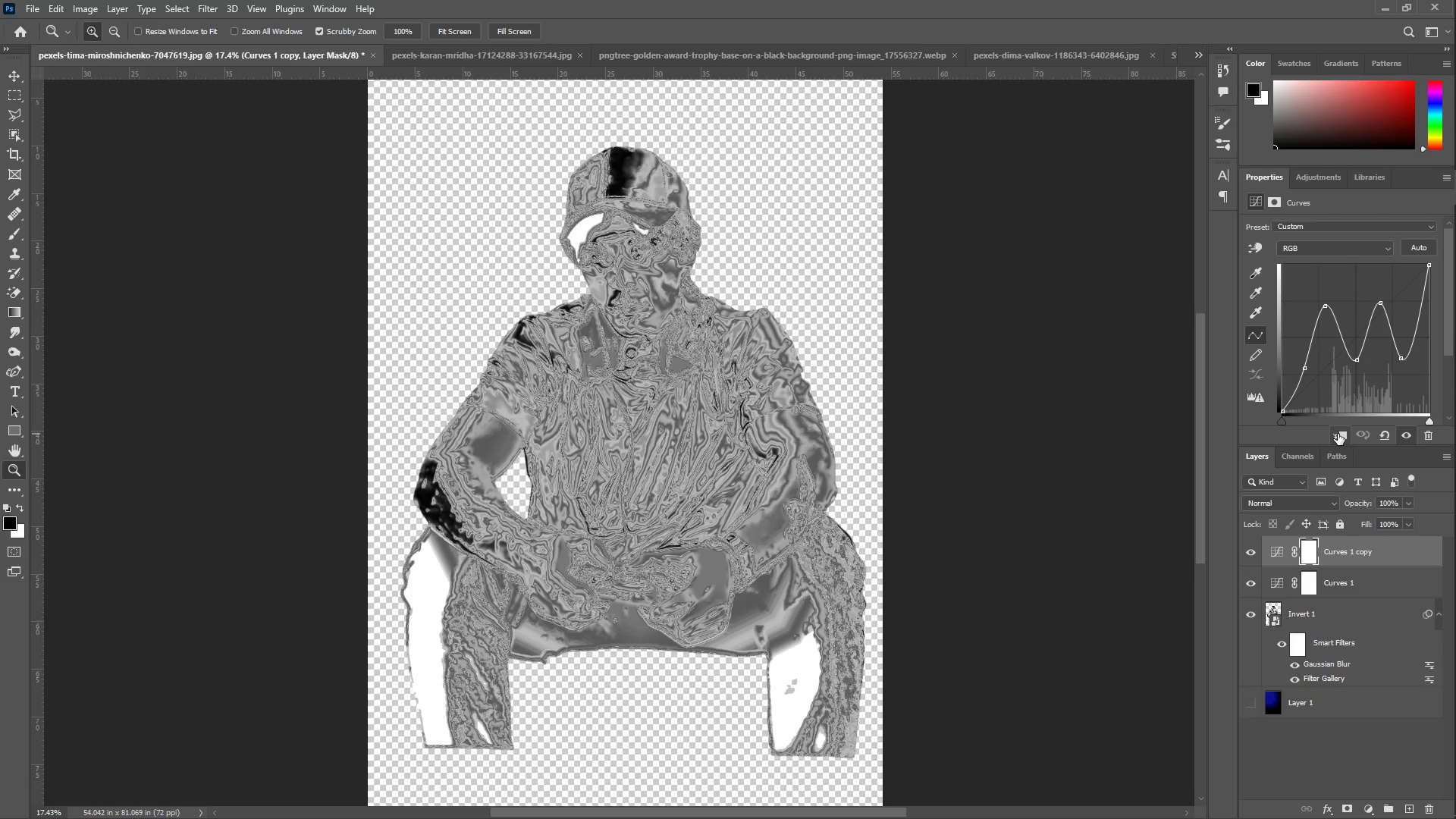 
left_click([1338, 434])
 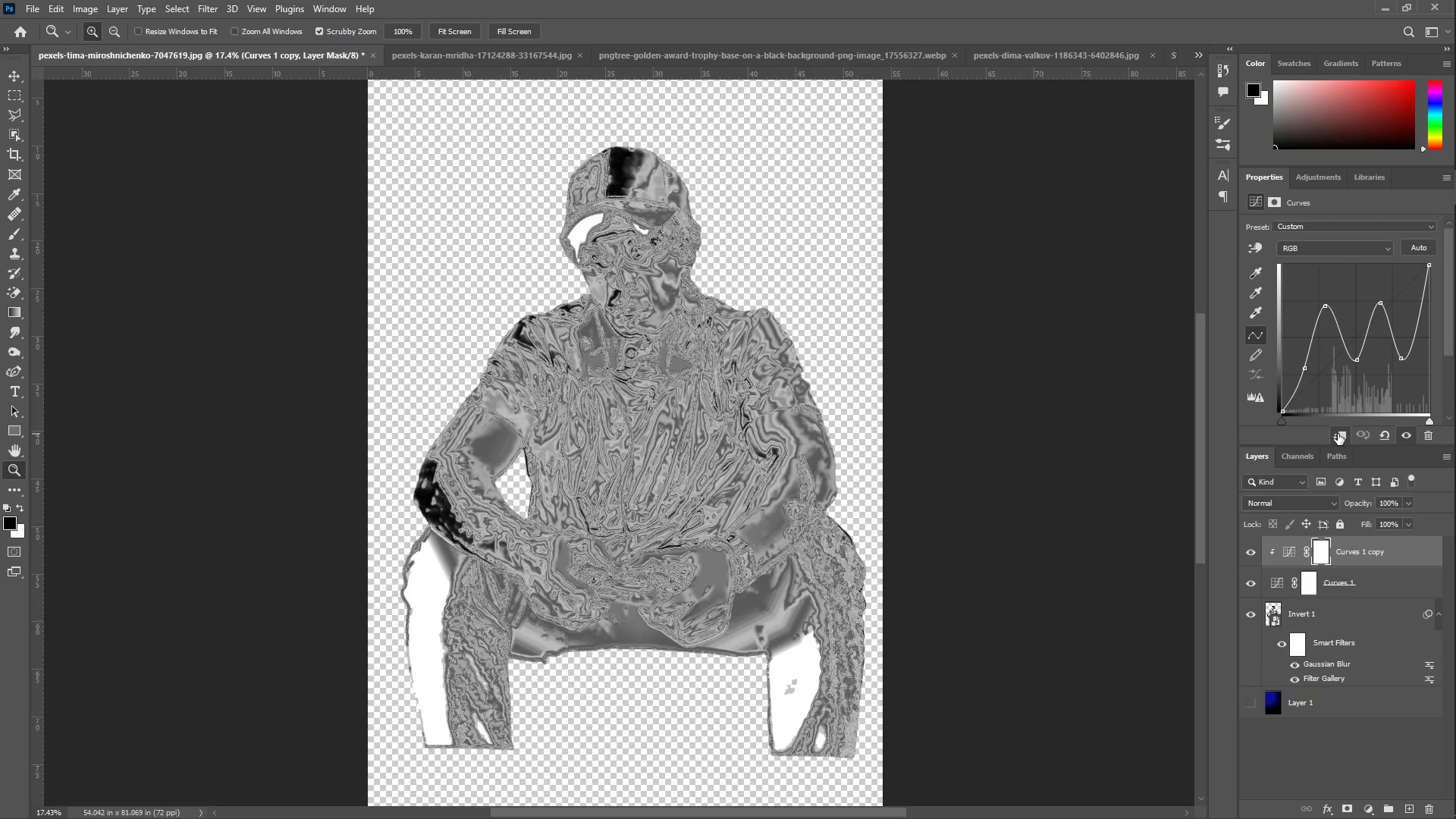 
left_click([1338, 434])
 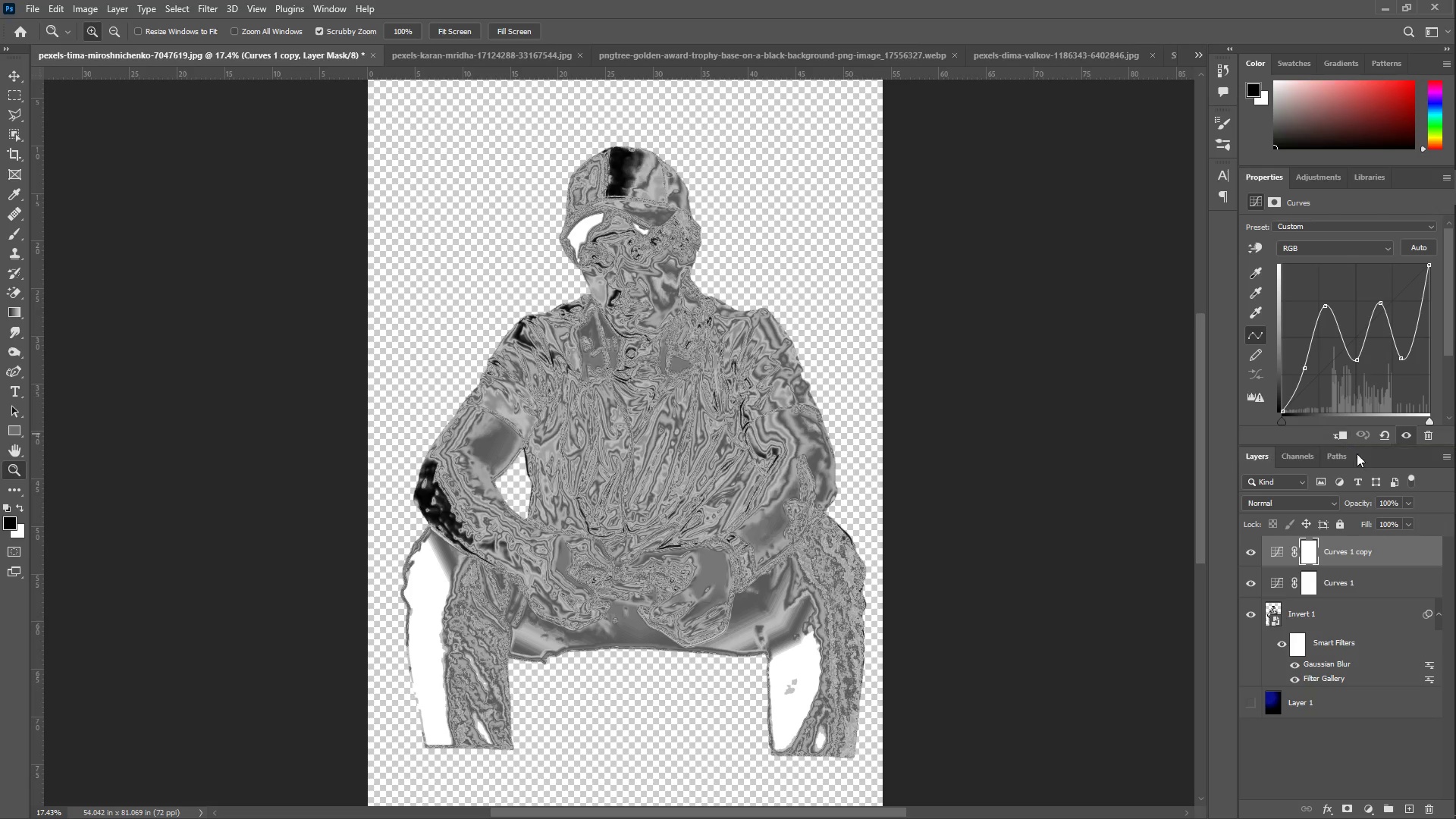 
left_click([1338, 578])
 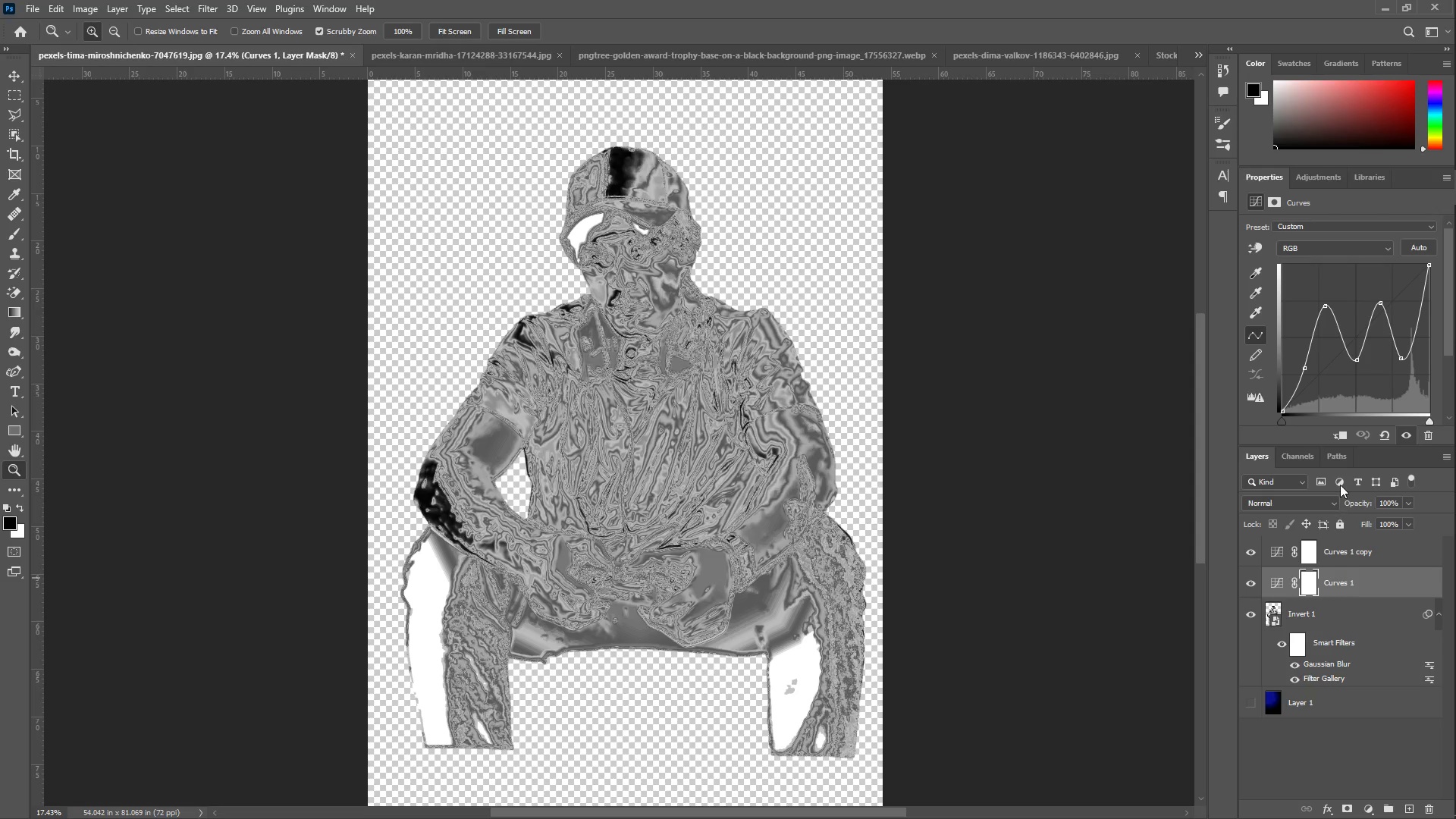 
left_click([1341, 435])
 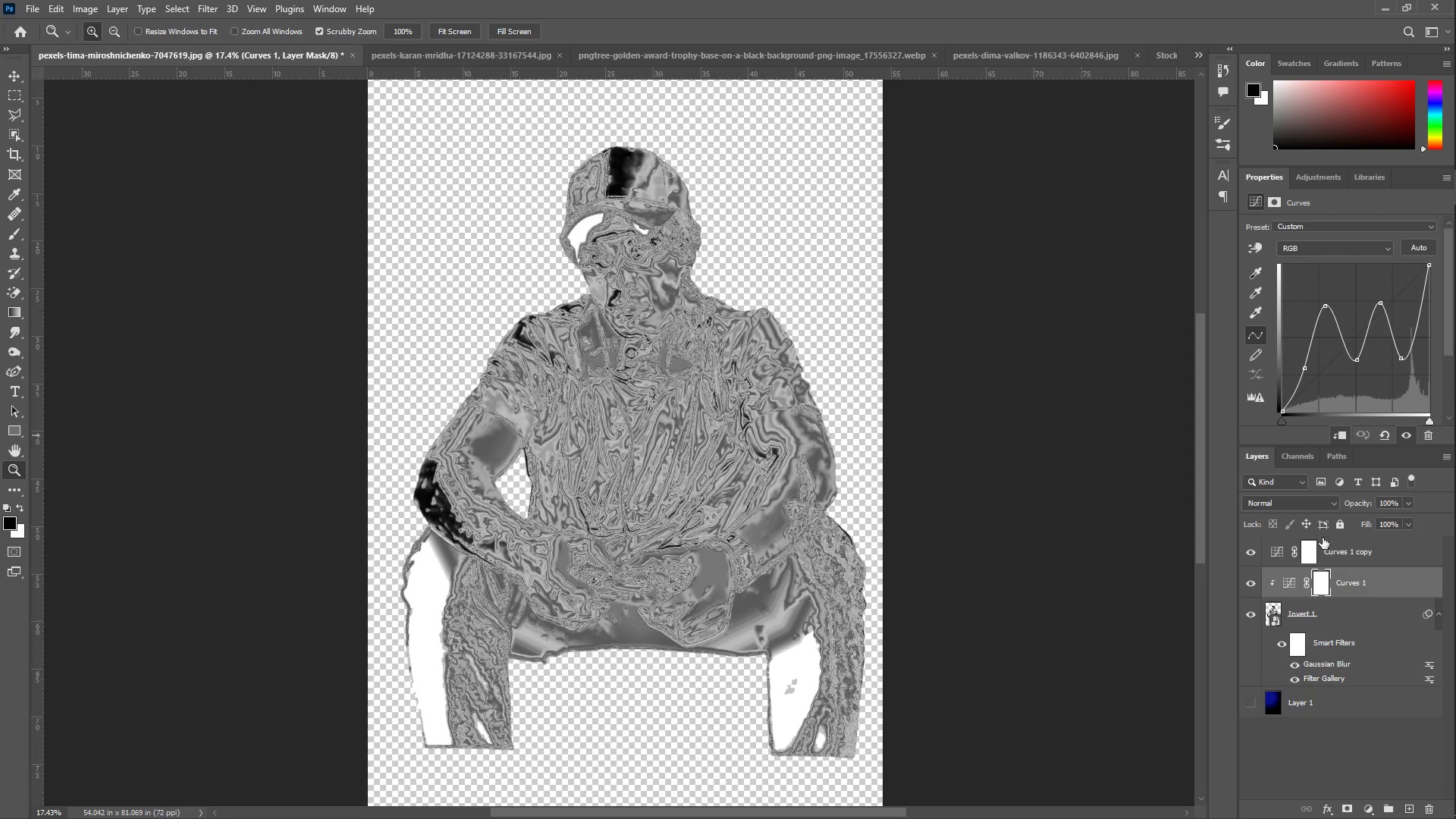 
left_click([1323, 549])
 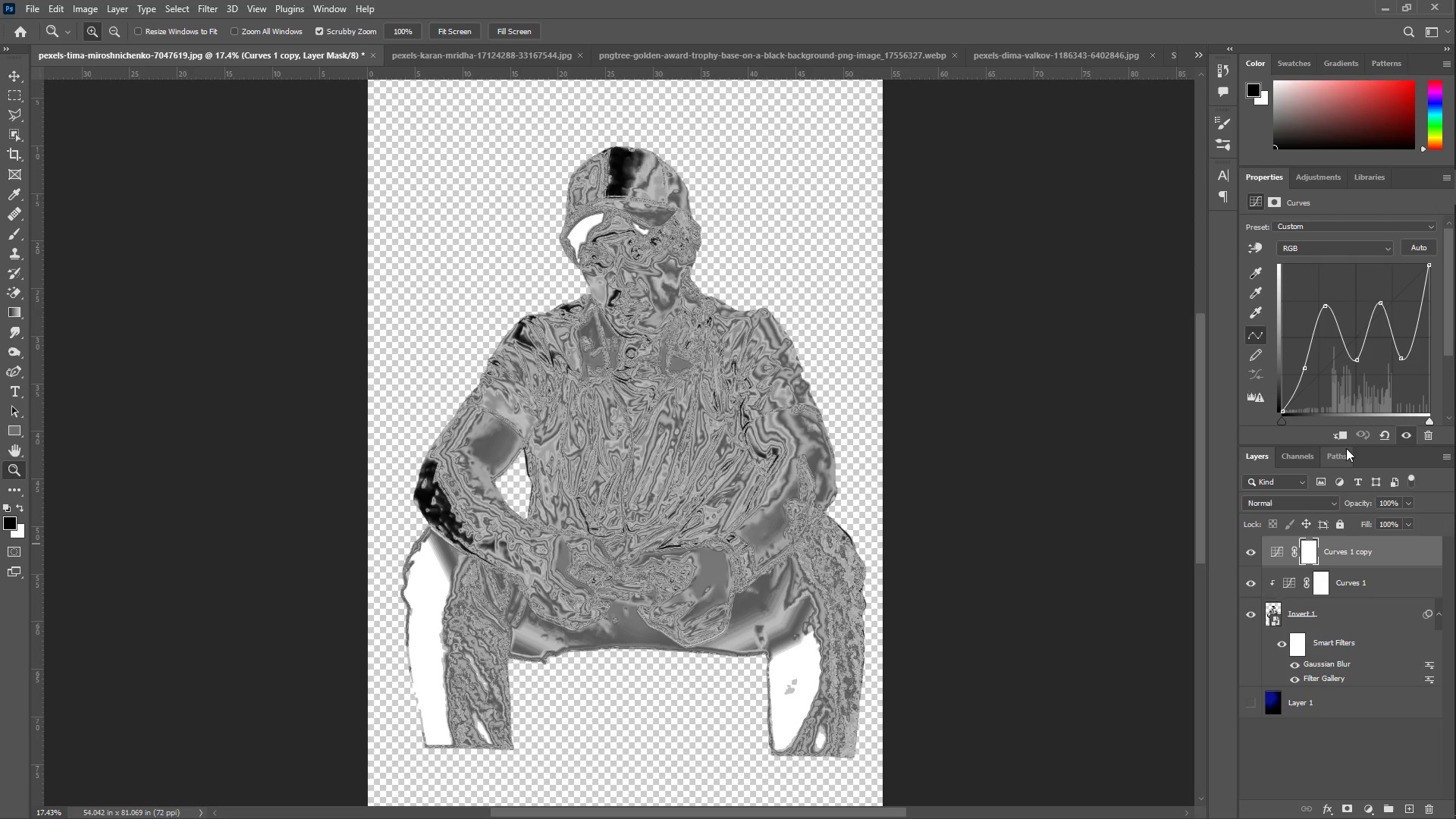 
left_click([1341, 438])
 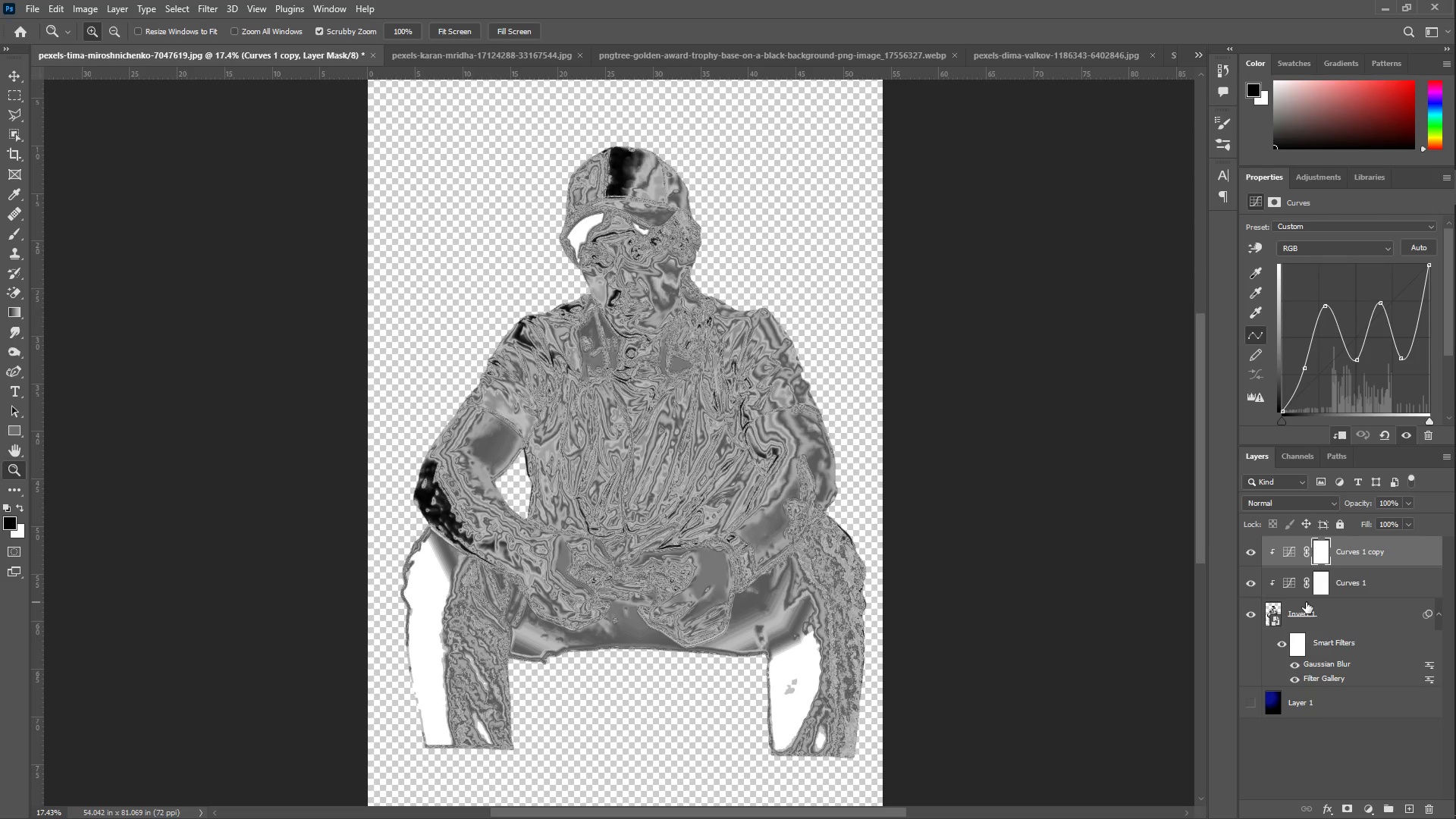 
key(Control+Z)
 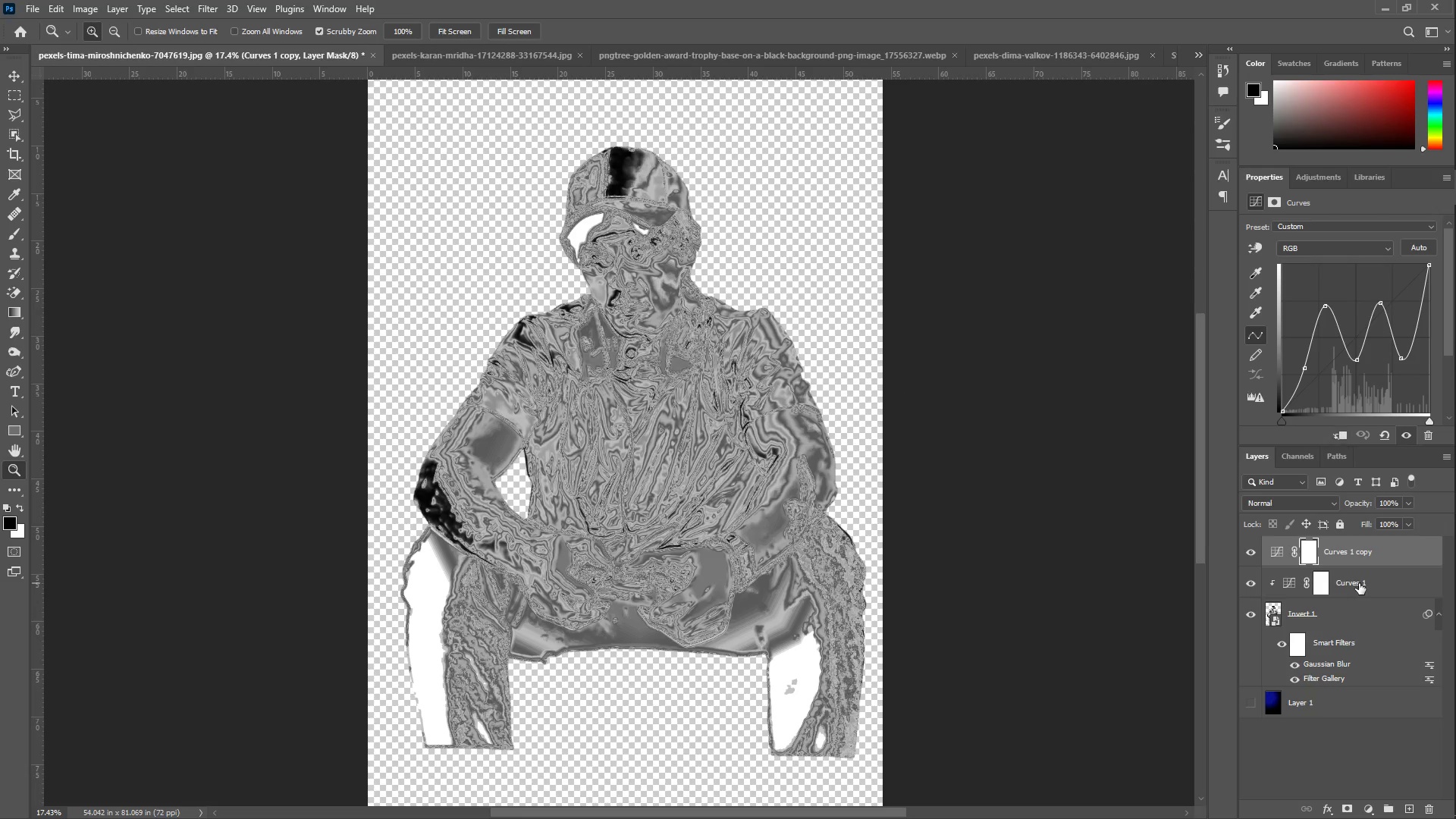 
key(Control+Z)
 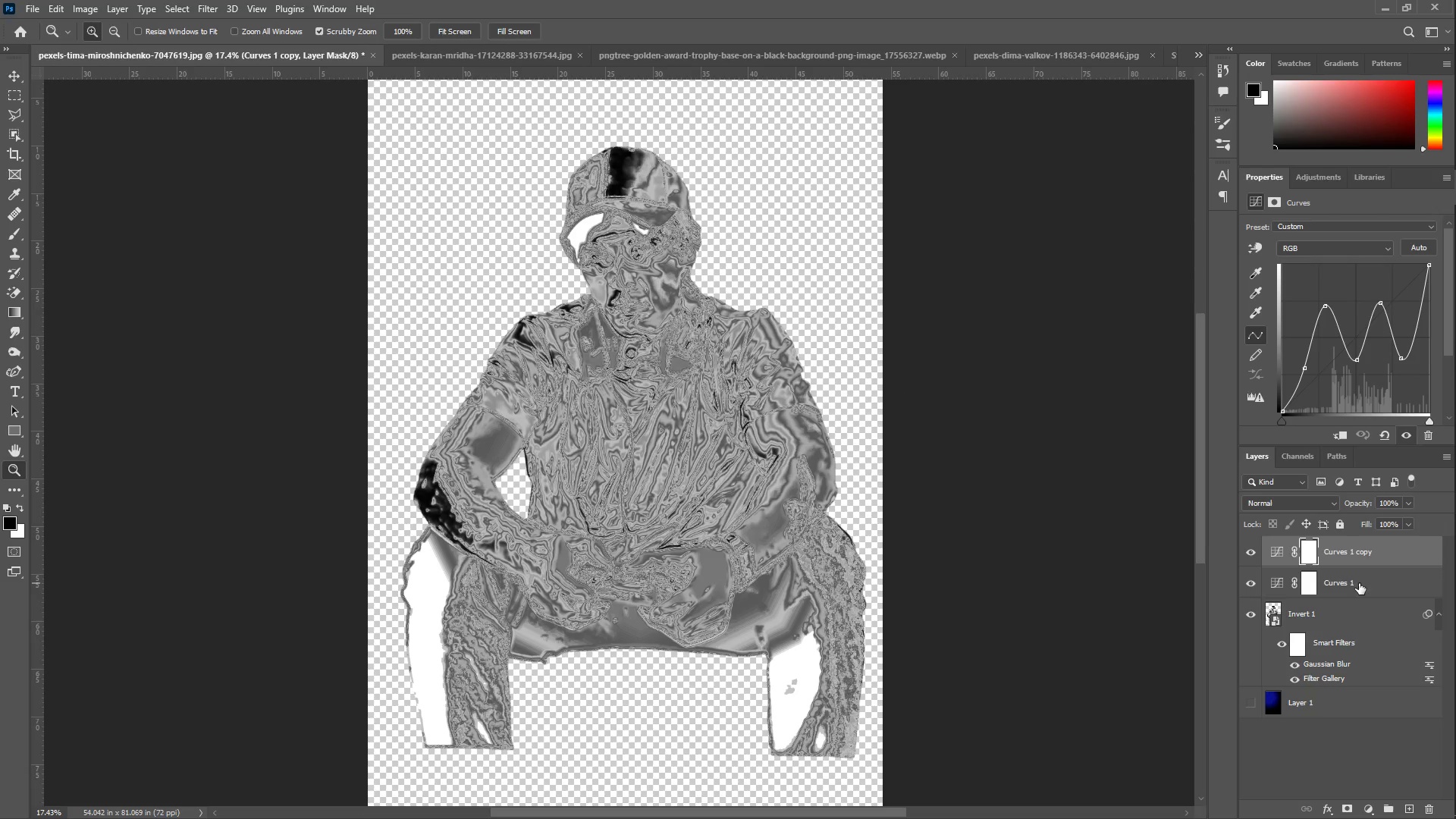 
key(Control+Z)
 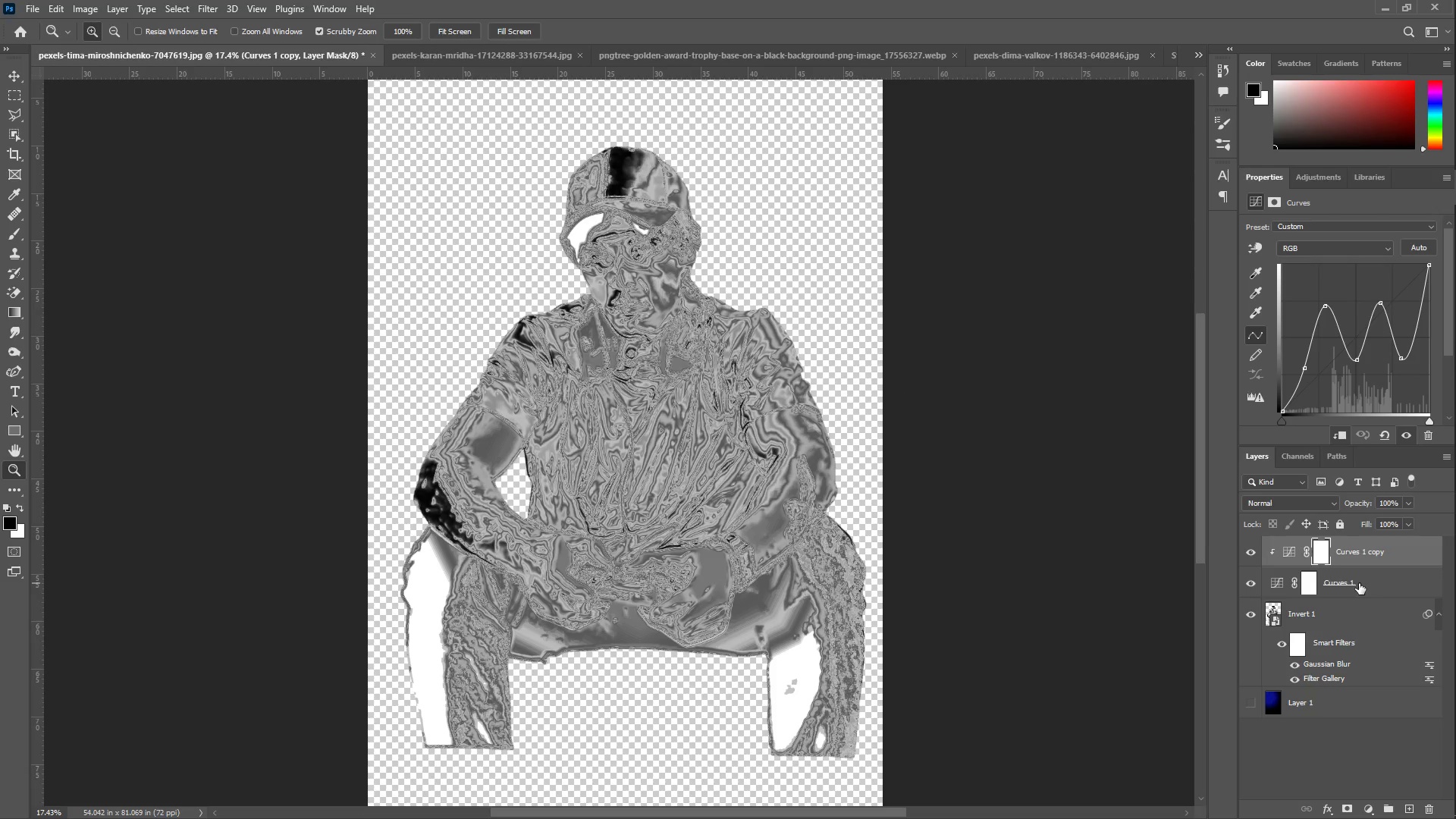 
key(Control+Z)
 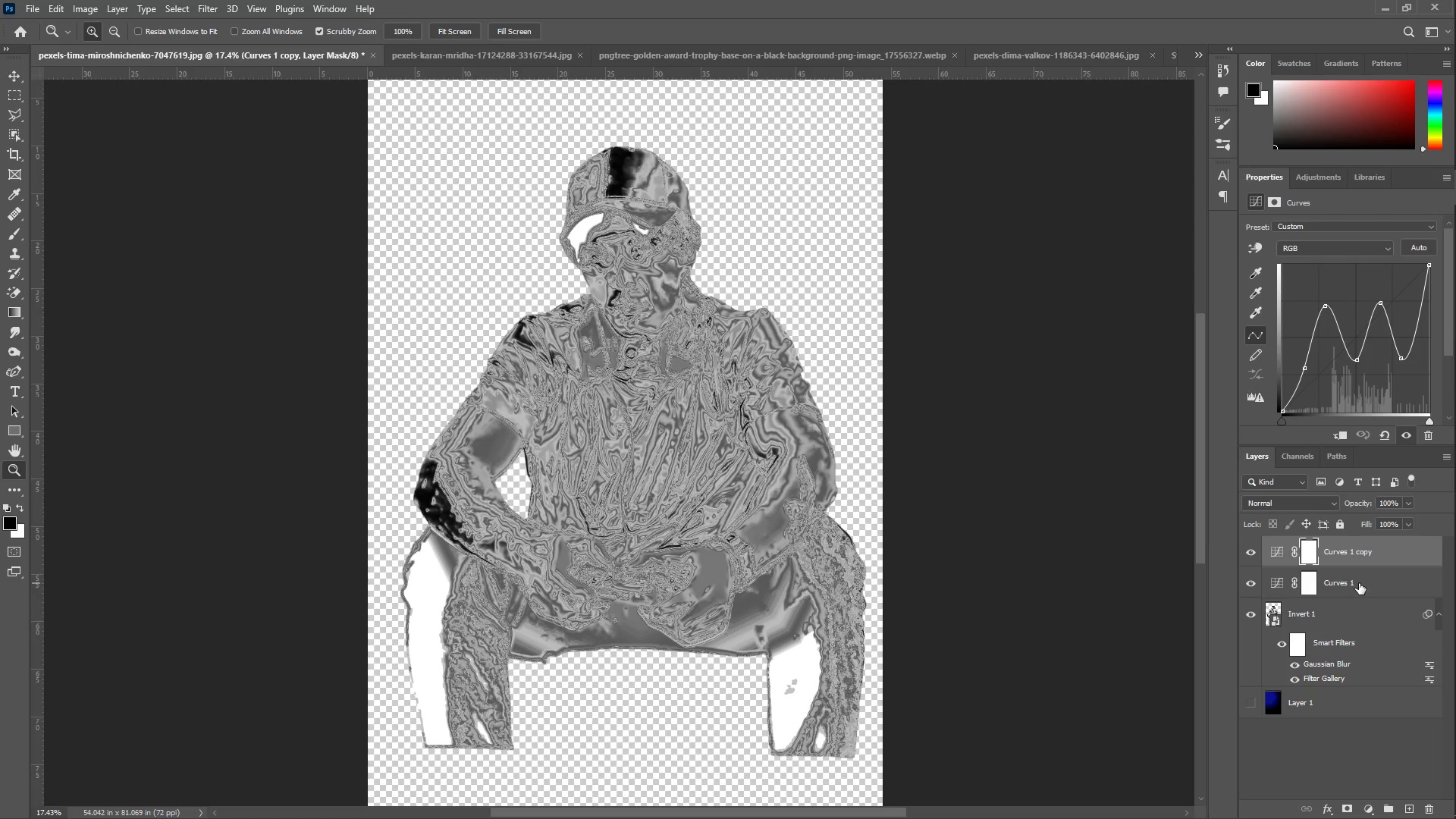 
key(Control+Z)
 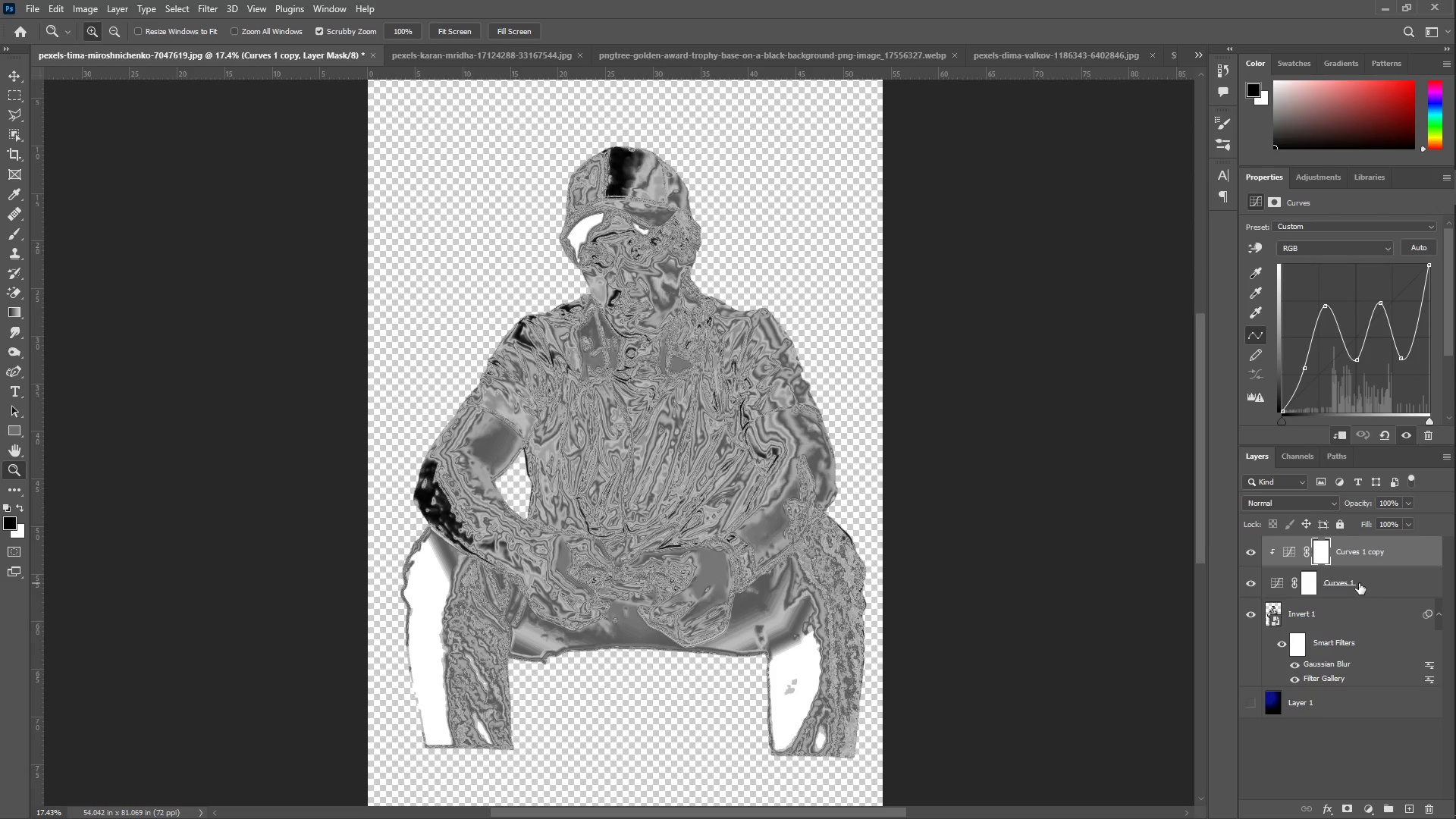 
key(Control+Z)
 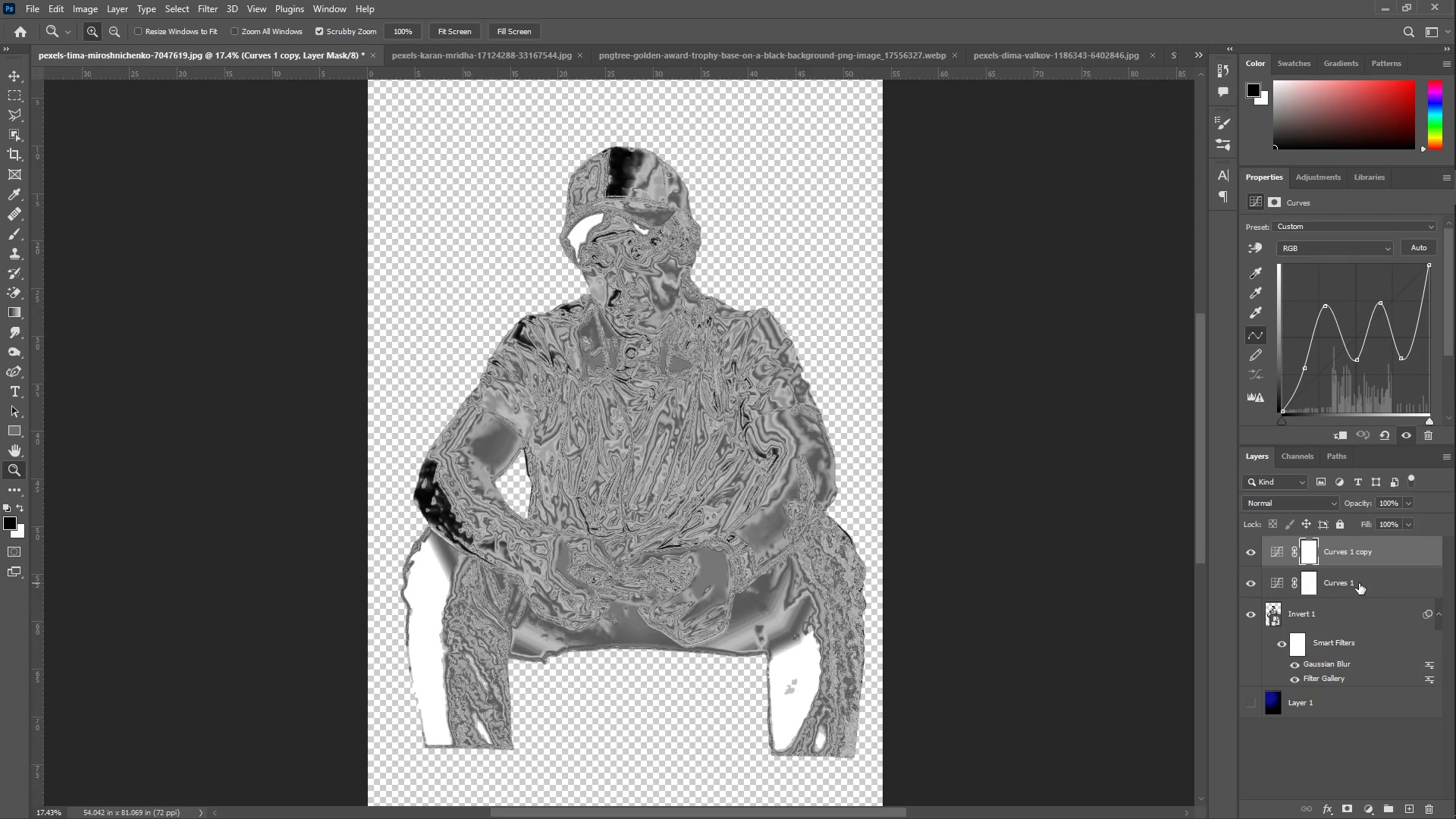 
key(Control+Z)
 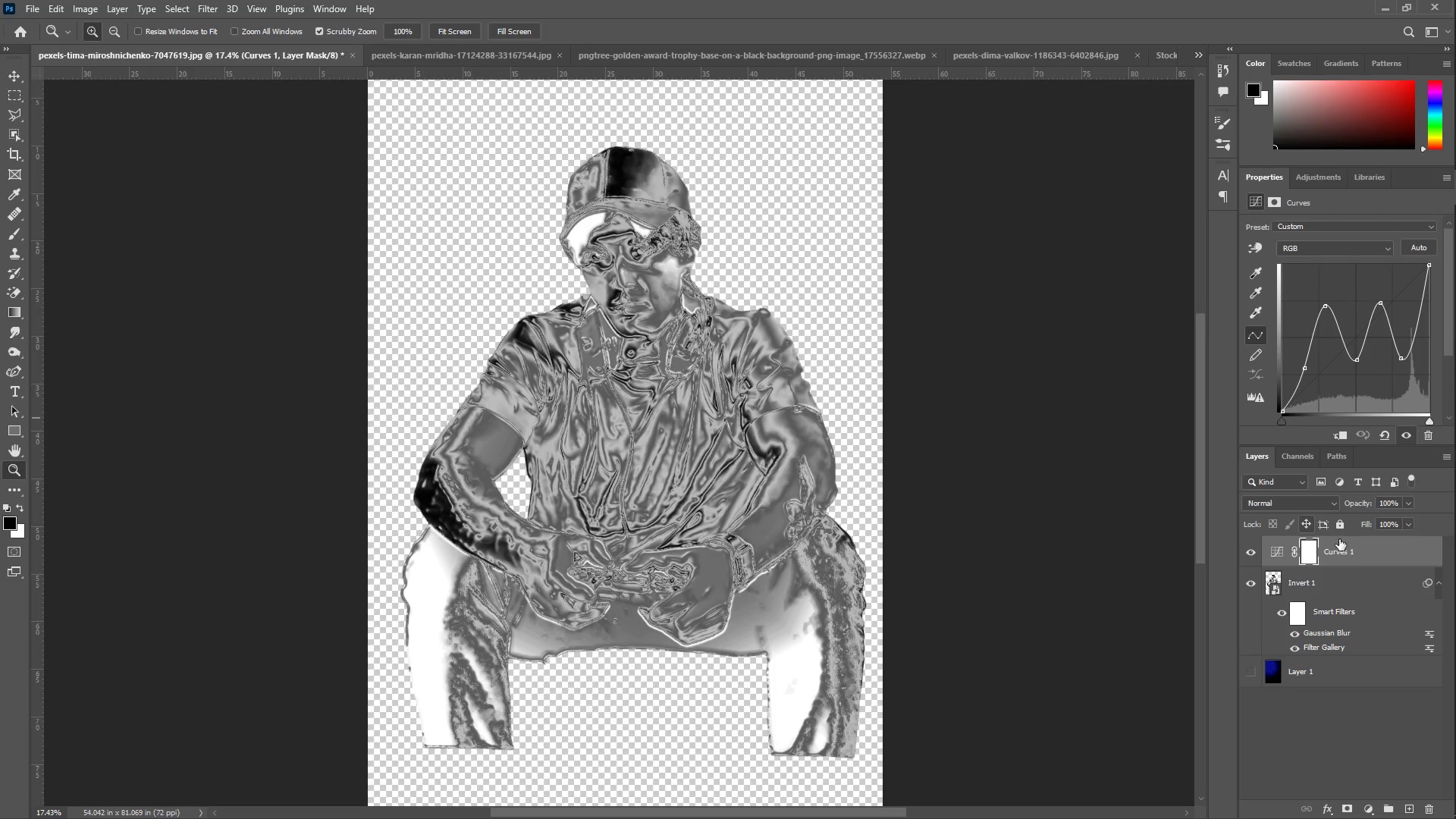 
left_click([1370, 811])
 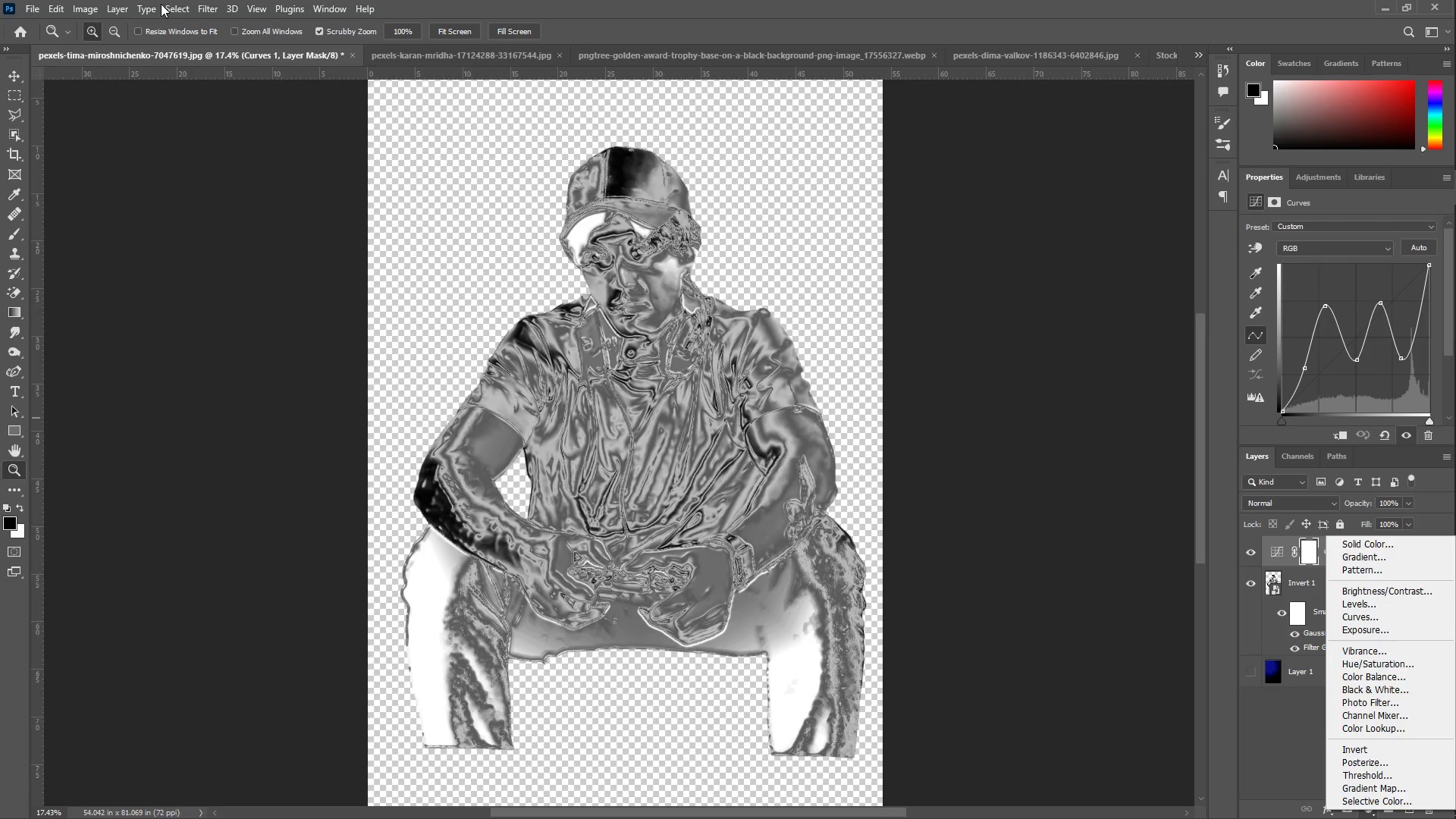 
left_click([120, 12])
 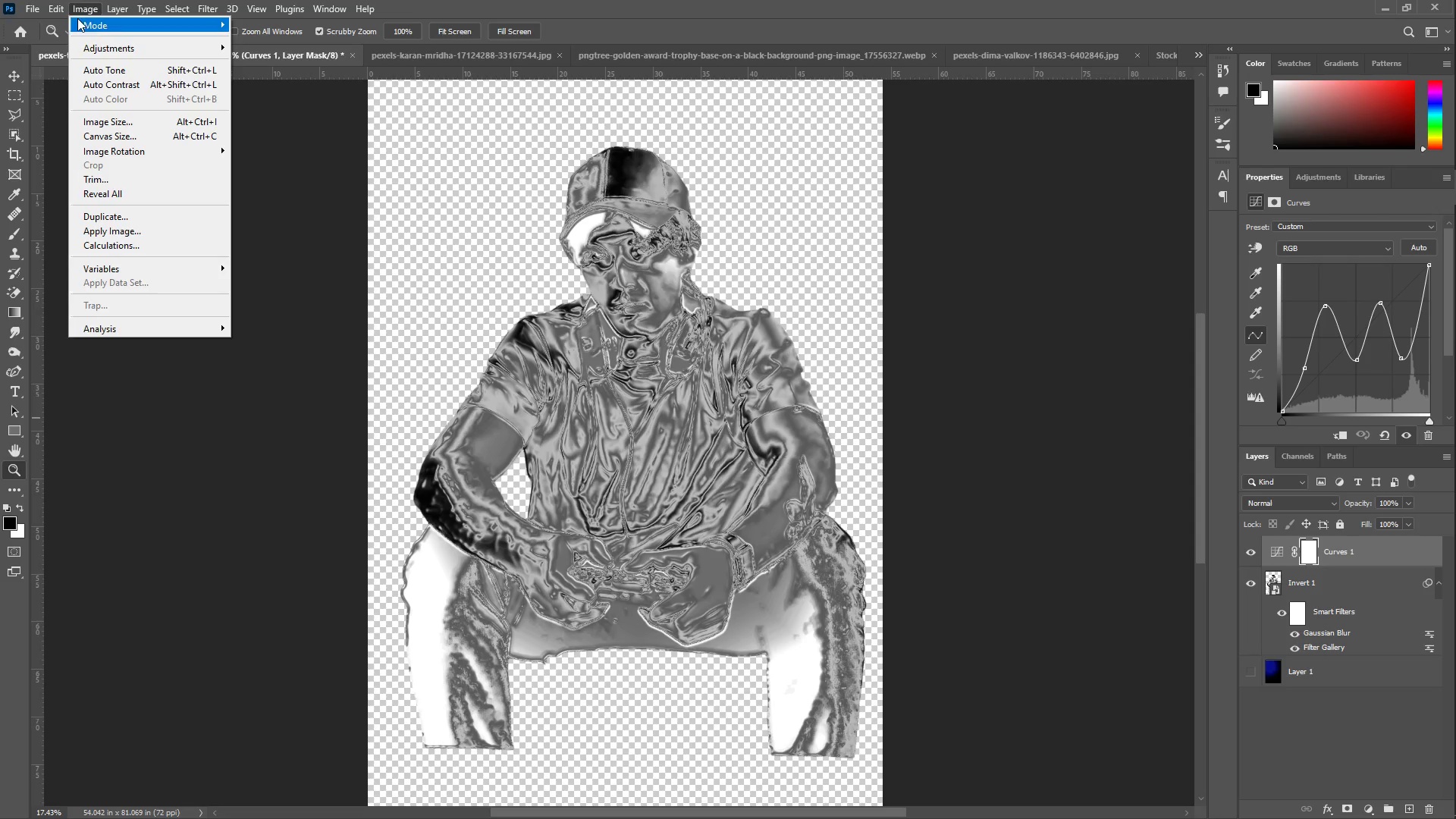 
wait(7.86)
 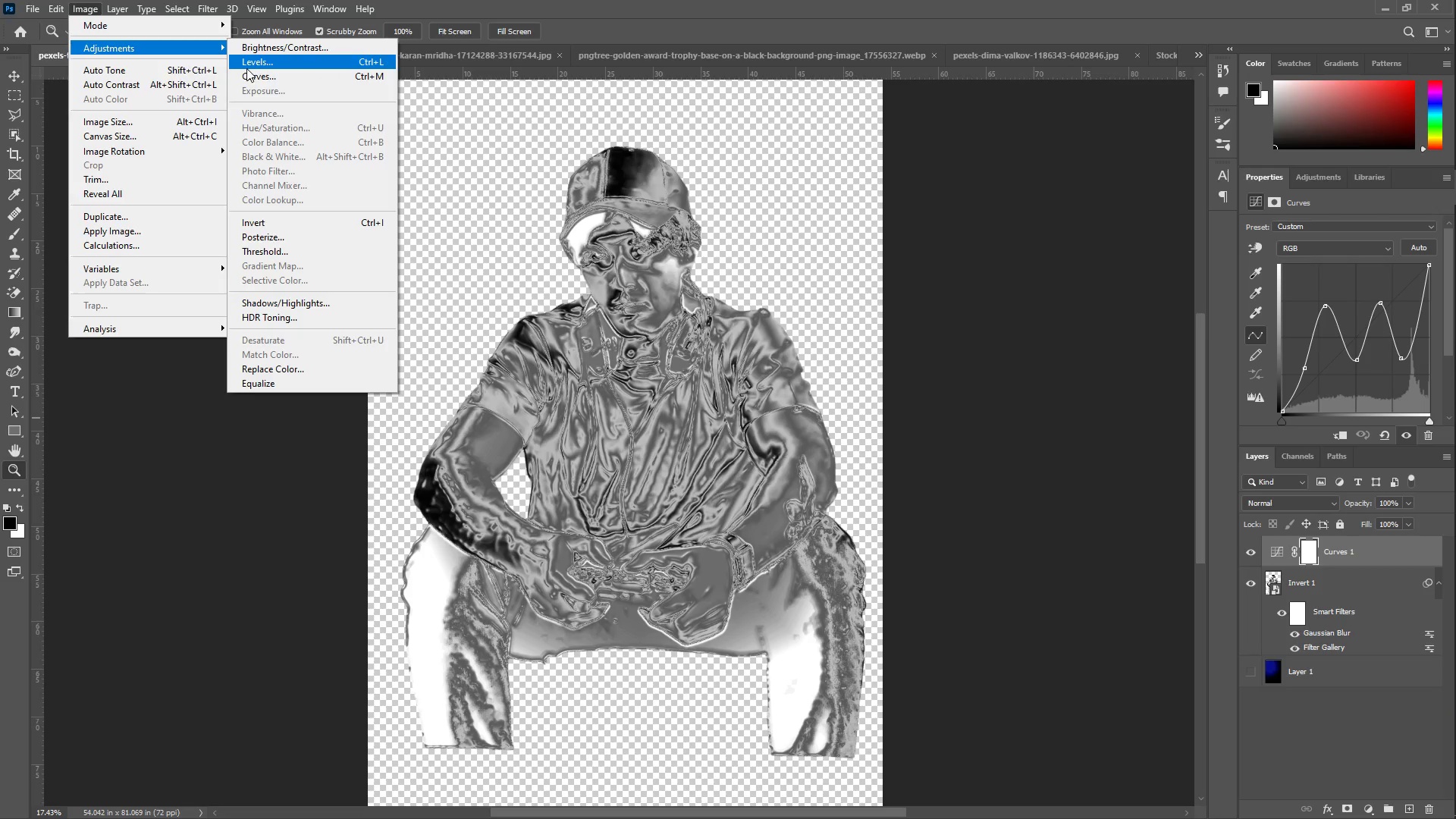 
left_click([1382, 745])
 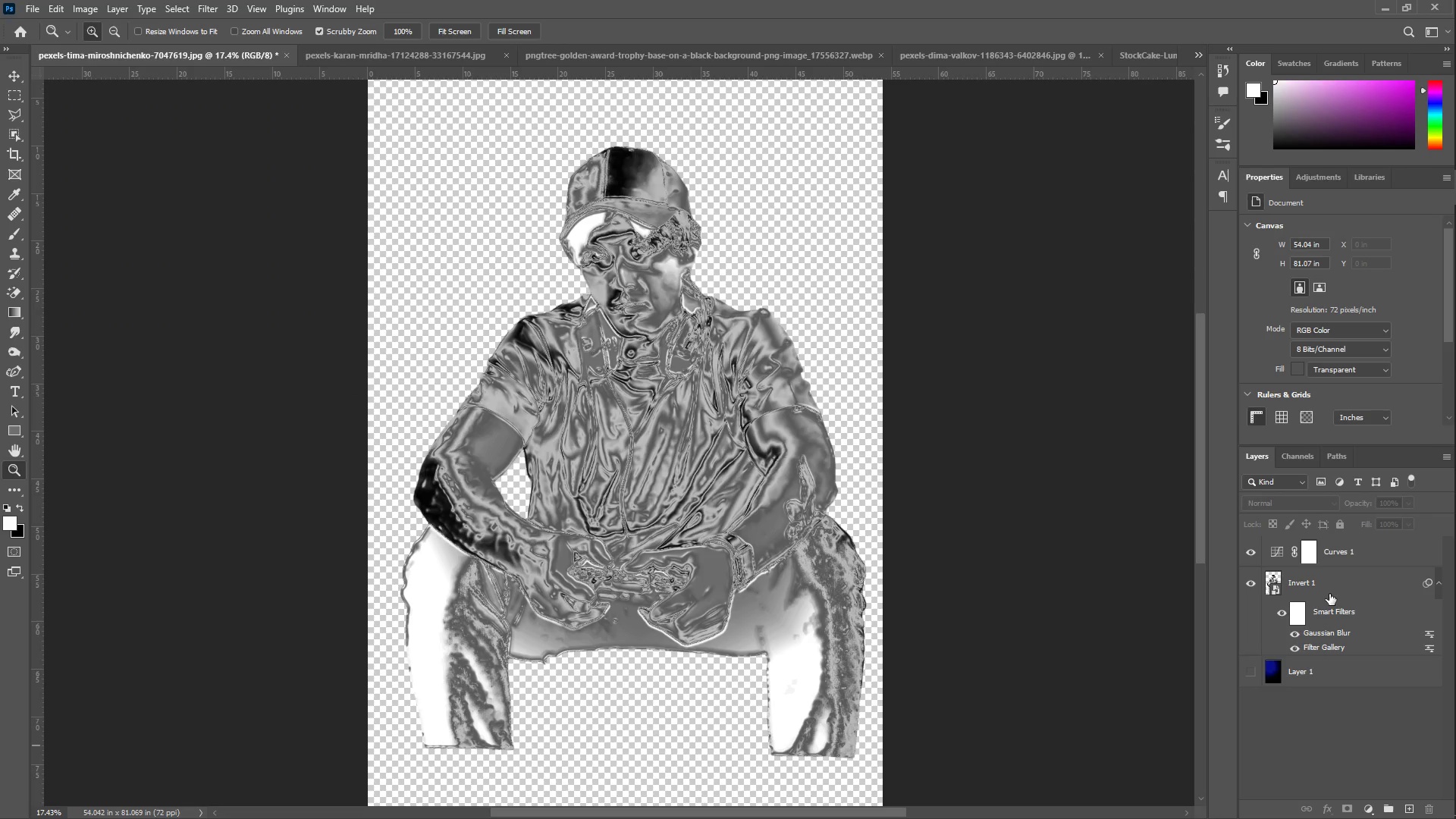 
left_click([1329, 583])
 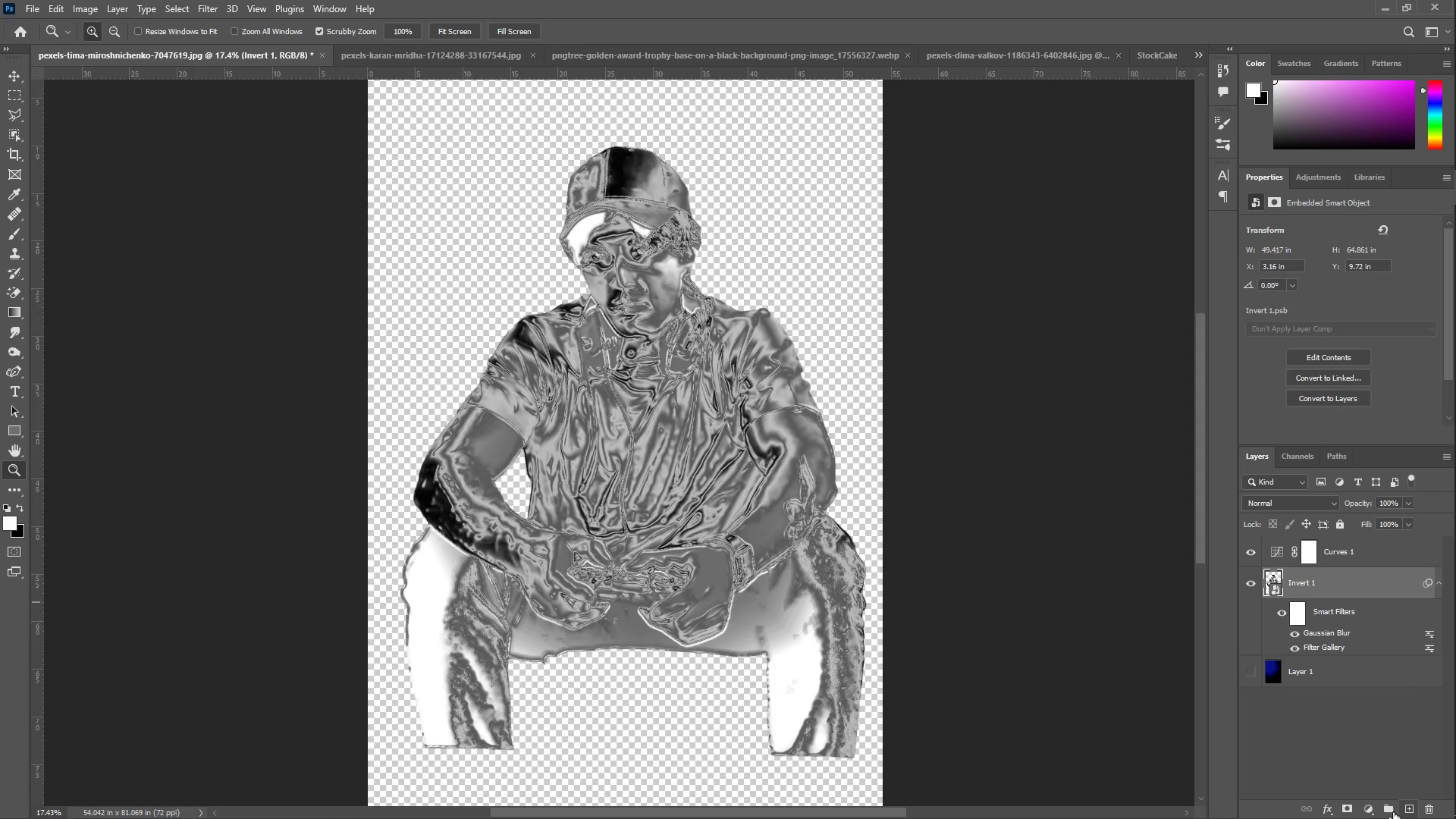 
left_click([1370, 808])
 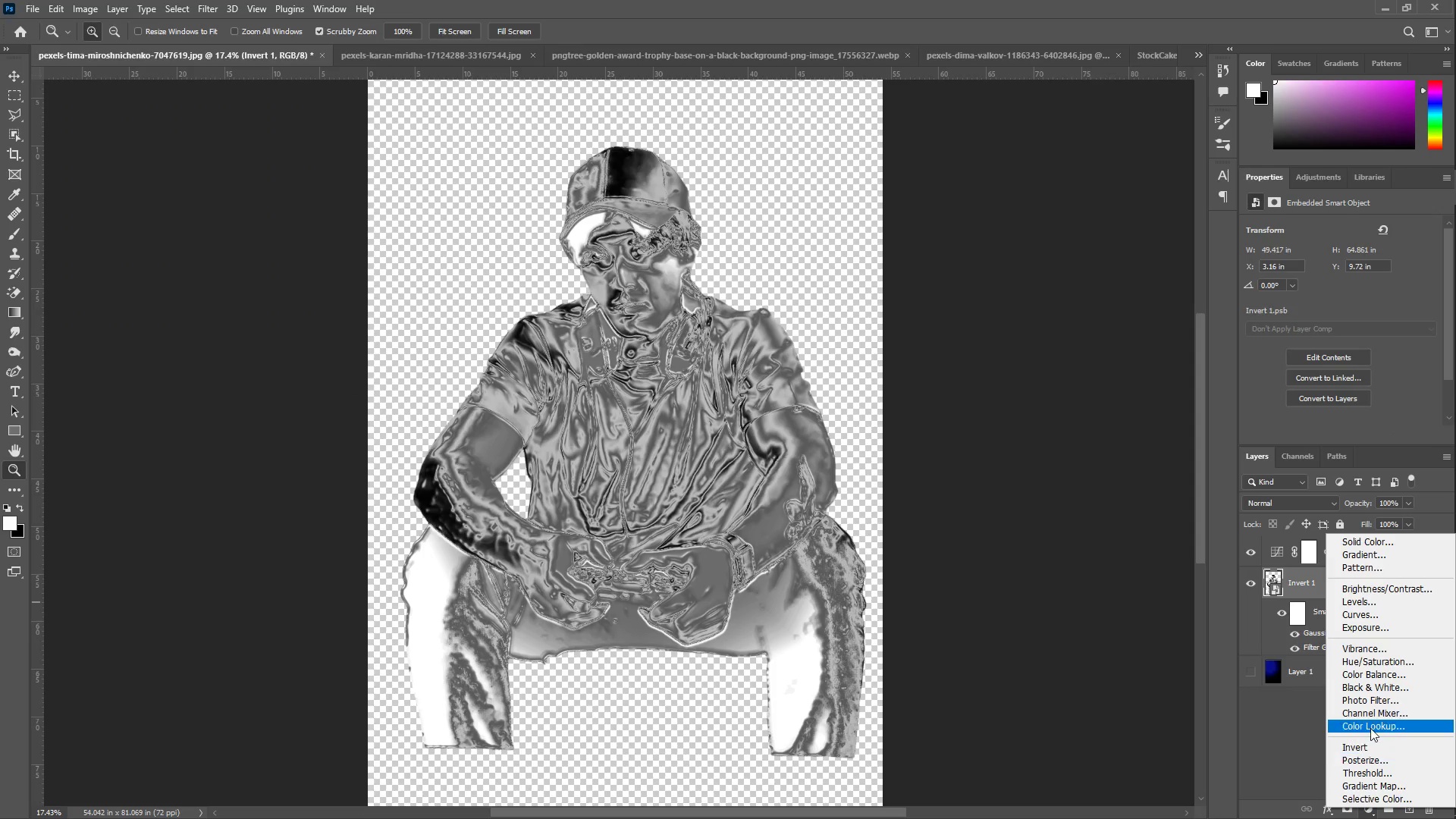 
left_click([1370, 726])
 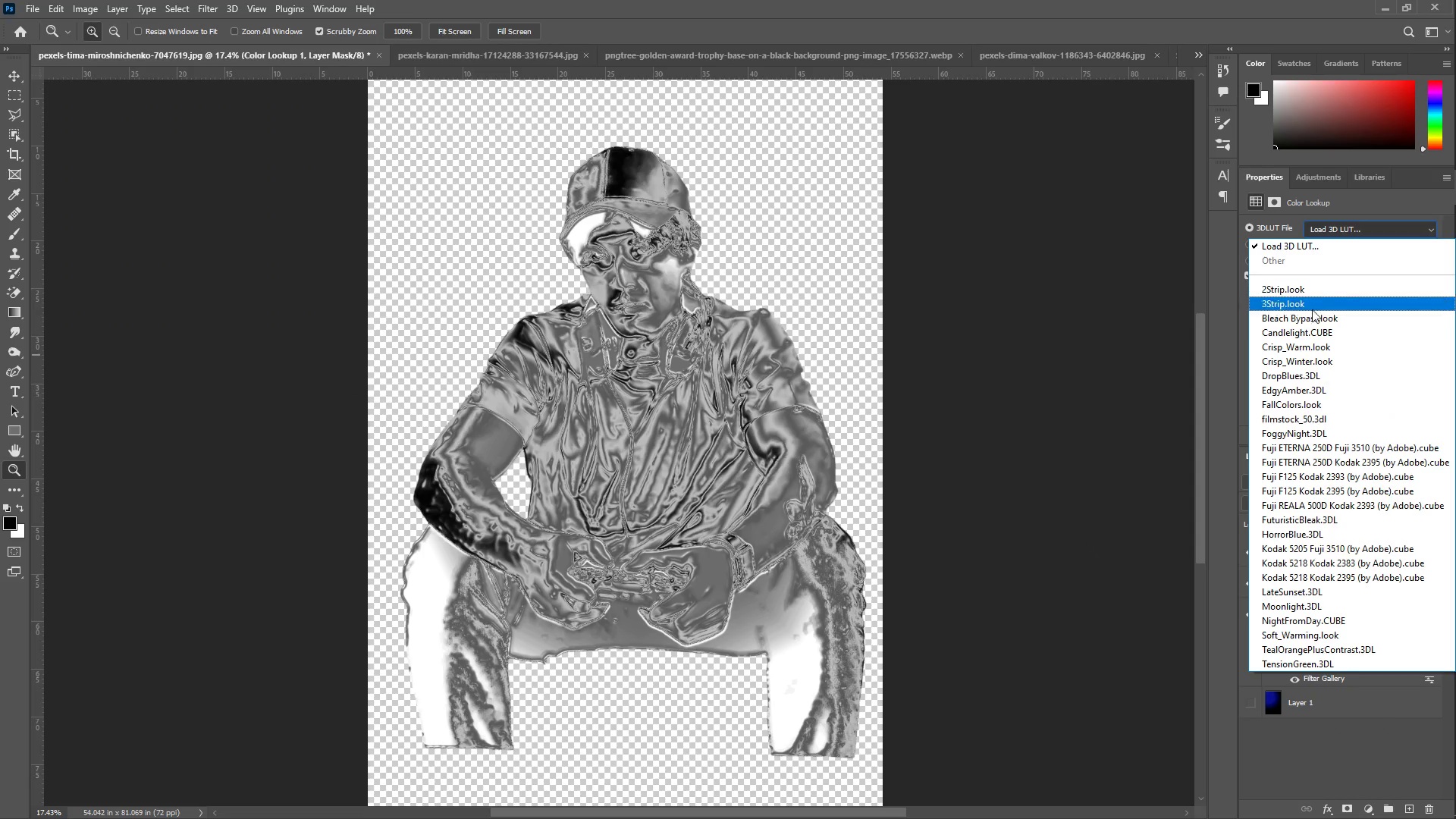 
left_click([1295, 394])
 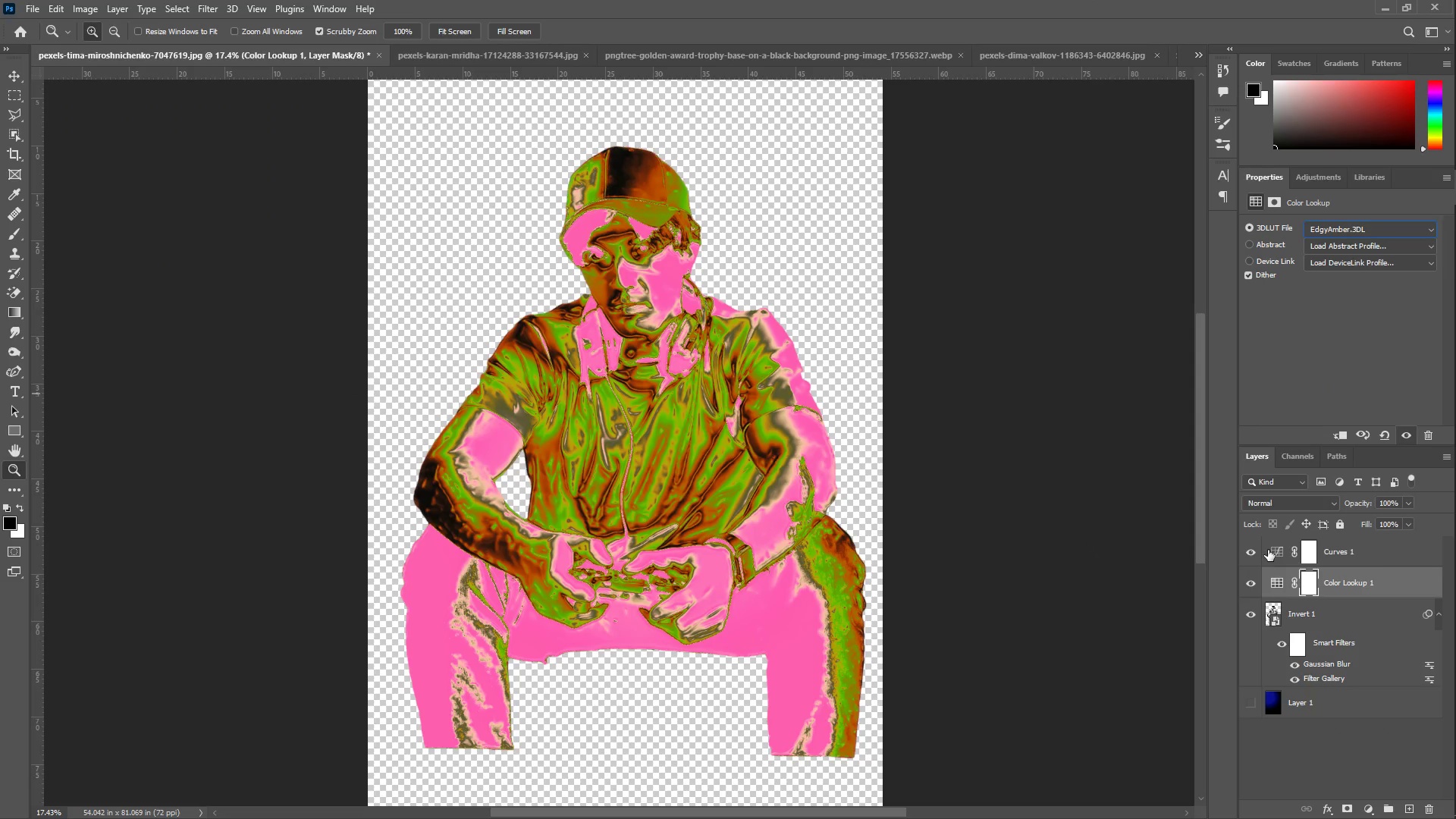 
left_click_drag(start_coordinate=[1361, 583], to_coordinate=[1355, 548])
 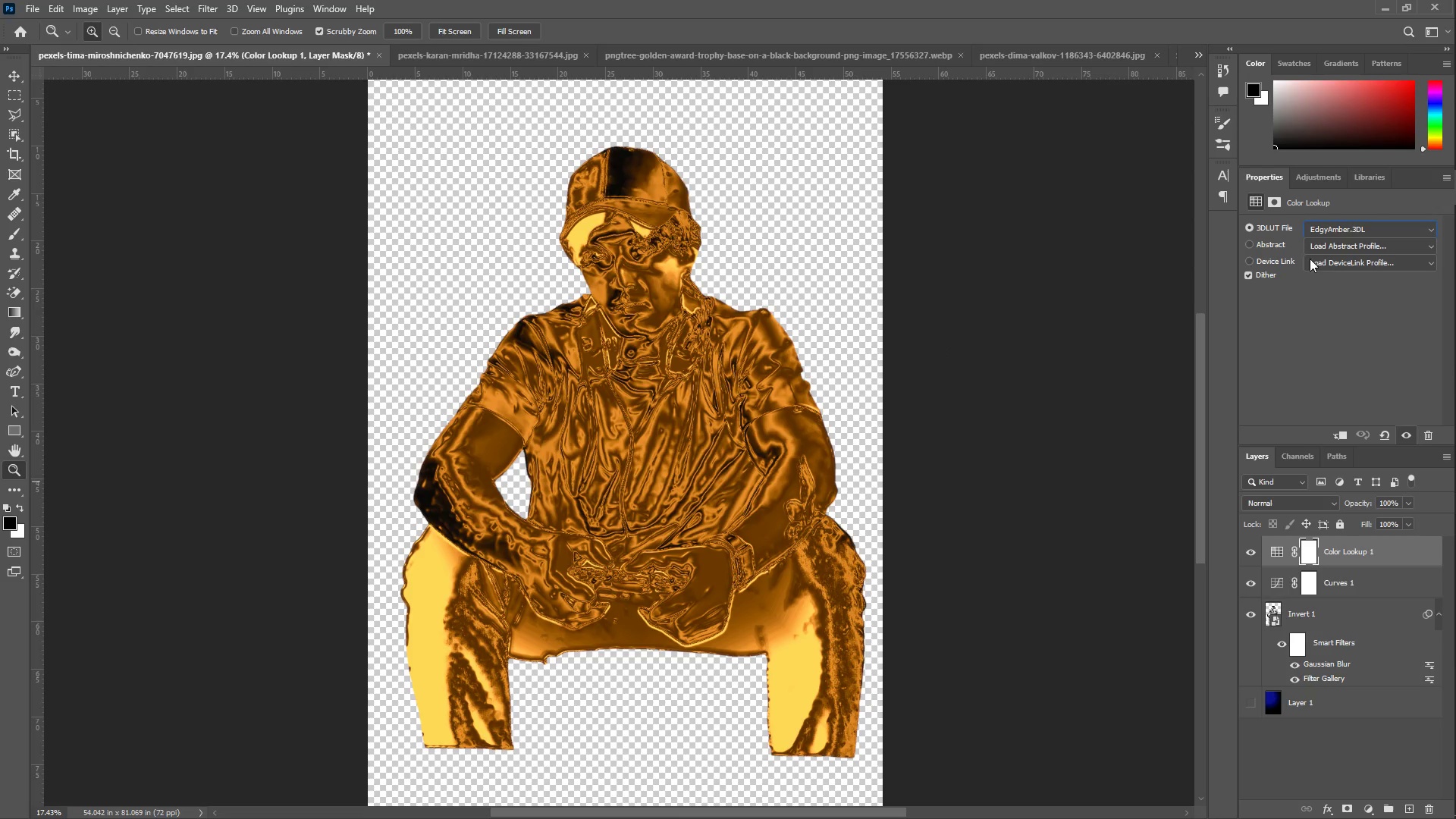 
left_click_drag(start_coordinate=[645, 460], to_coordinate=[695, 453])
 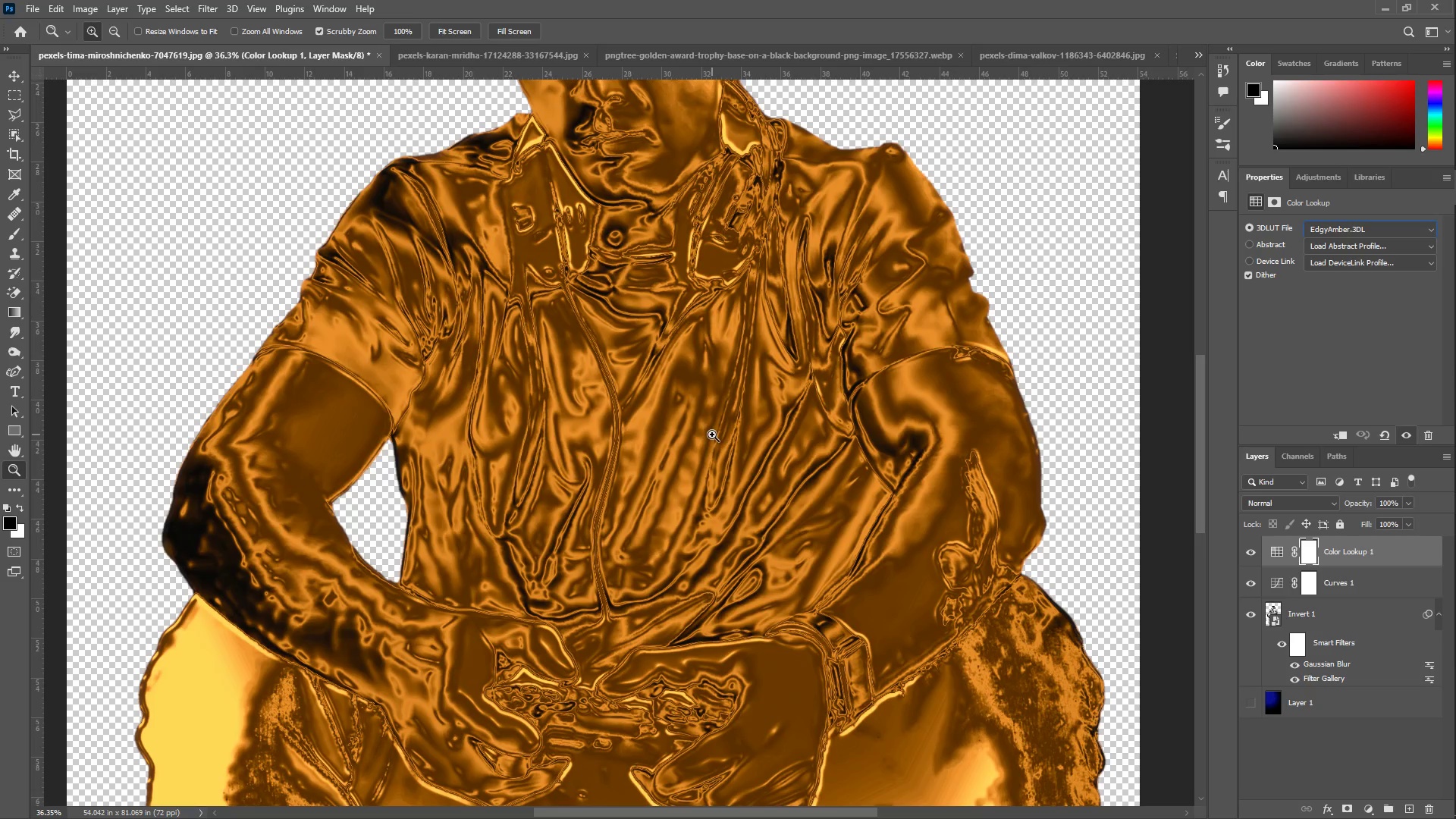 
left_click_drag(start_coordinate=[708, 409], to_coordinate=[683, 403])
 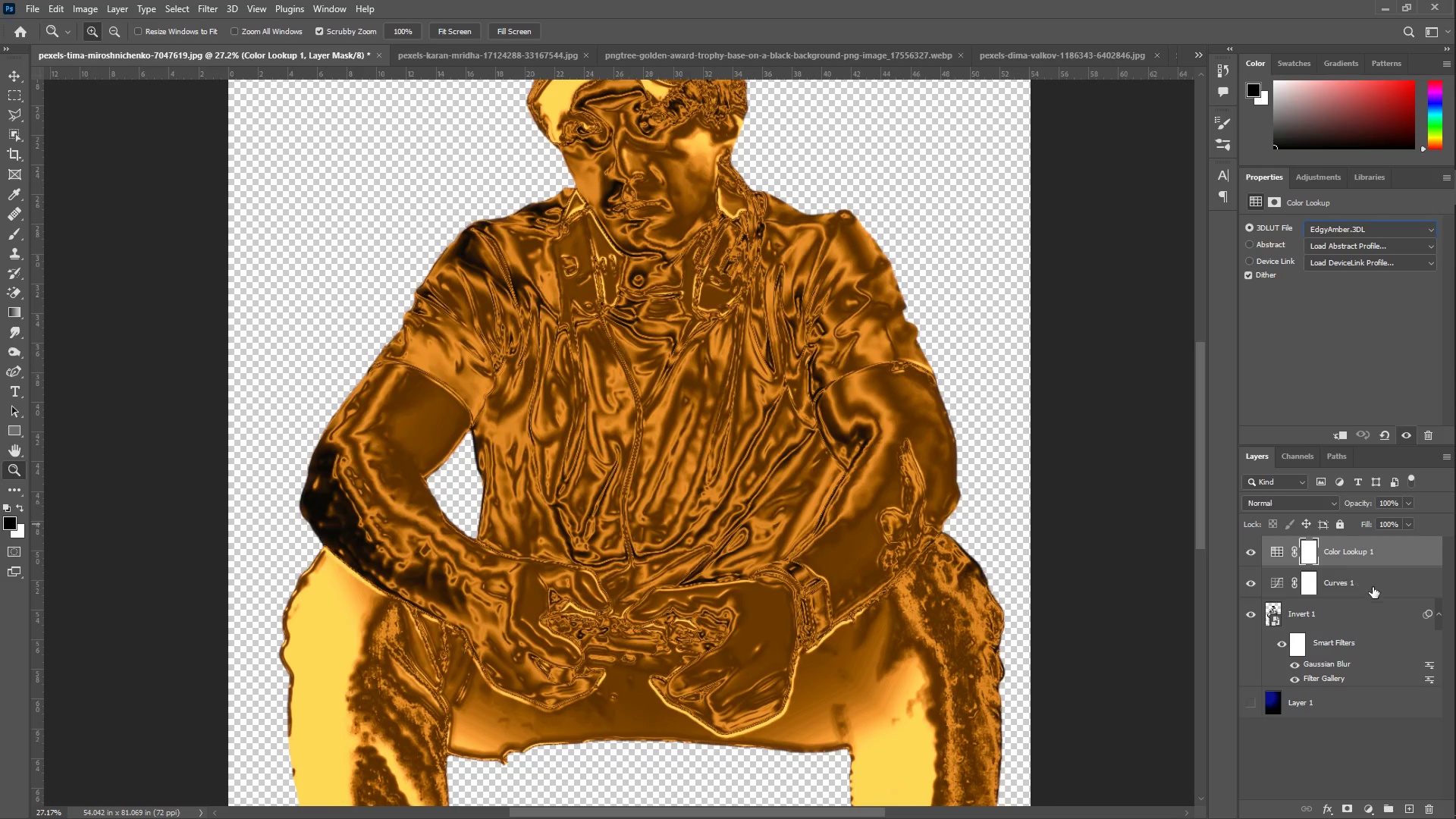 
scroll: coordinate [711, 432], scroll_direction: up, amount: 1.0
 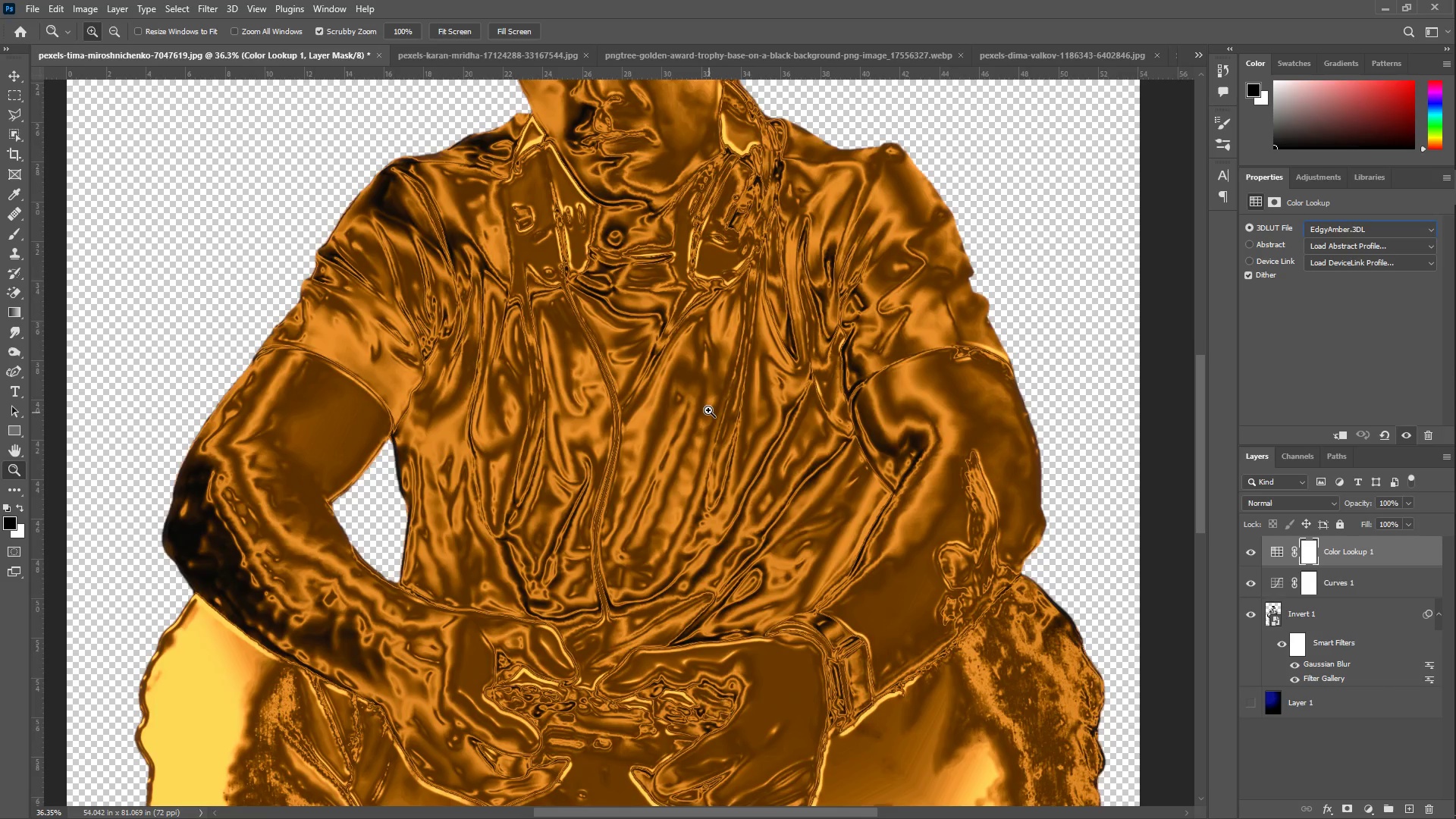 
left_click([1373, 587])
 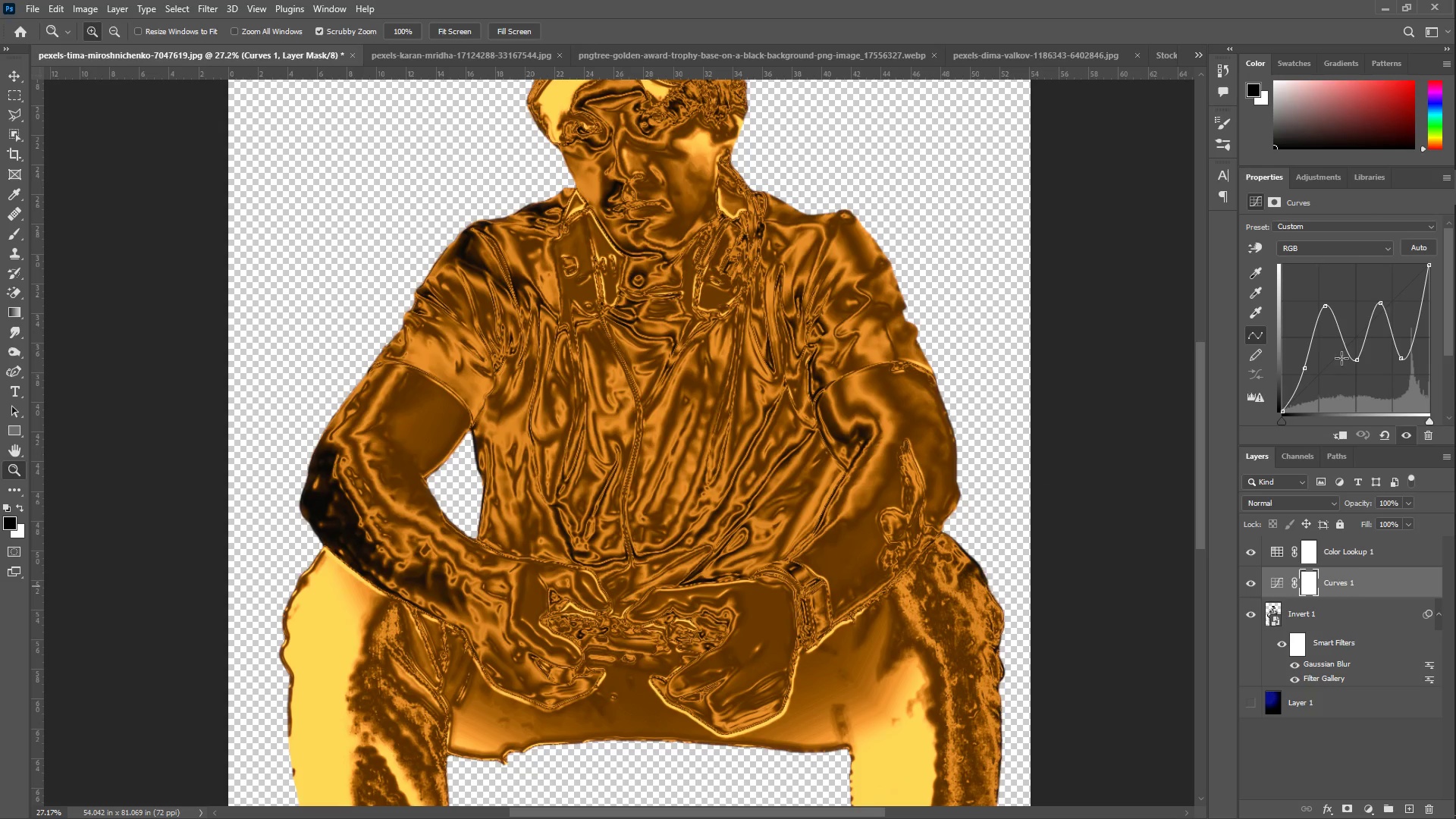 
left_click_drag(start_coordinate=[1357, 360], to_coordinate=[1357, 383])
 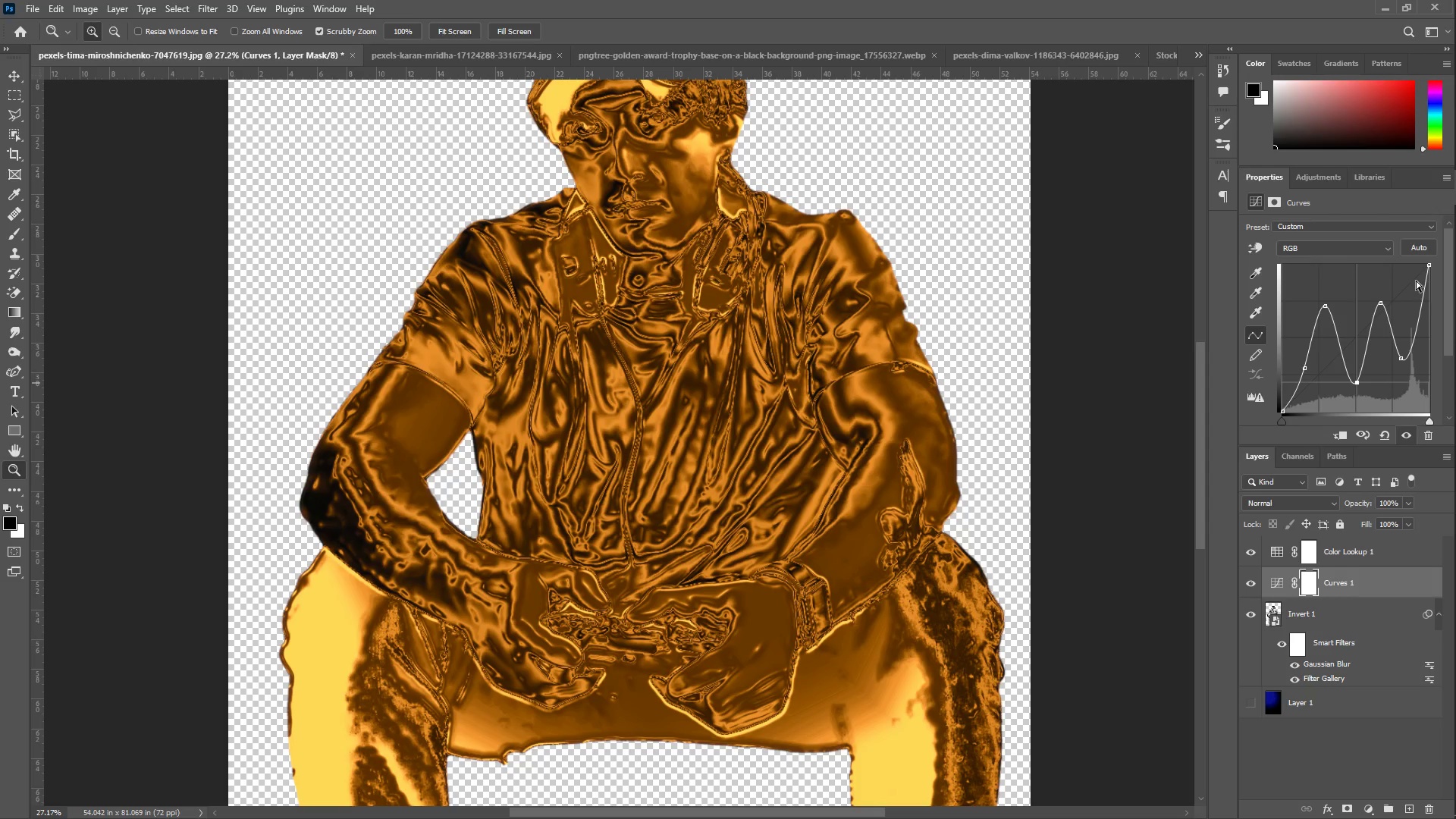 
left_click_drag(start_coordinate=[1426, 265], to_coordinate=[1413, 293])
 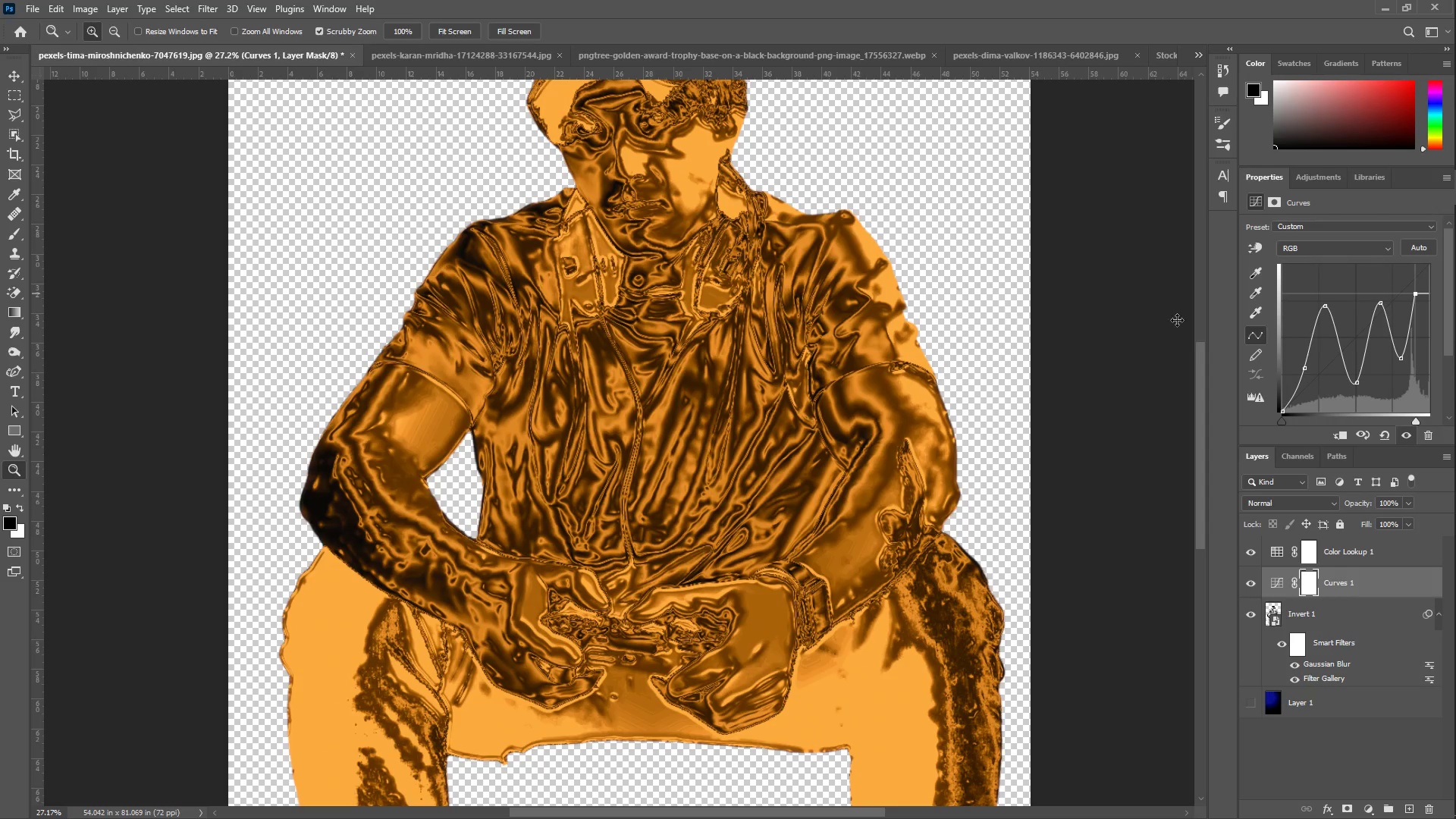 
scroll: coordinate [937, 312], scroll_direction: up, amount: 11.0
 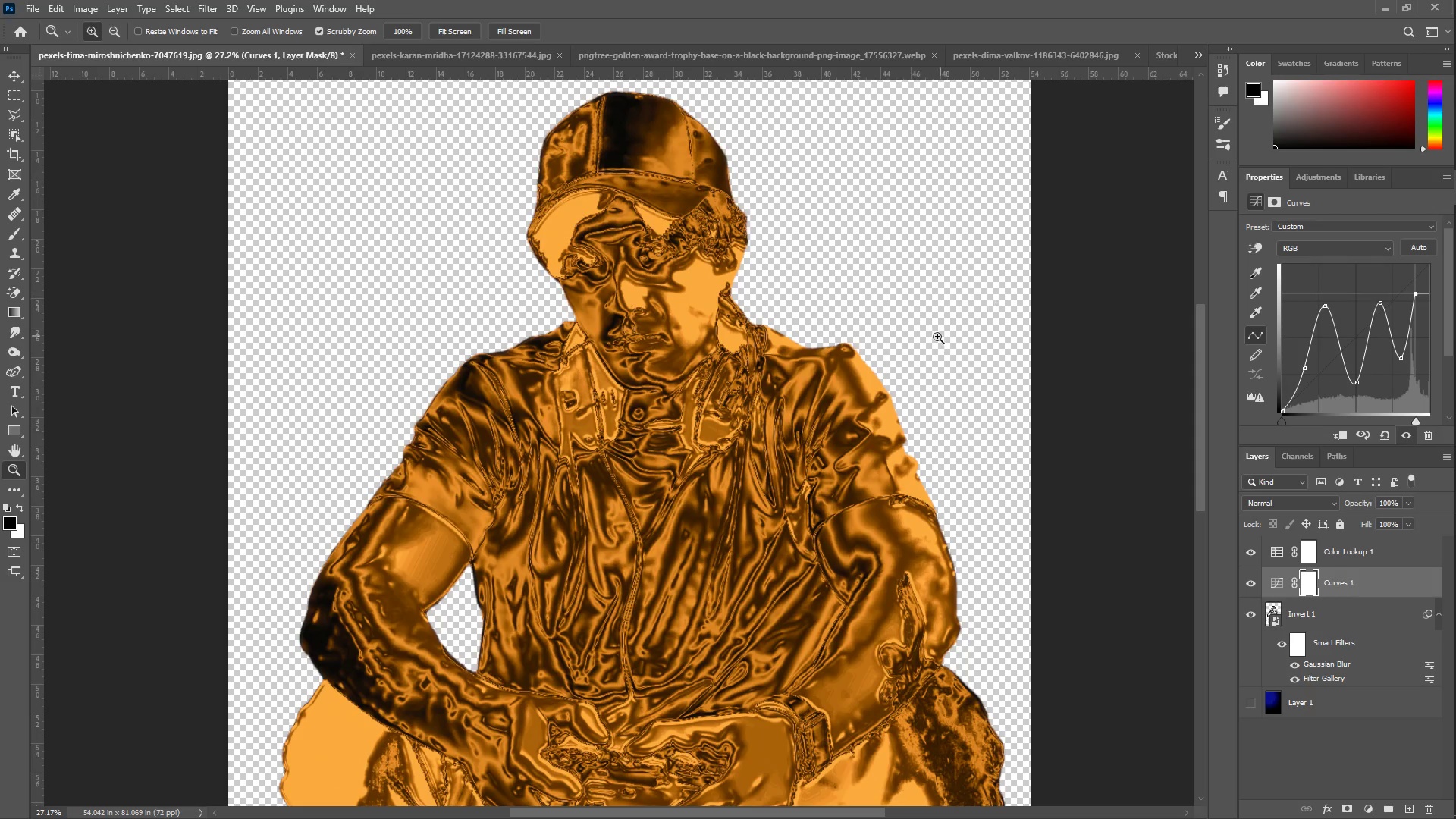 
scroll: coordinate [594, 443], scroll_direction: down, amount: 6.0
 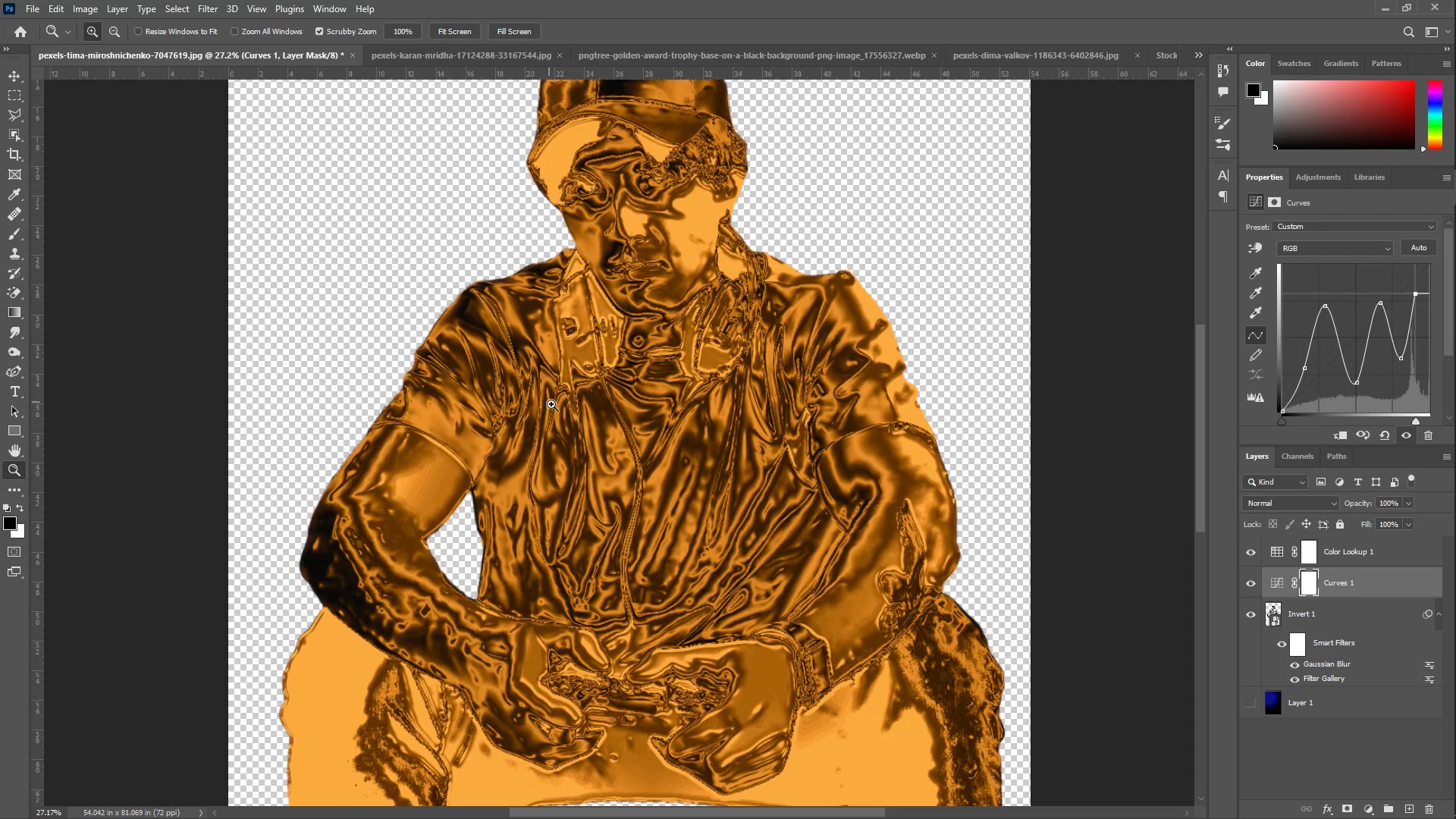 
type(zz)
 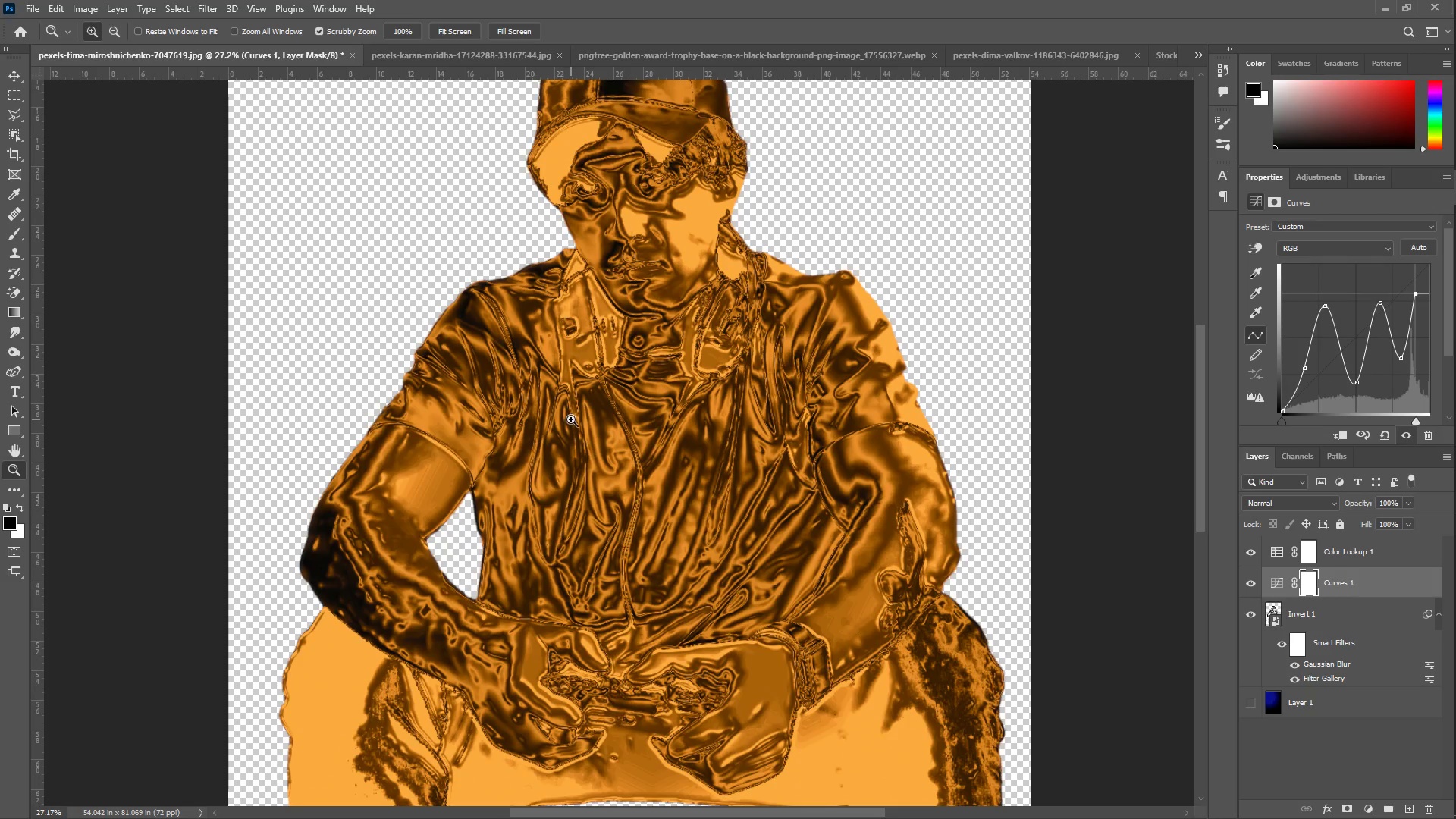 
left_click_drag(start_coordinate=[571, 419], to_coordinate=[517, 412])
 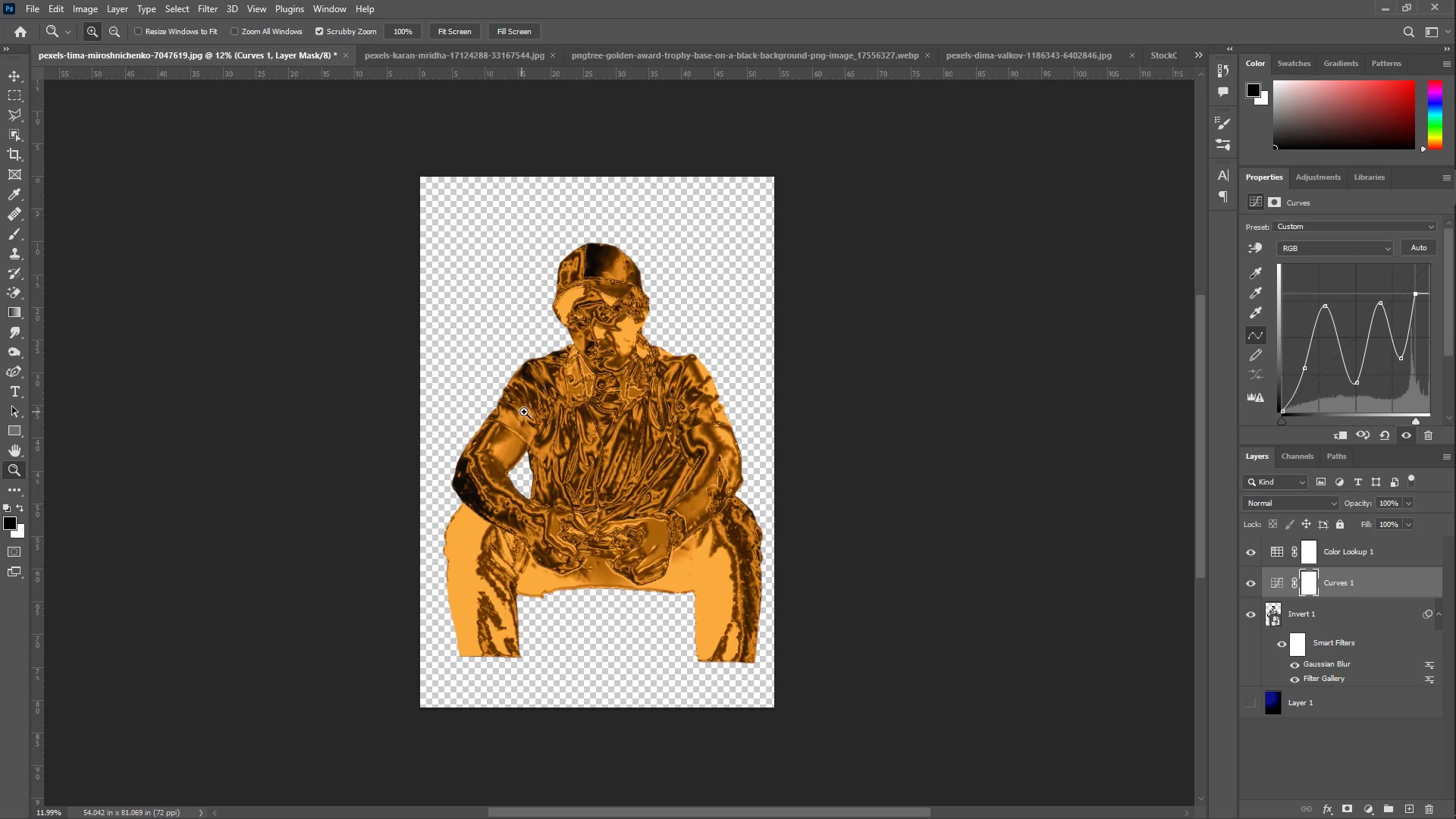 
left_click_drag(start_coordinate=[539, 412], to_coordinate=[578, 423])
 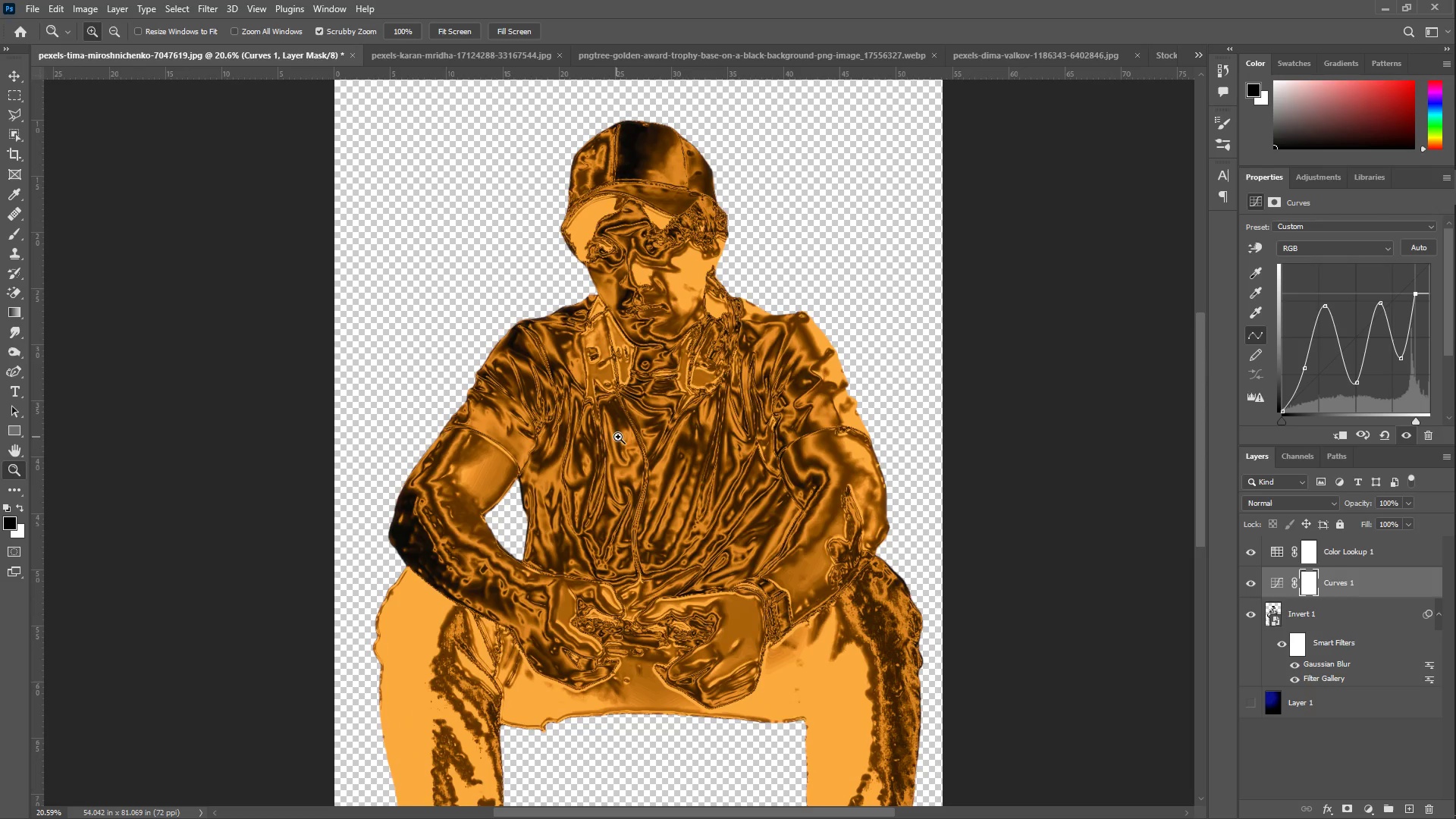 
left_click_drag(start_coordinate=[618, 435], to_coordinate=[603, 427])
 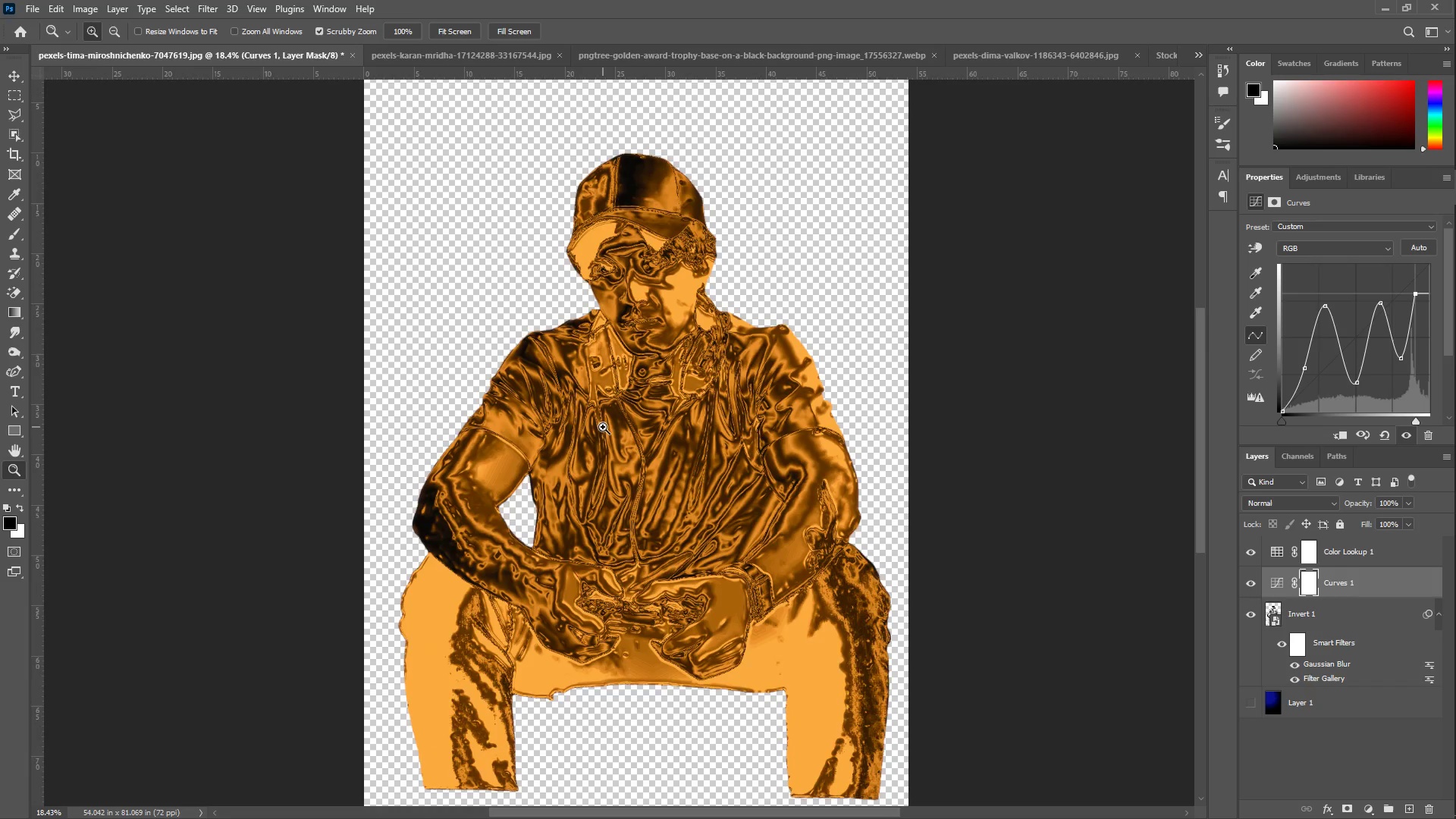 
left_click_drag(start_coordinate=[603, 427], to_coordinate=[623, 434])
 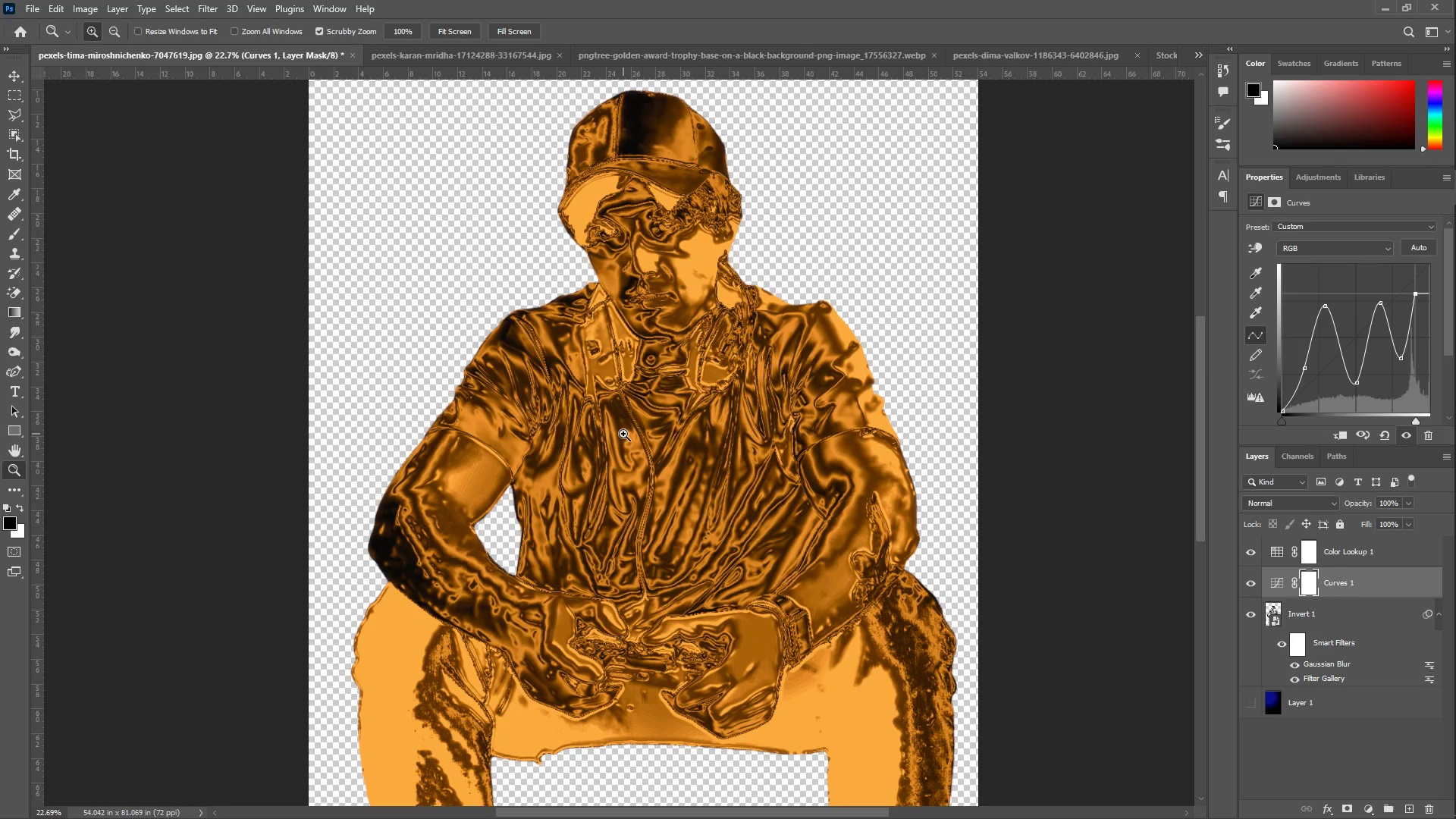 
wait(7.28)
 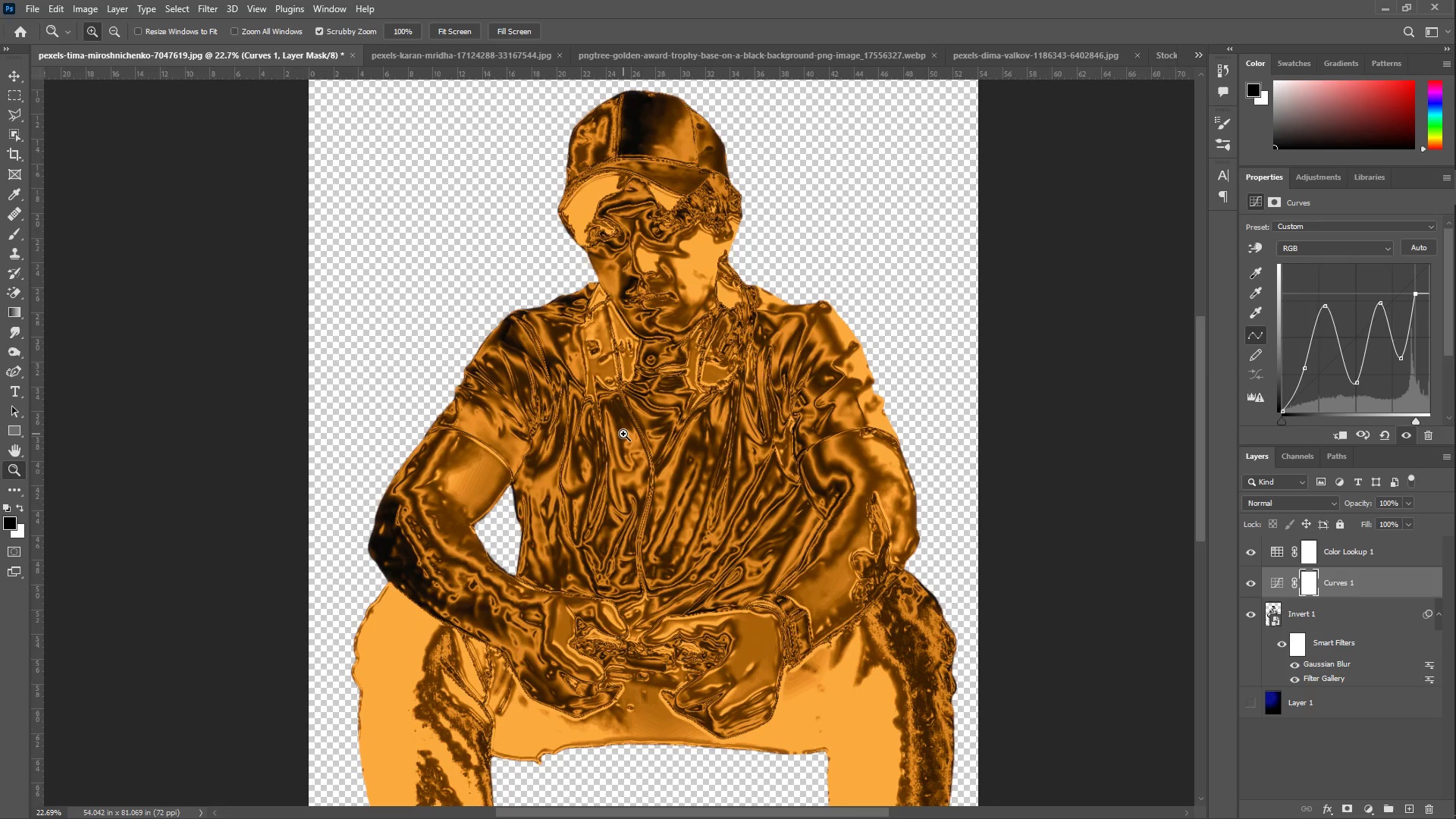 
scroll: coordinate [418, 277], scroll_direction: up, amount: 3.0
 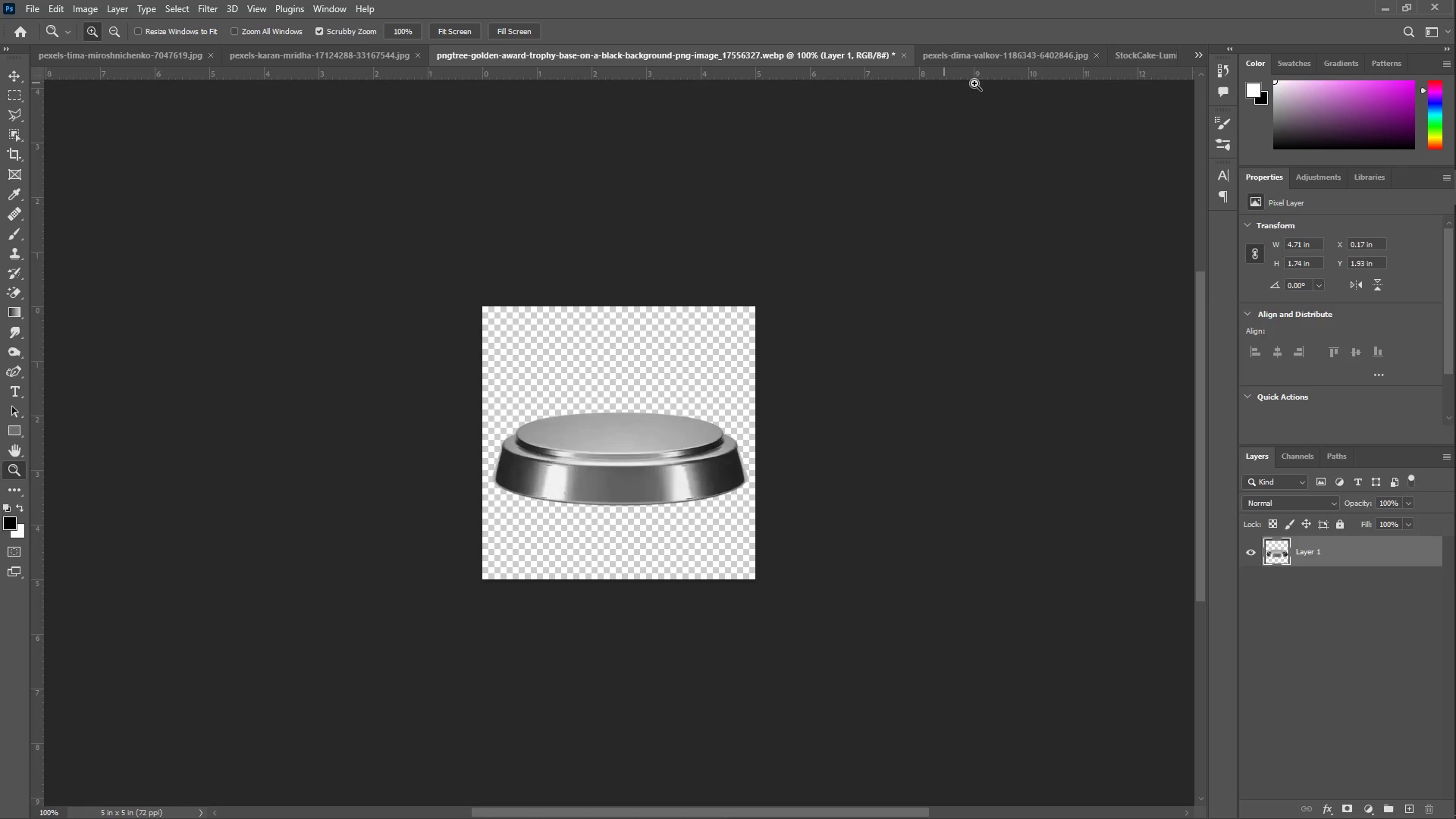 
left_click([1002, 57])
 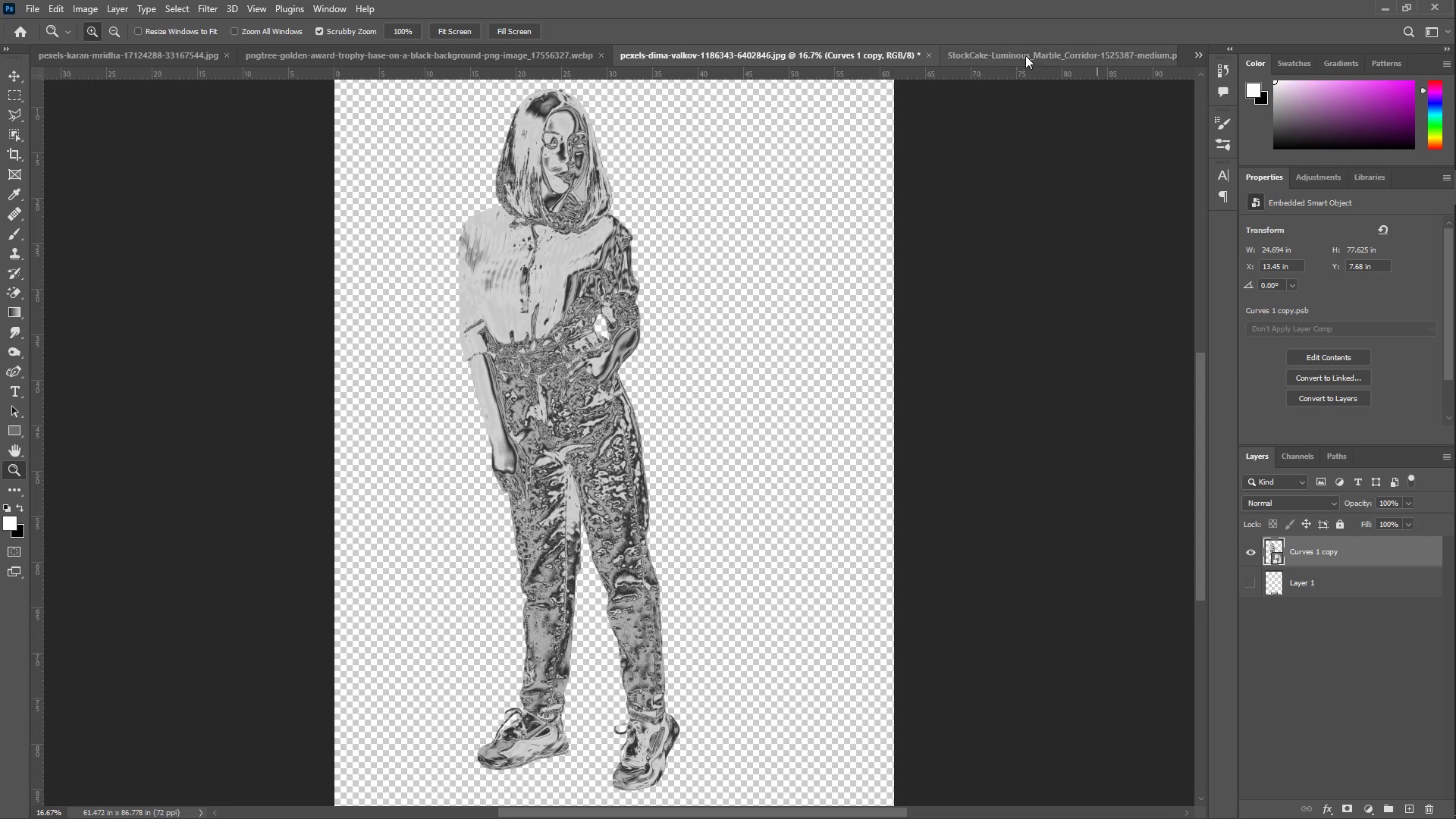 
left_click([1086, 55])
 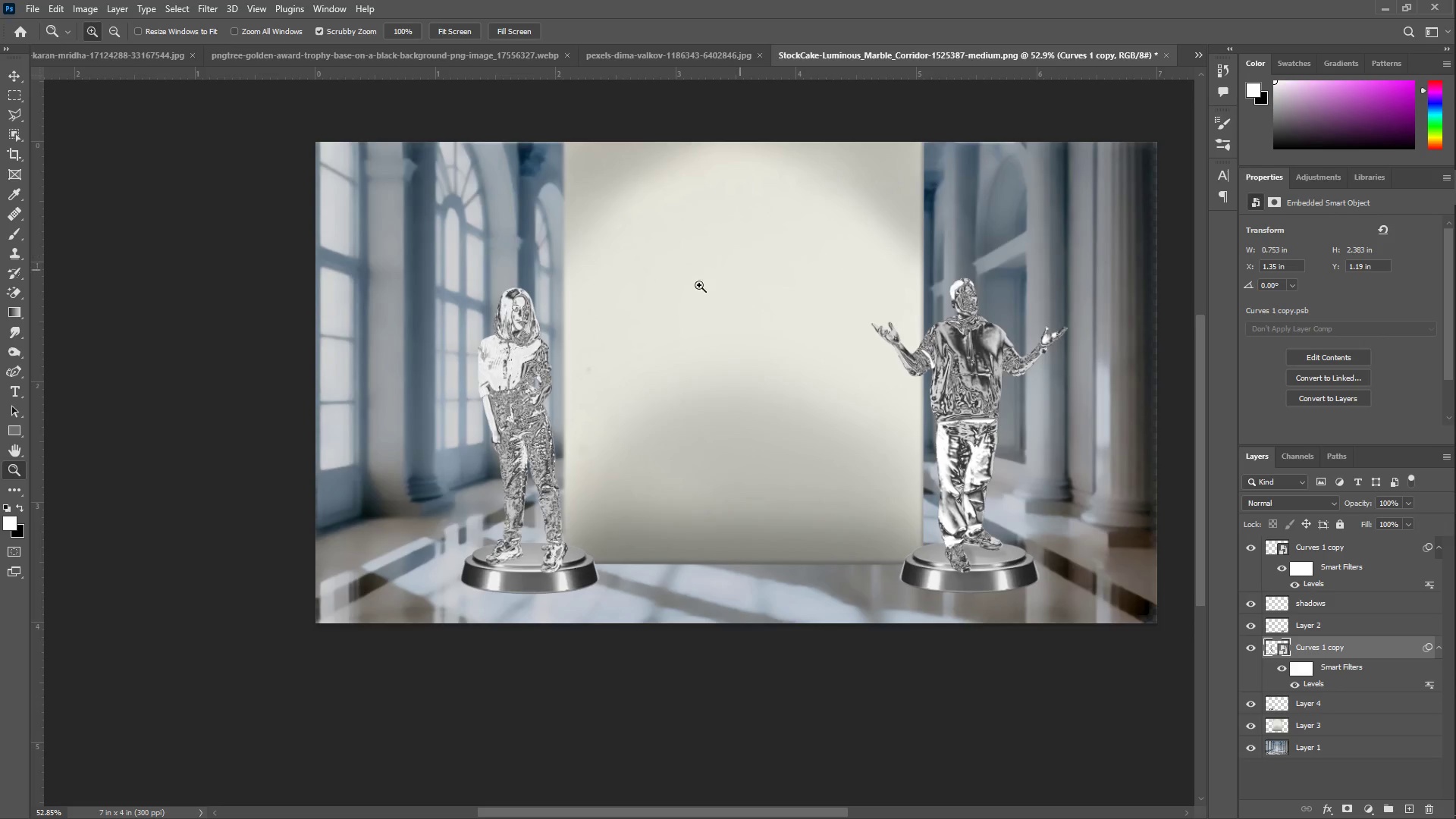 
key(Z)
 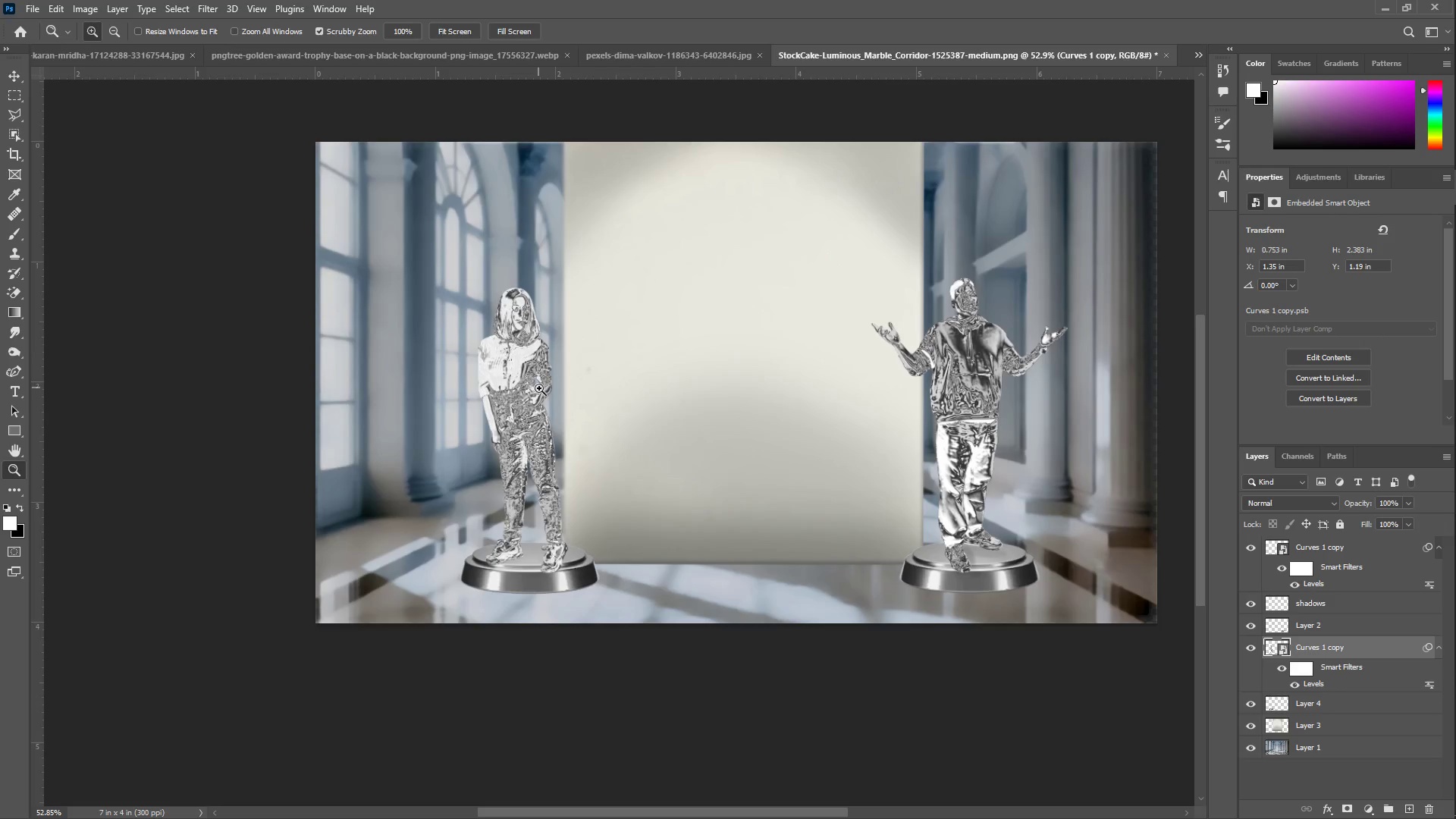 
left_click_drag(start_coordinate=[544, 391], to_coordinate=[574, 400])
 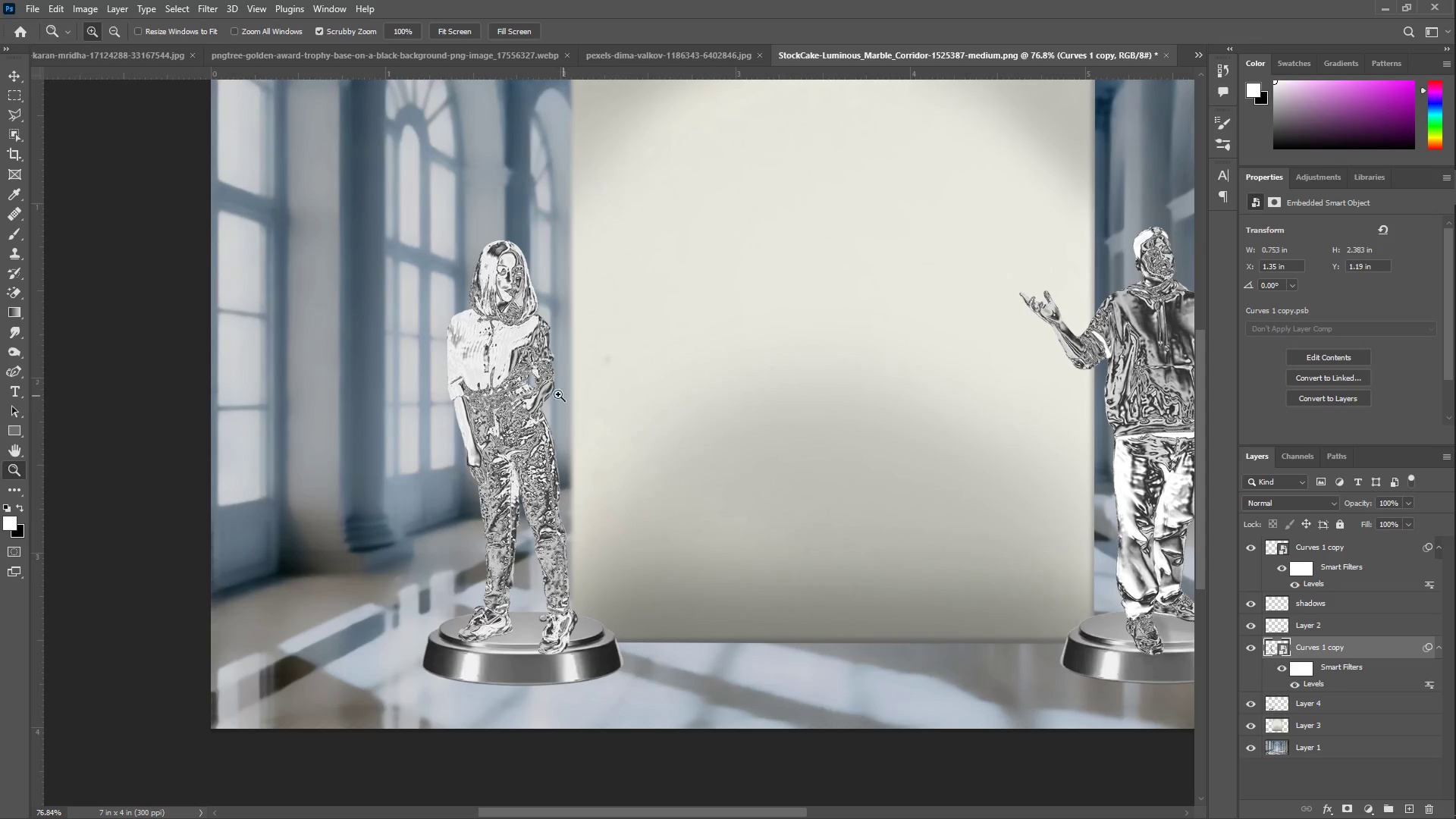 
left_click_drag(start_coordinate=[553, 391], to_coordinate=[514, 384])
 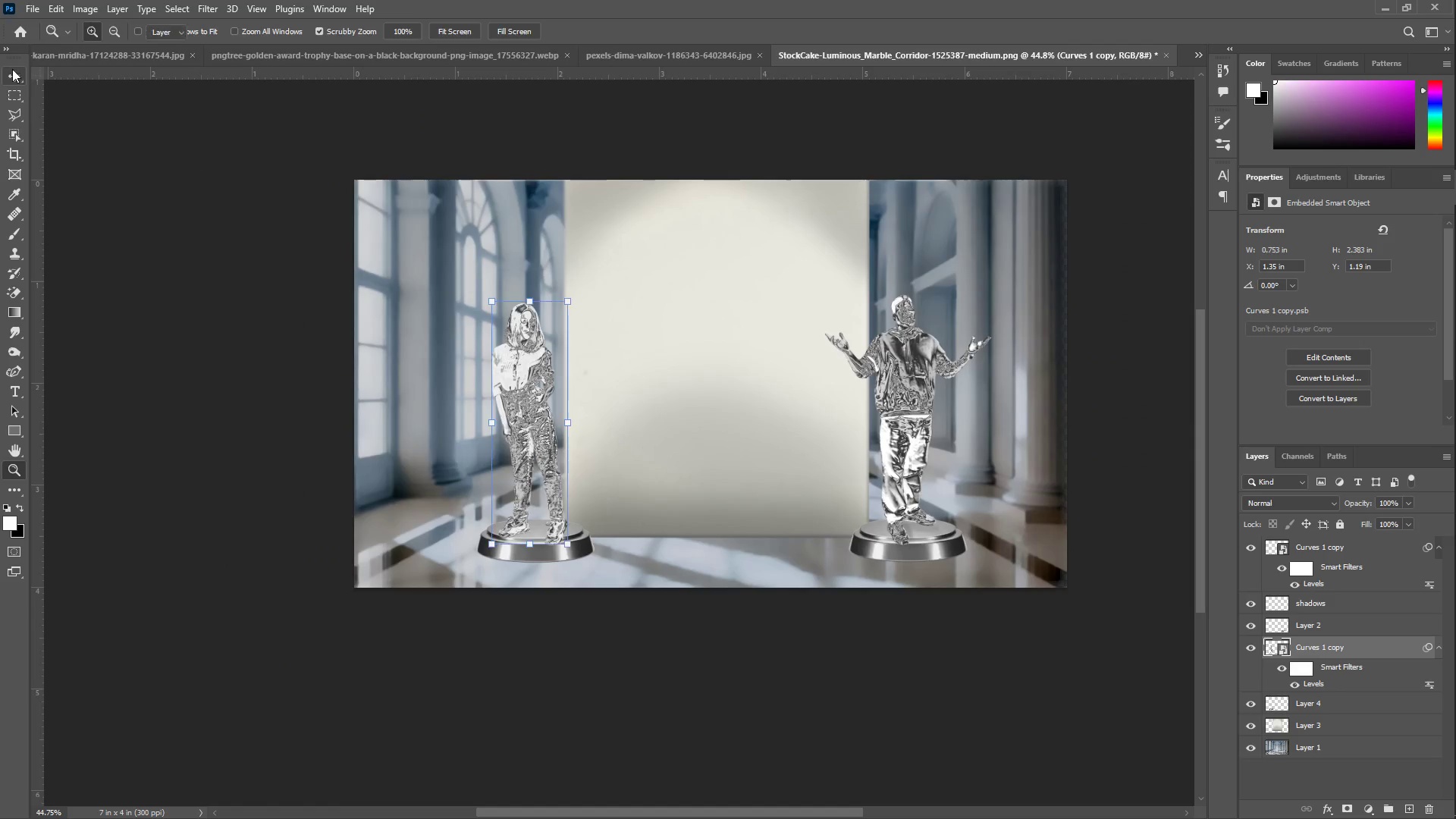 
right_click([415, 251])
 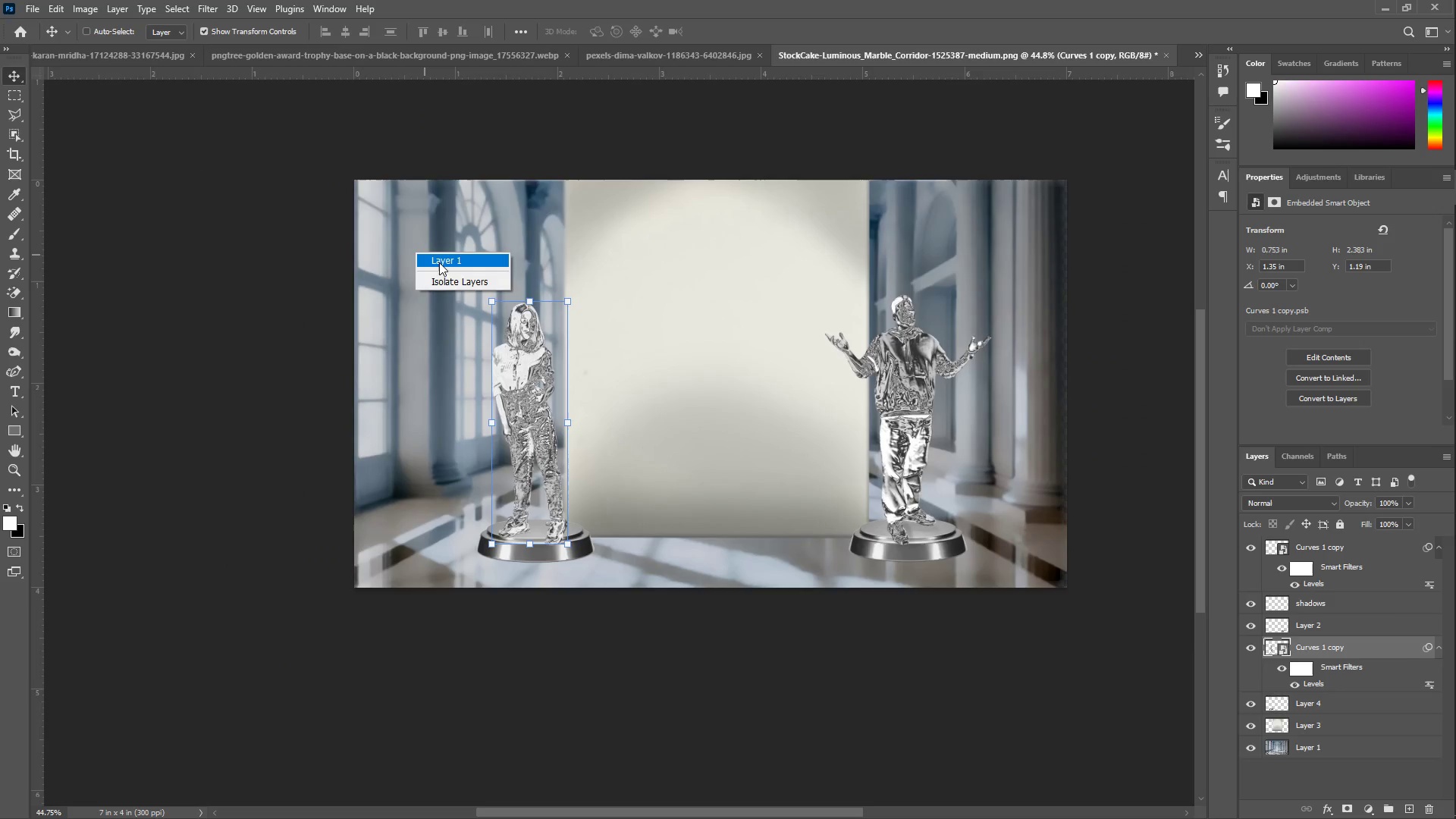 
left_click([439, 262])
 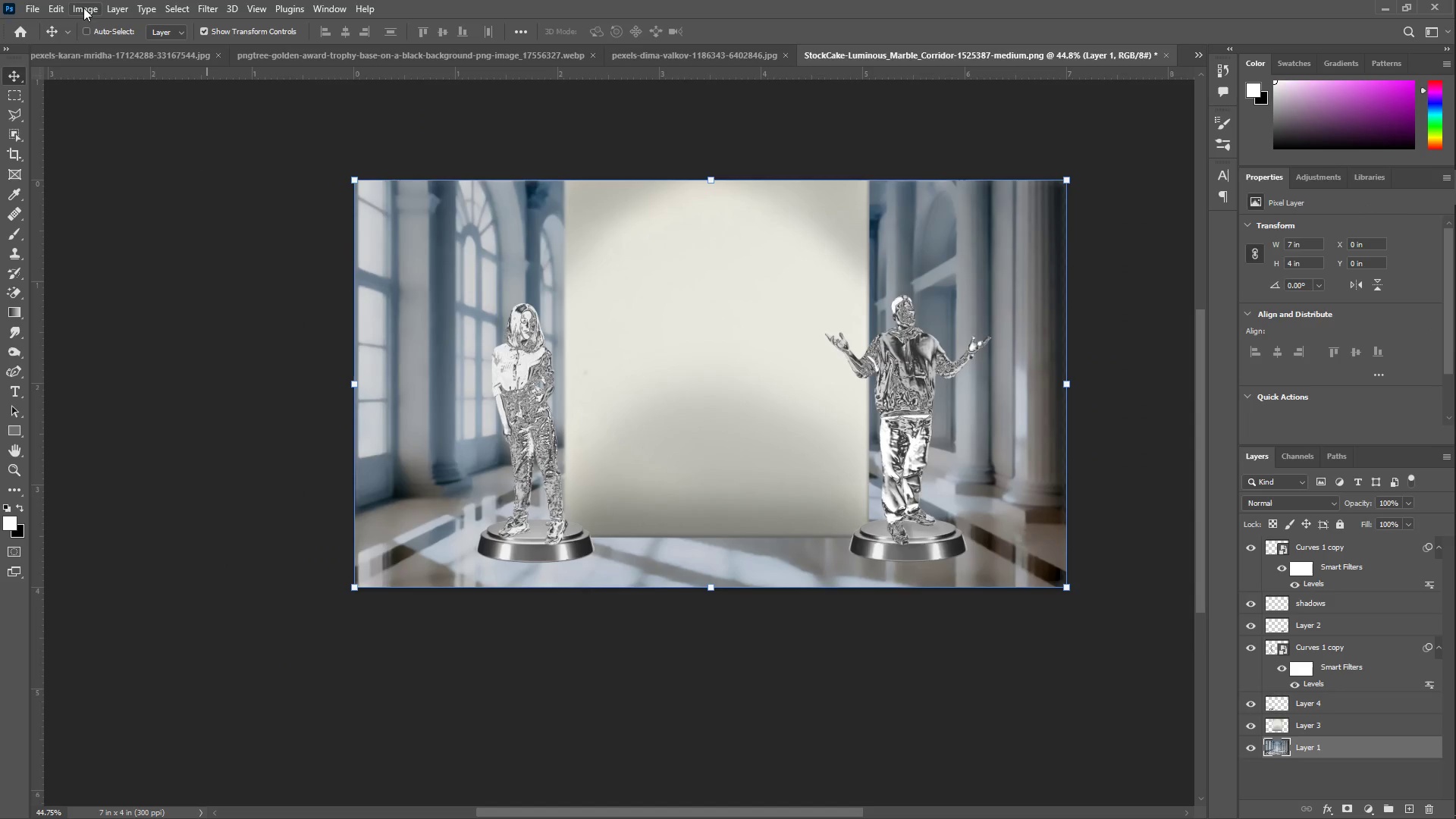 
left_click([91, 9])
 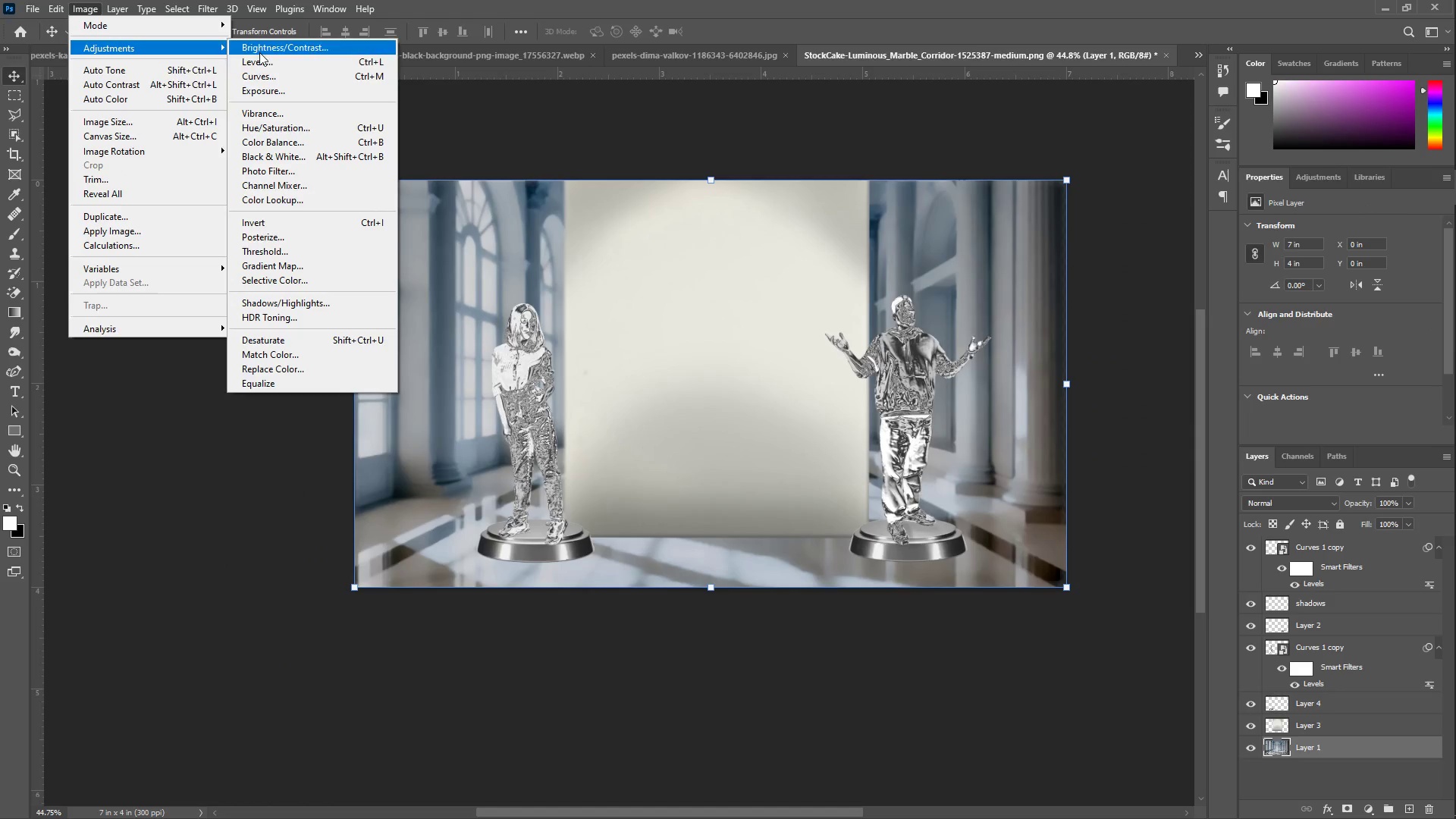 
left_click([263, 47])
 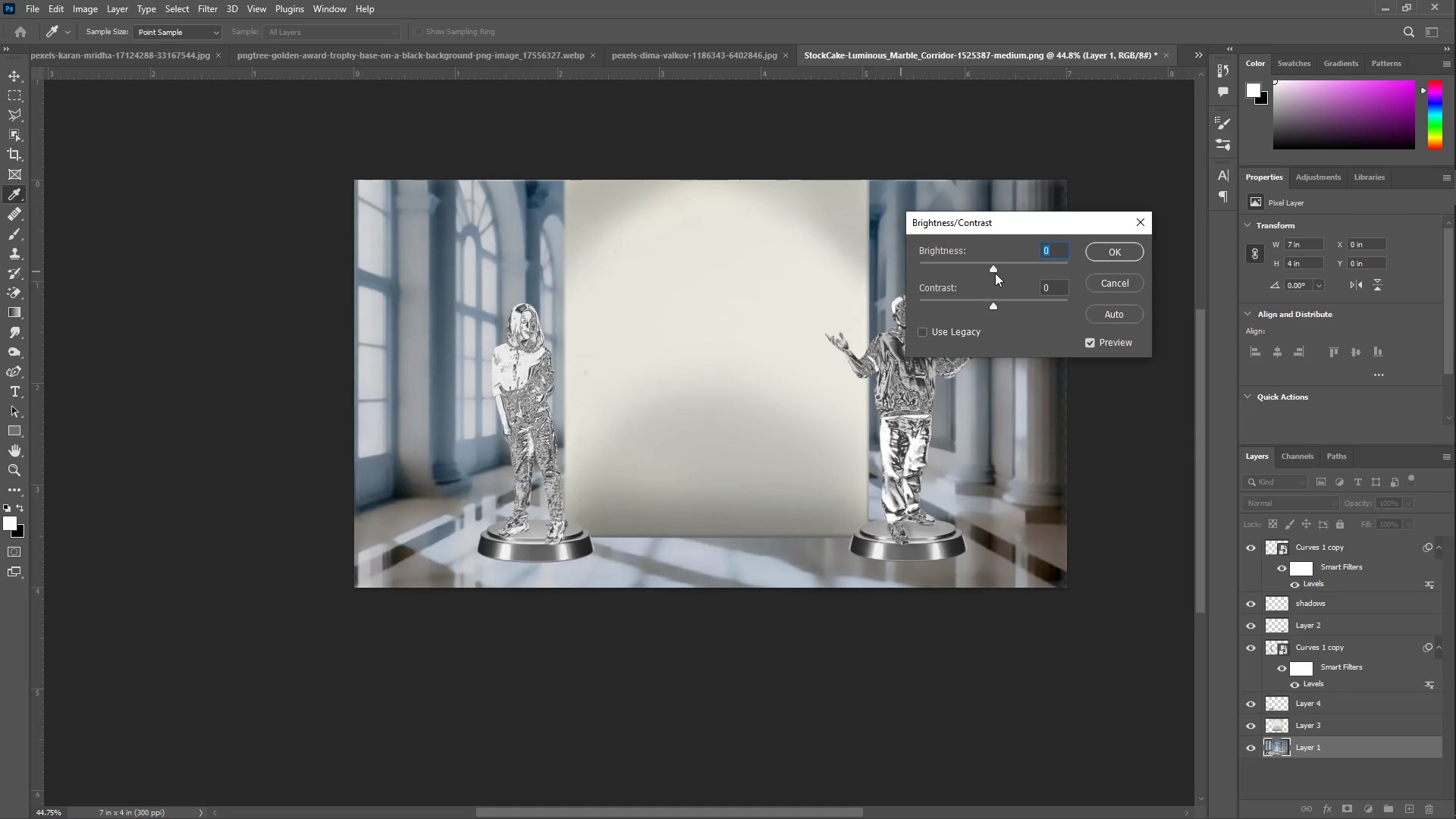 
left_click_drag(start_coordinate=[995, 265], to_coordinate=[957, 264])
 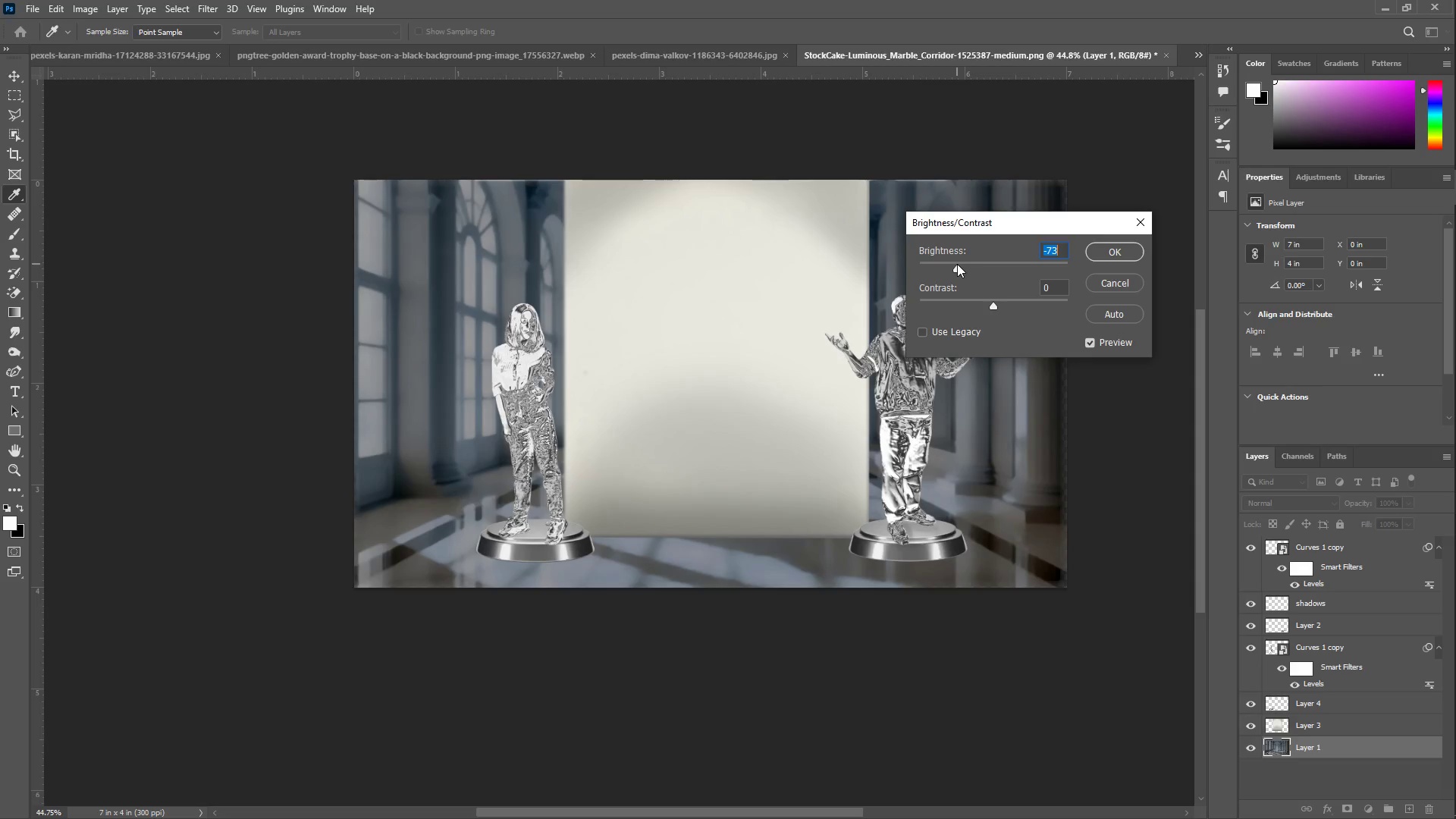 
left_click_drag(start_coordinate=[957, 264], to_coordinate=[961, 265])
 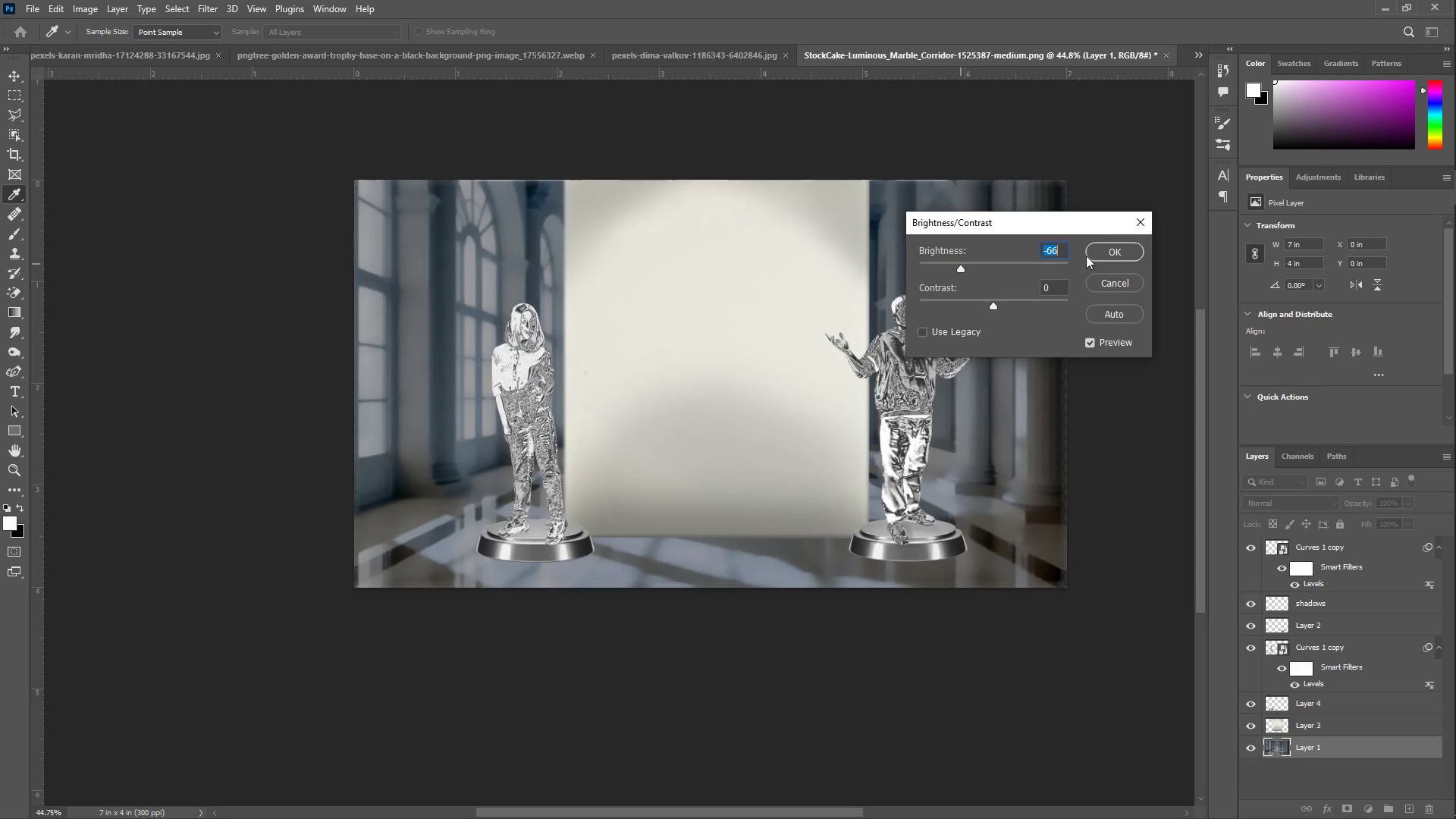 
left_click([1101, 254])
 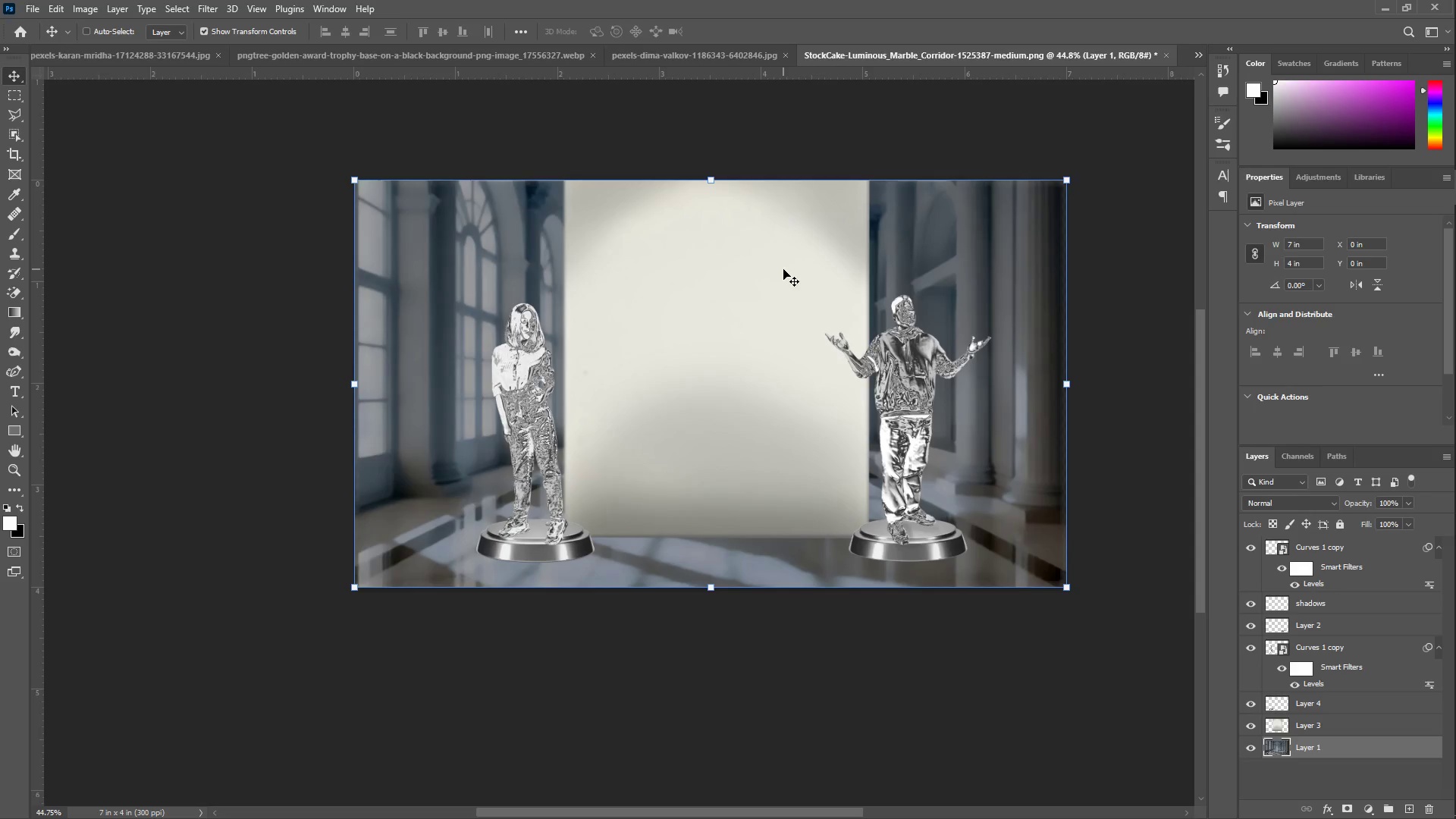 
right_click([738, 264])
 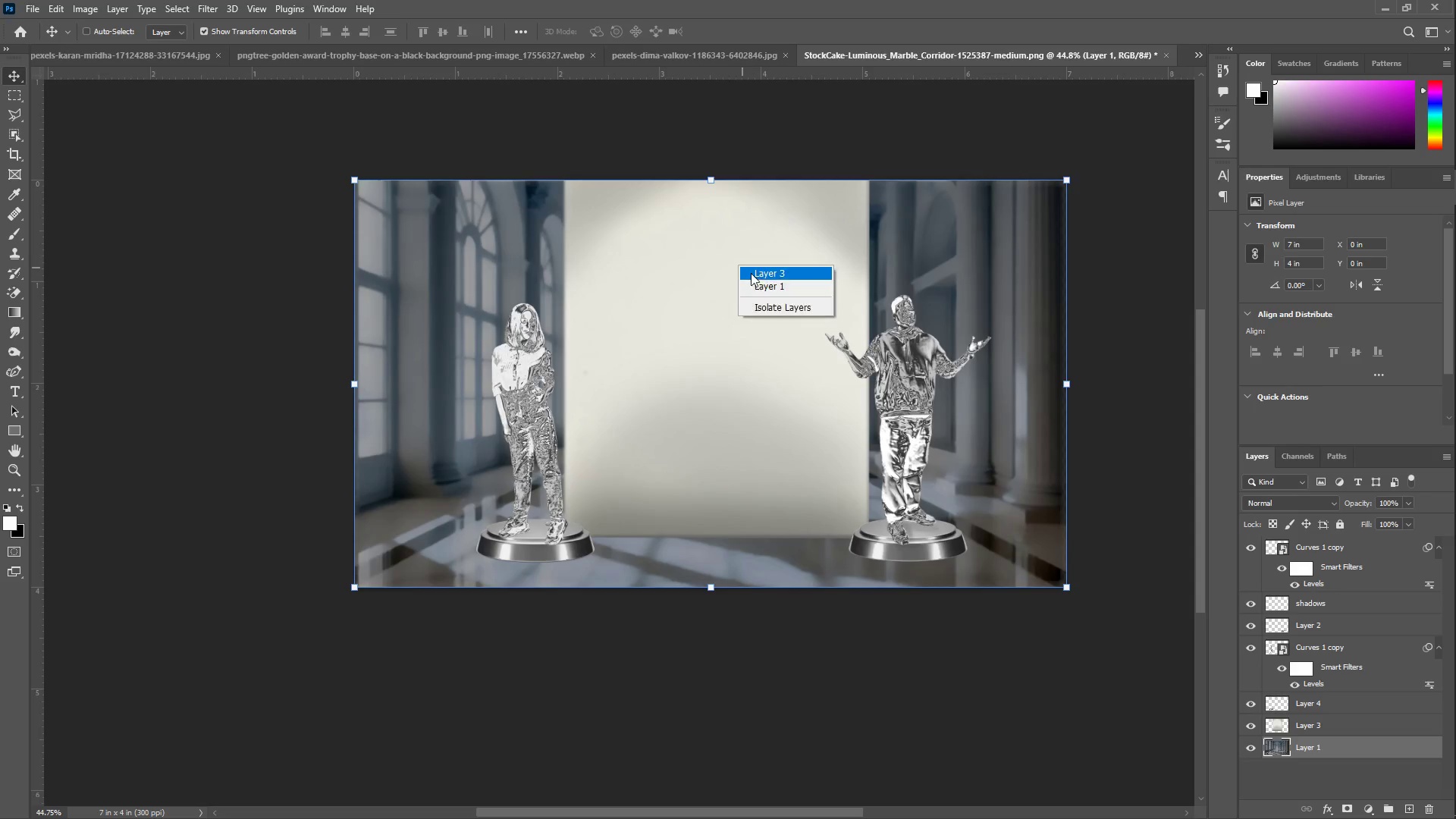 
left_click([761, 274])
 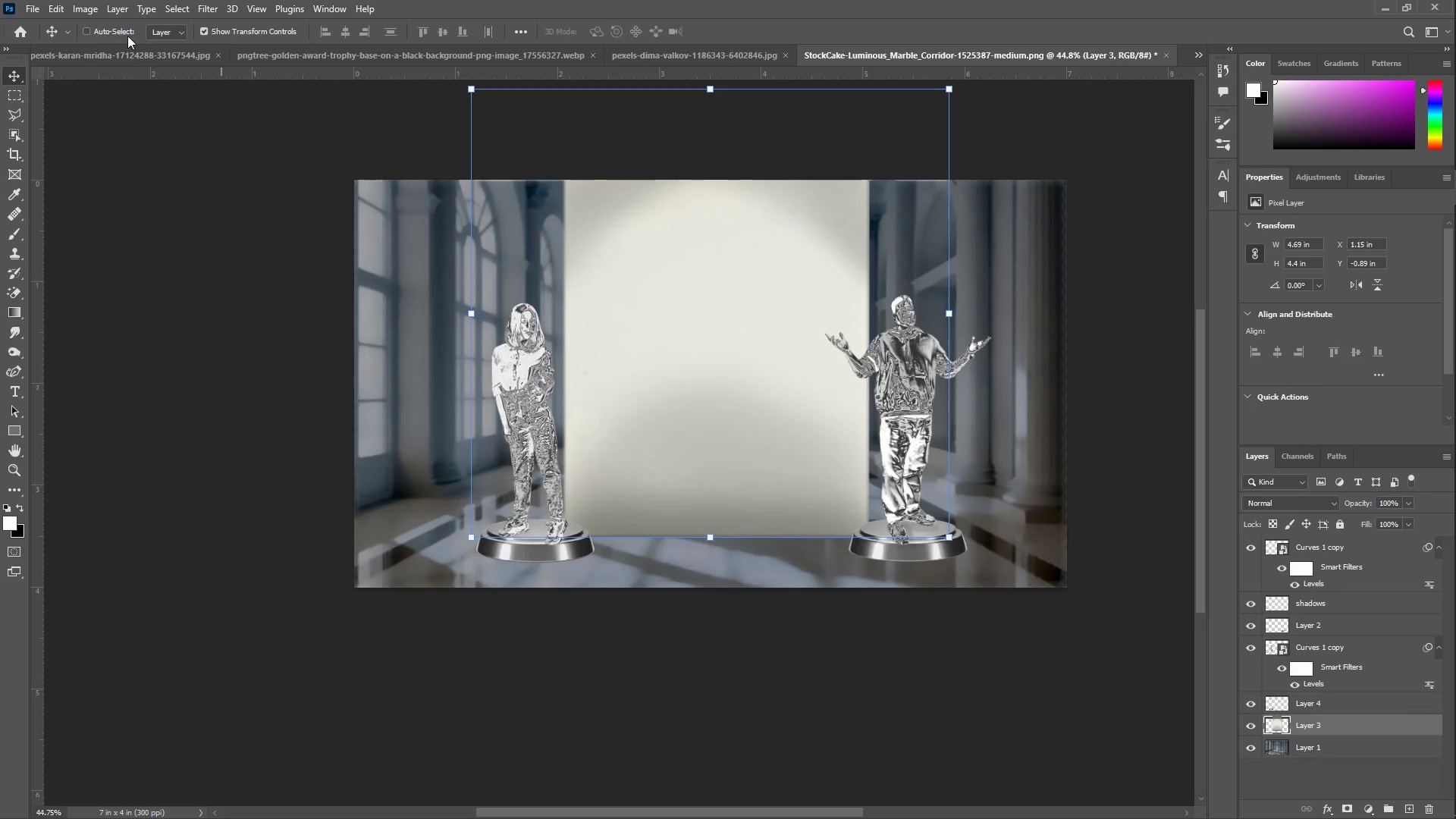 
type(36789)
 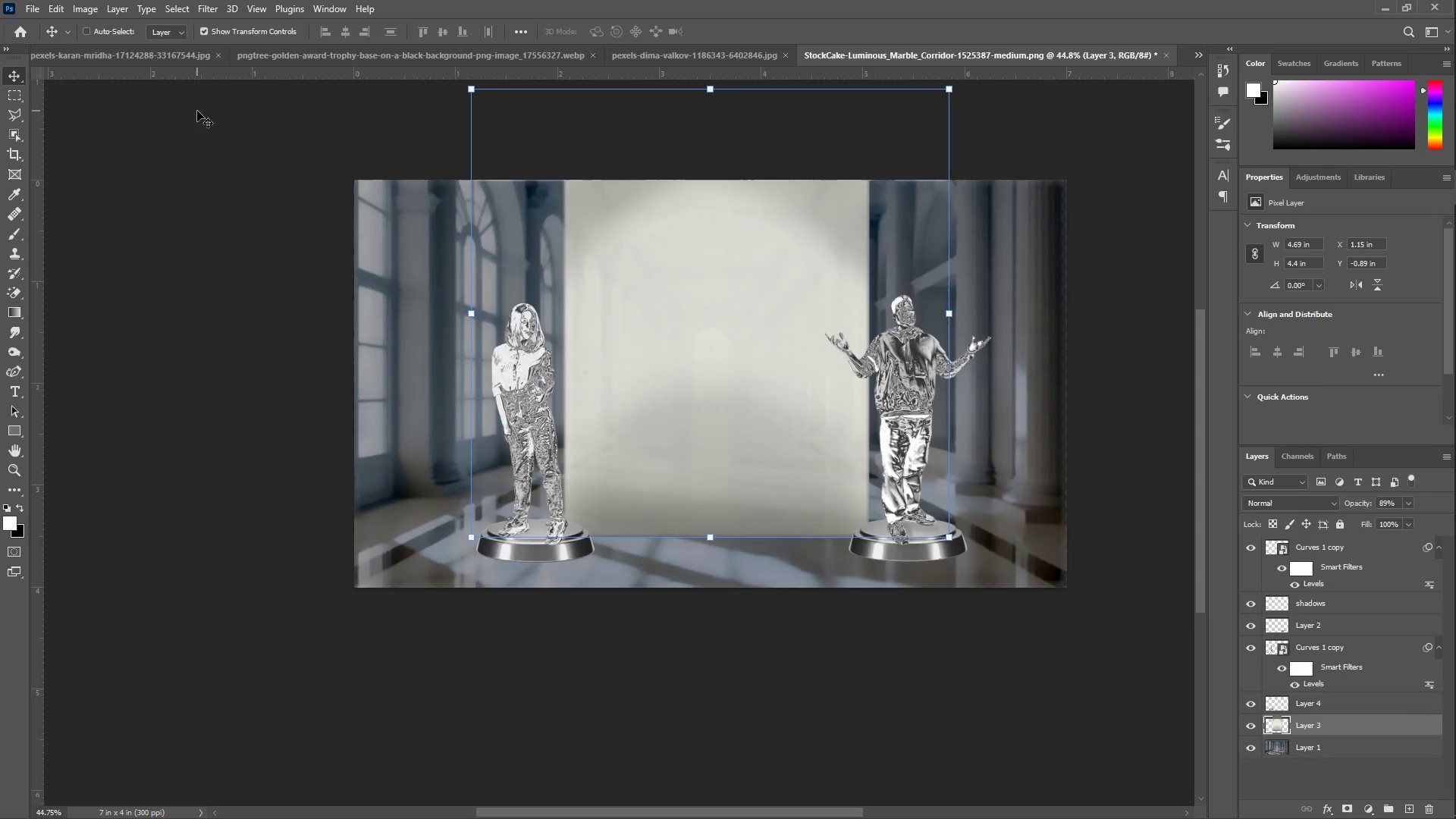 
type(zz)
 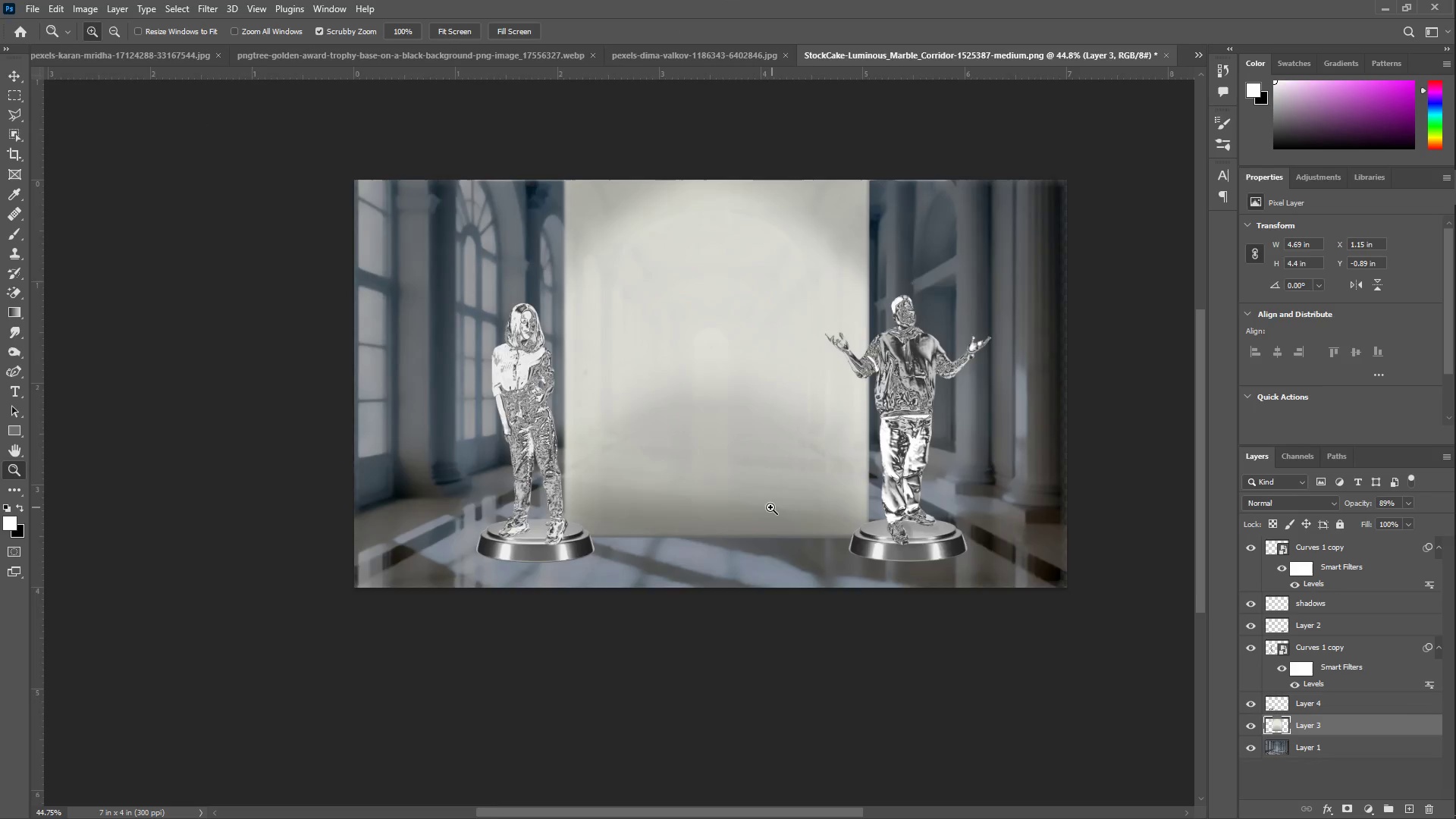 
left_click_drag(start_coordinate=[770, 507], to_coordinate=[810, 516])
 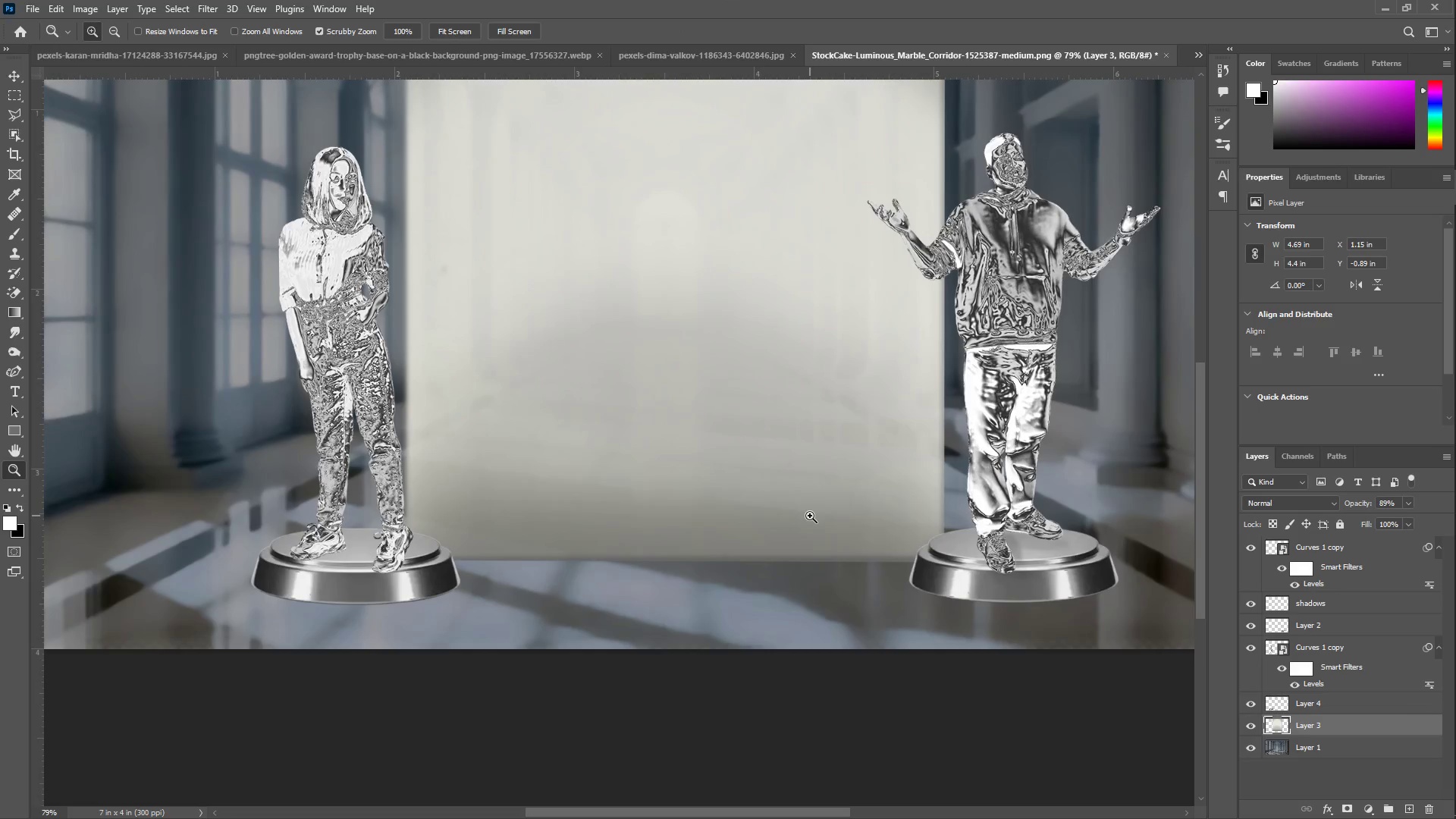 
left_click_drag(start_coordinate=[810, 516], to_coordinate=[770, 505])
 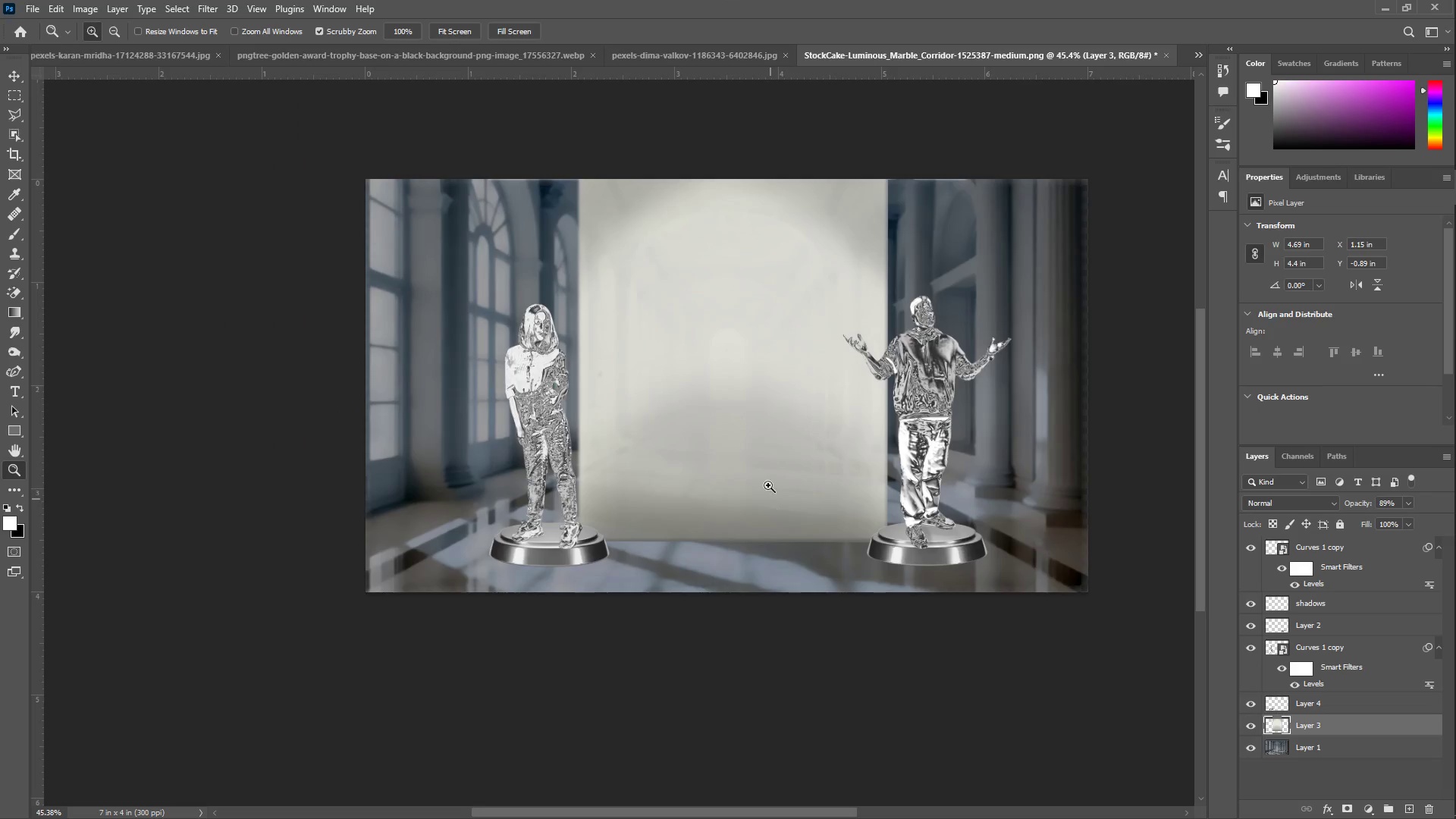 
left_click_drag(start_coordinate=[750, 450], to_coordinate=[782, 453])
 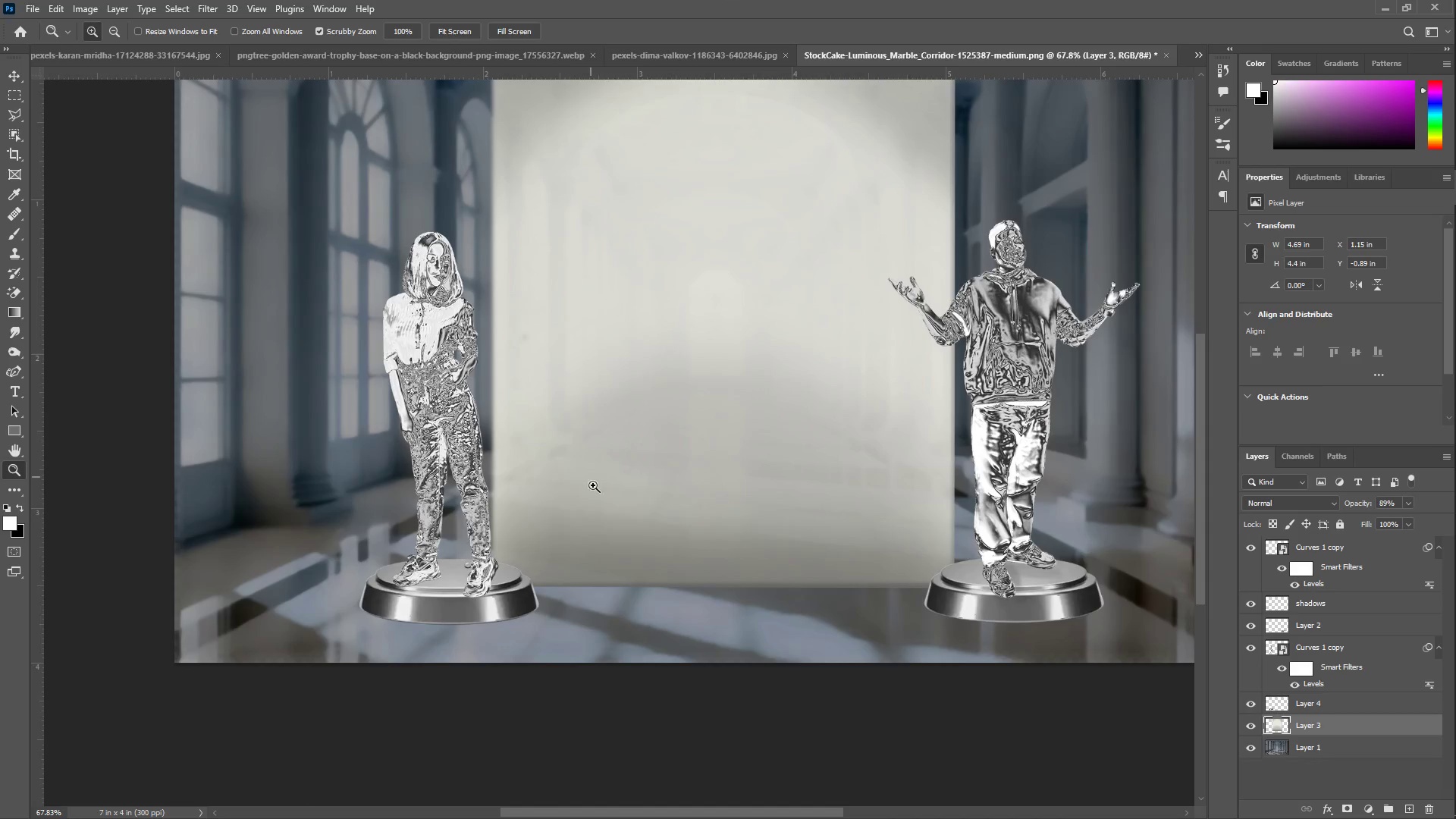 
scroll: coordinate [598, 513], scroll_direction: down, amount: 3.0
 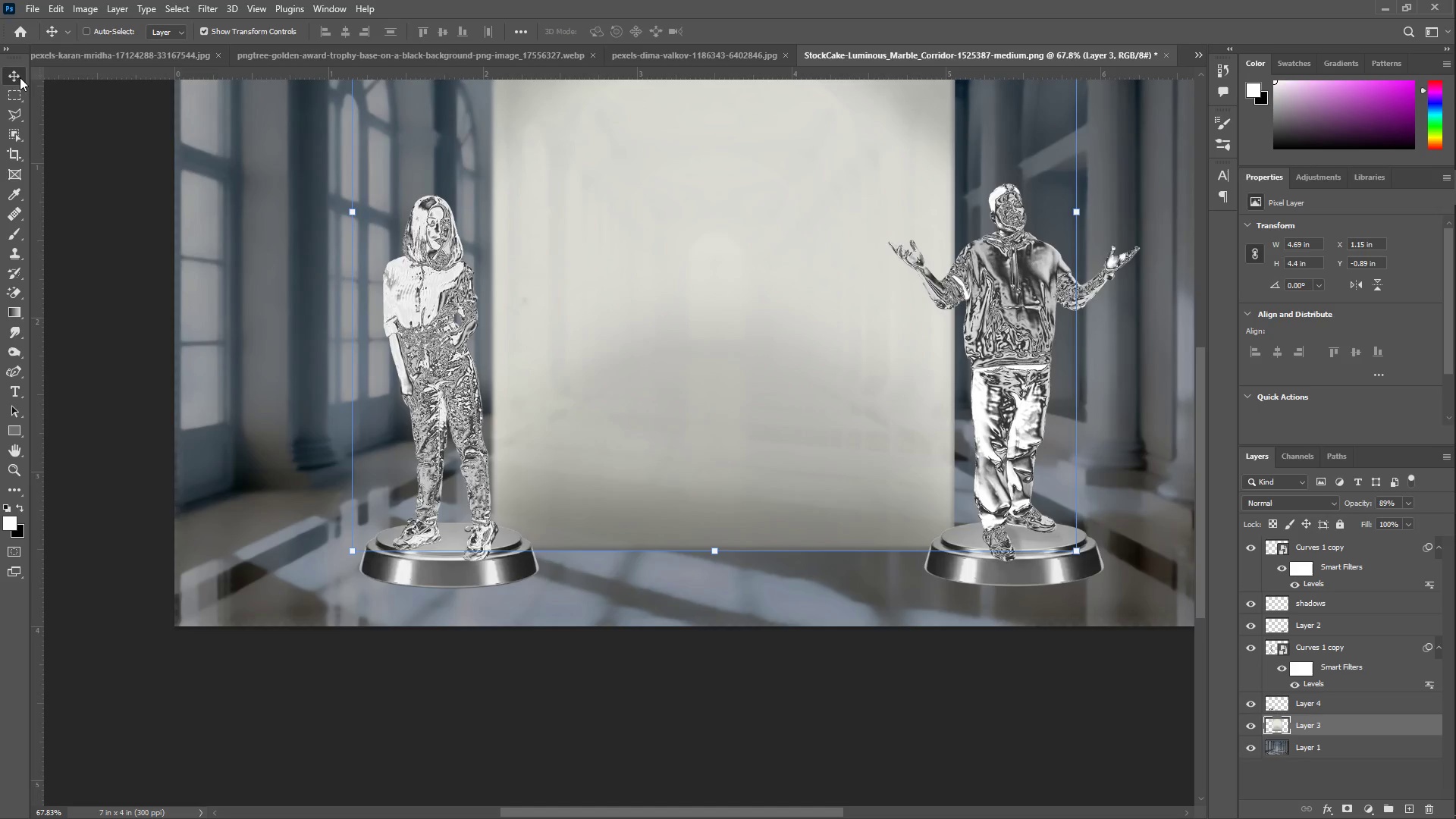 
right_click([444, 252])
 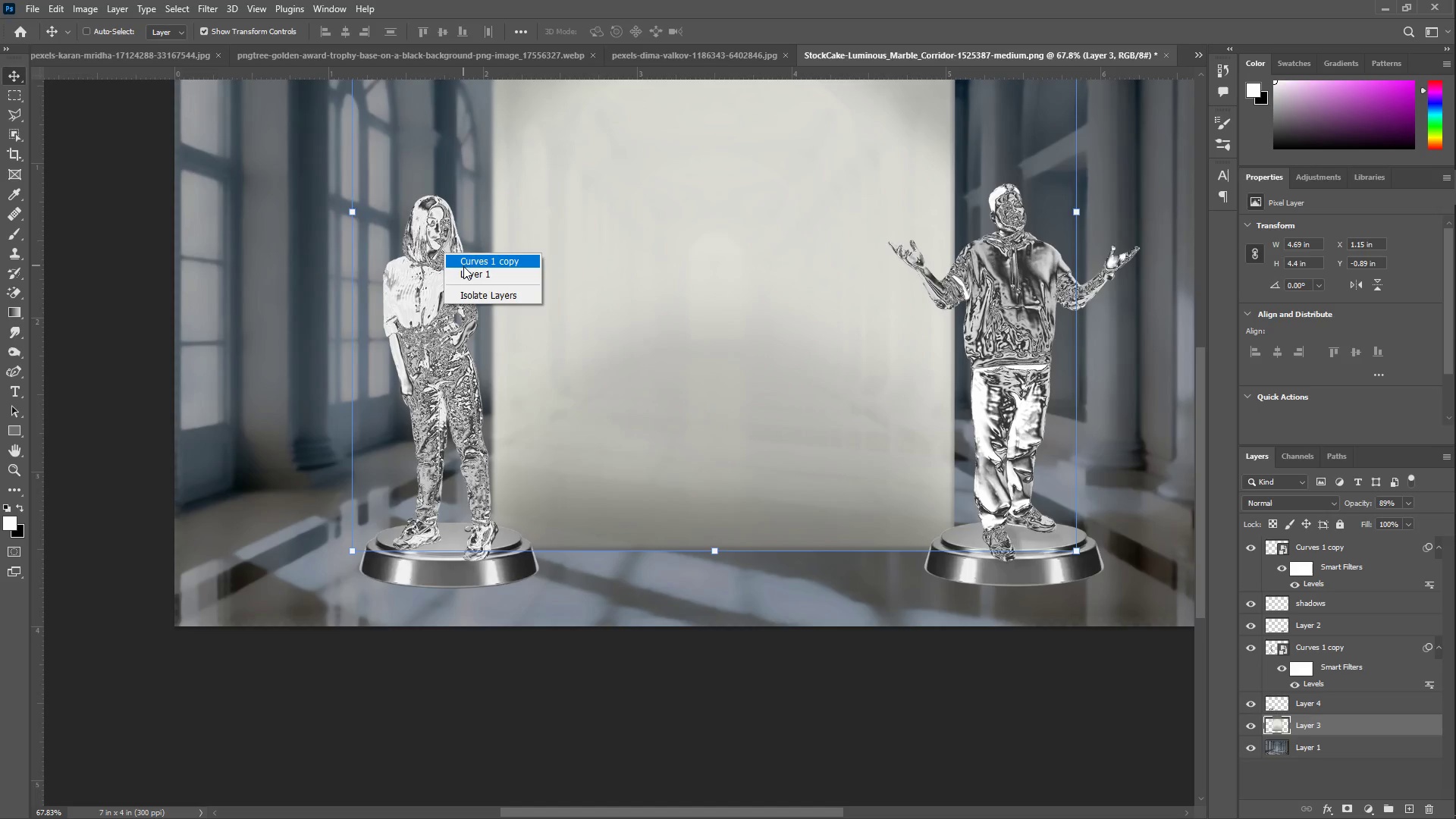 
left_click([469, 263])
 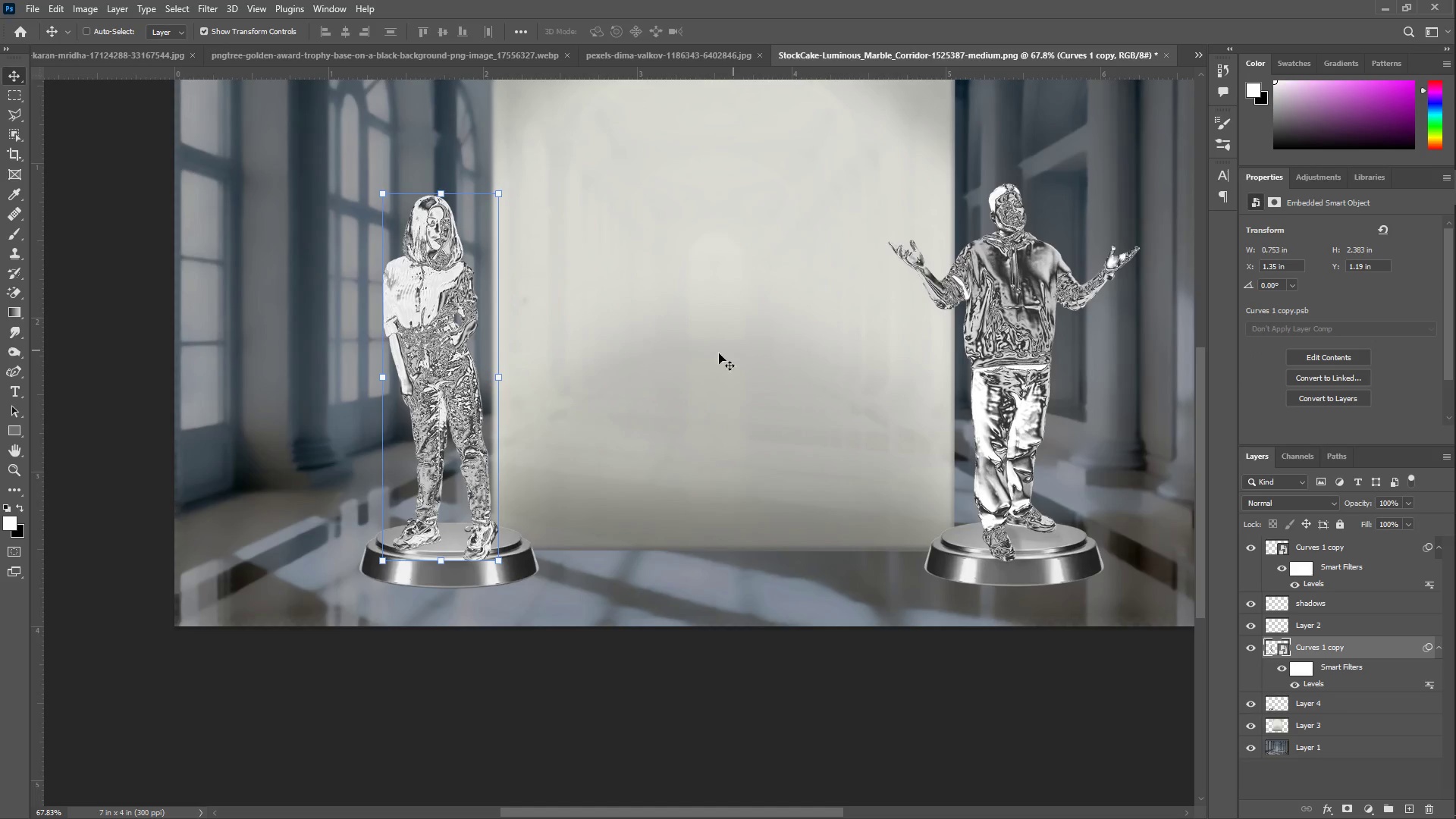 
key(Control+C)
 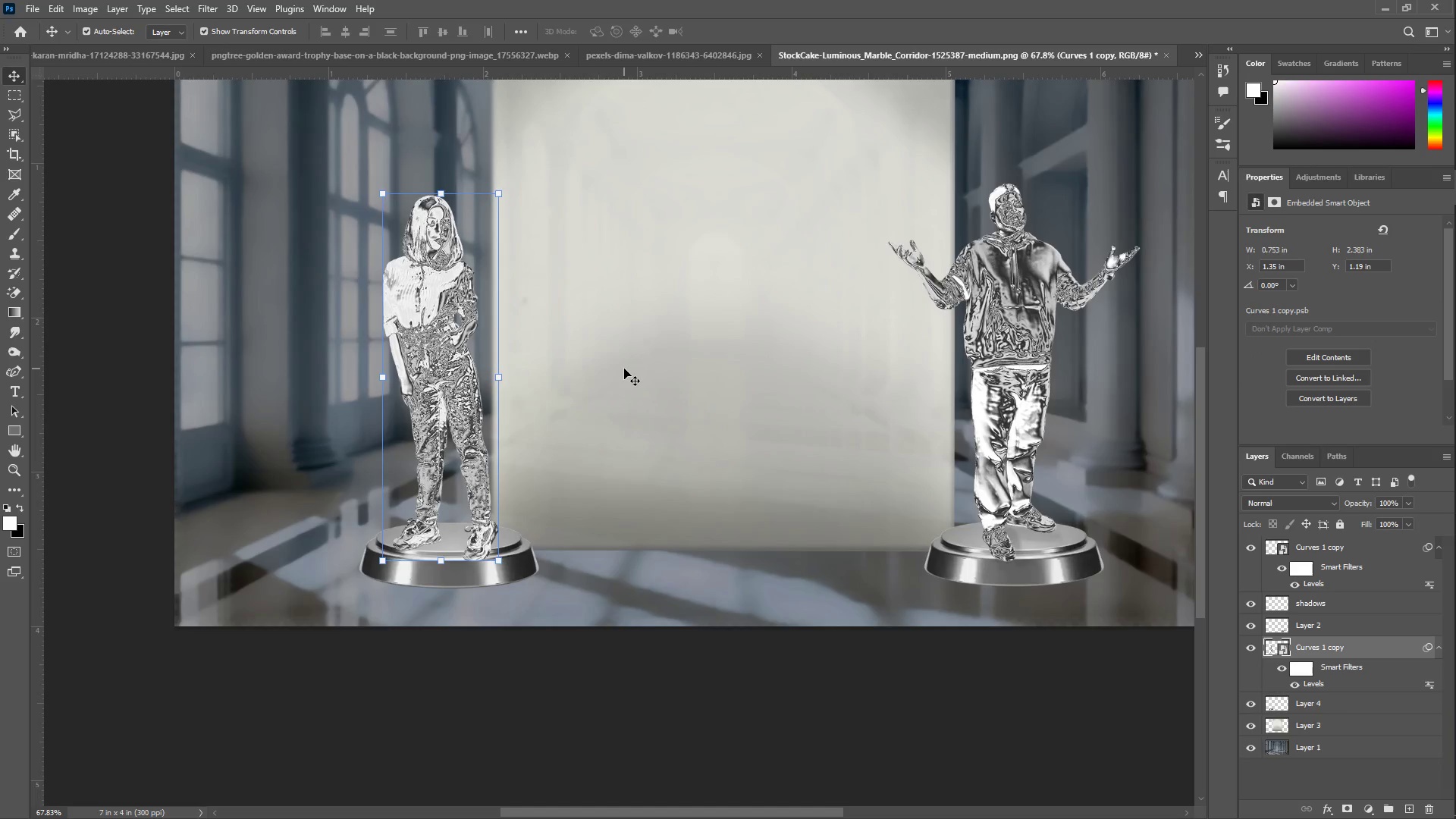 
key(Control+V)
 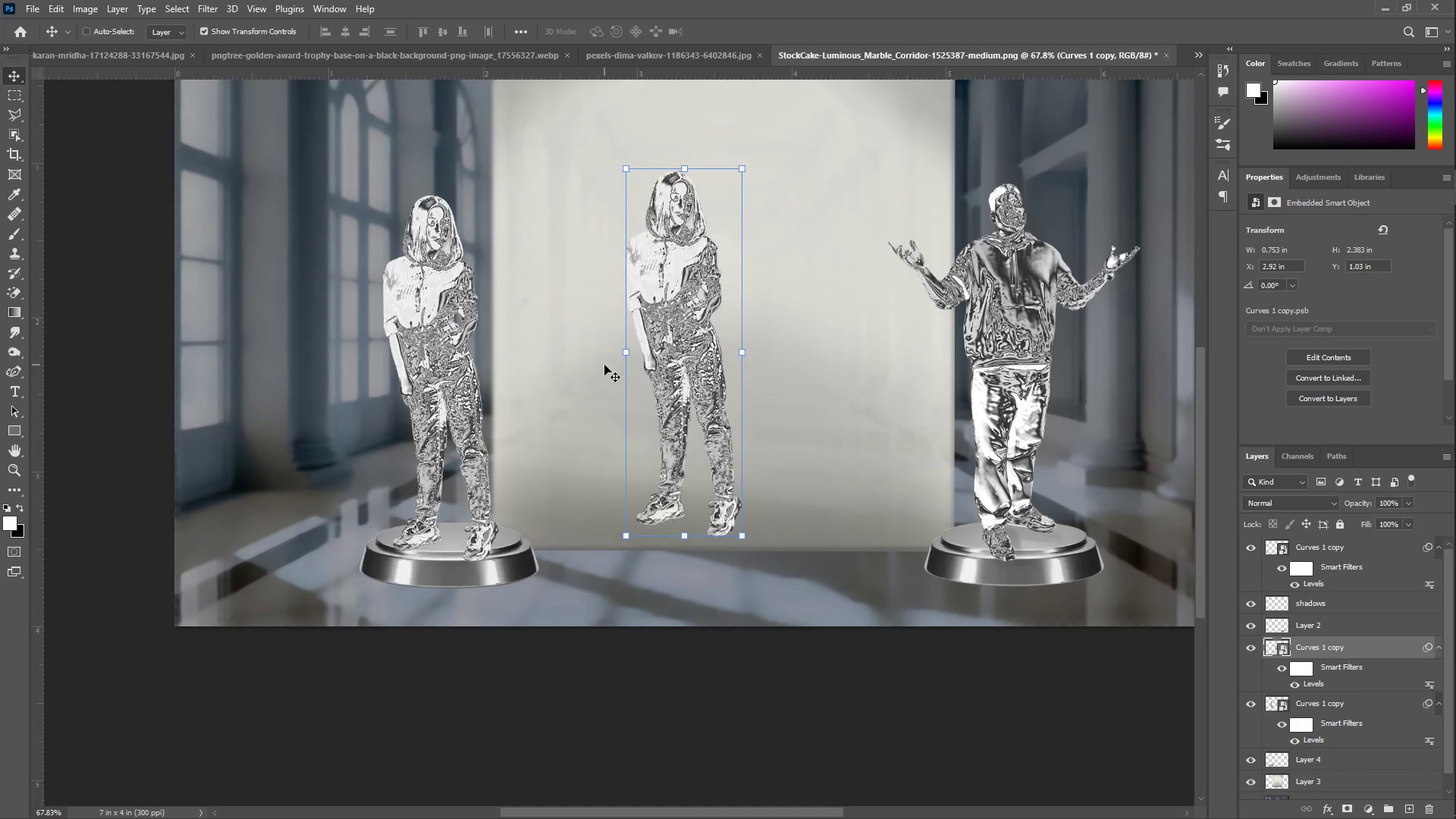 
hold_key(key=ShiftLeft, duration=1.19)
left_click_drag(start_coordinate=[618, 158], to_coordinate=[795, 229])
 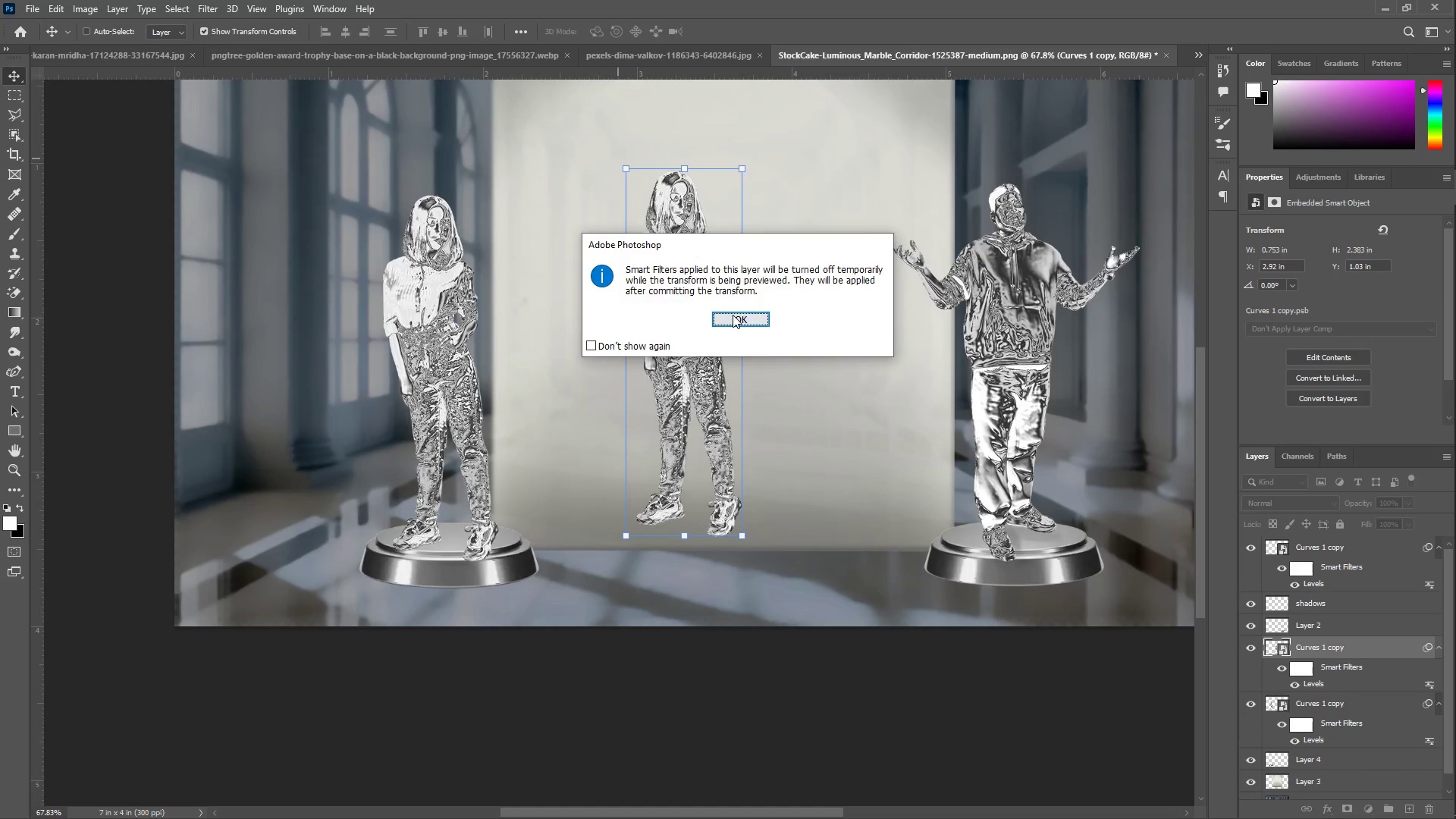 
hold_key(key=ShiftLeft, duration=1.51)
left_click_drag(start_coordinate=[682, 140], to_coordinate=[658, 779])
 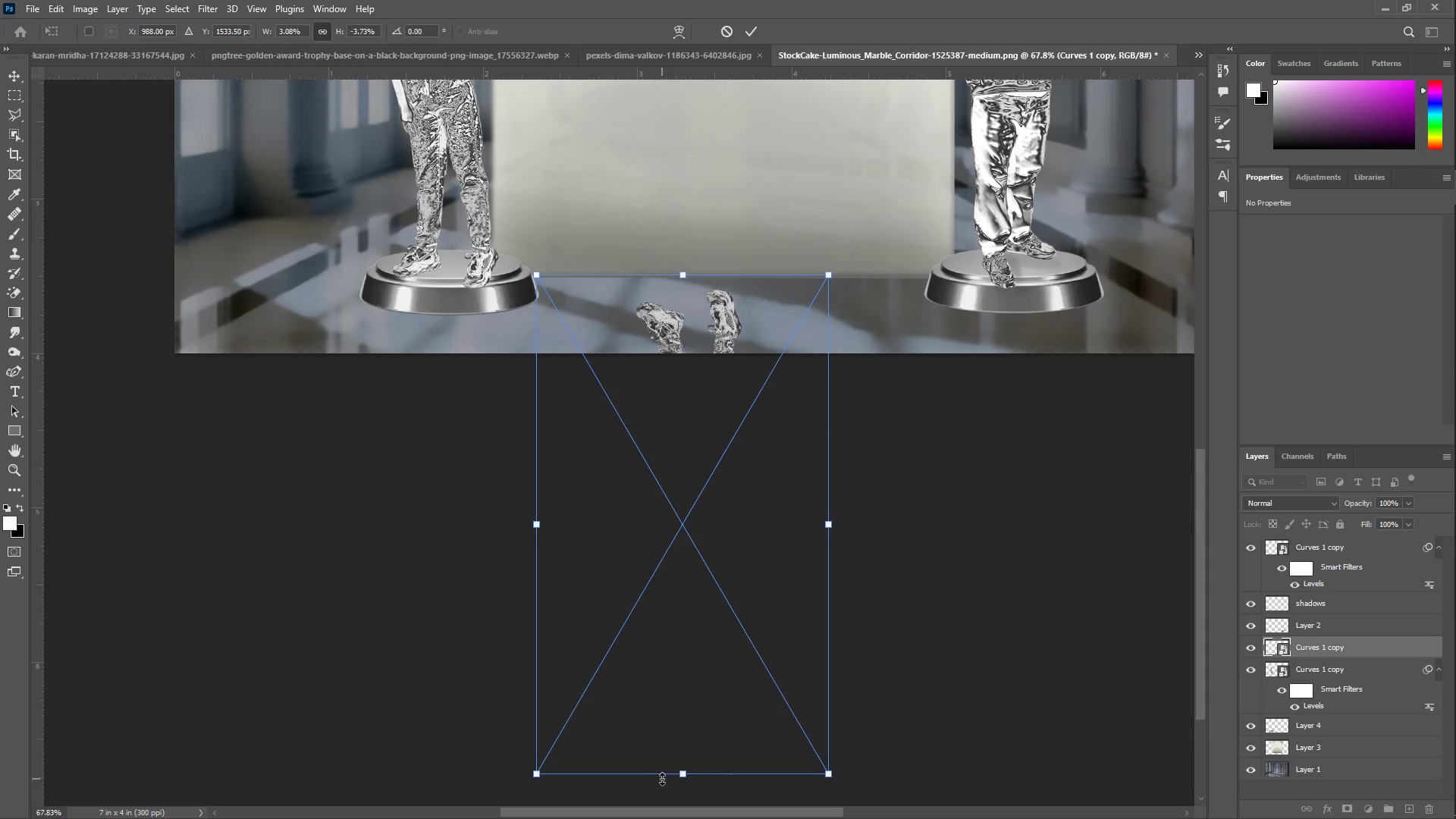 
hold_key(key=ShiftLeft, duration=1.31)
 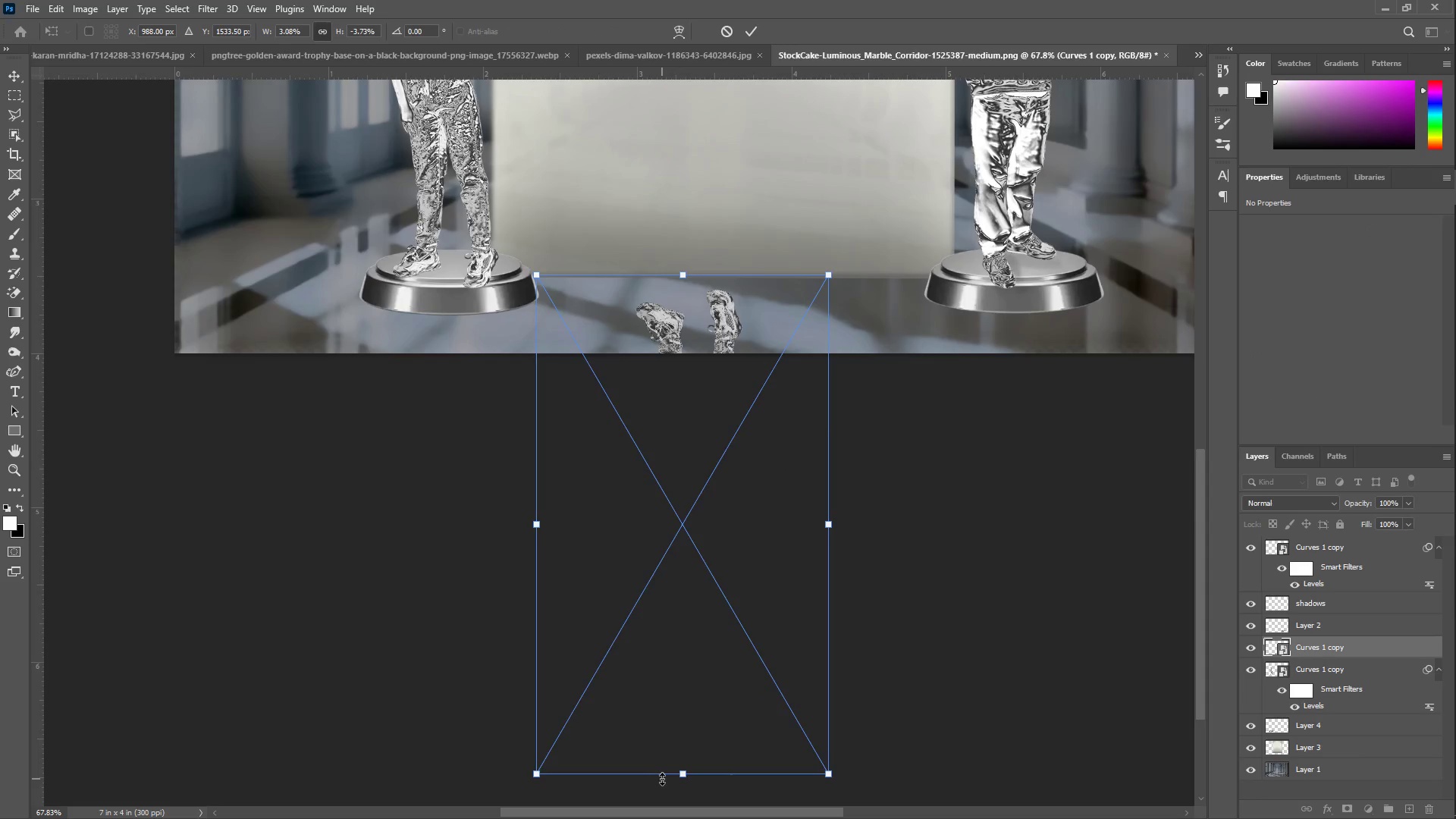 
key(Enter)
 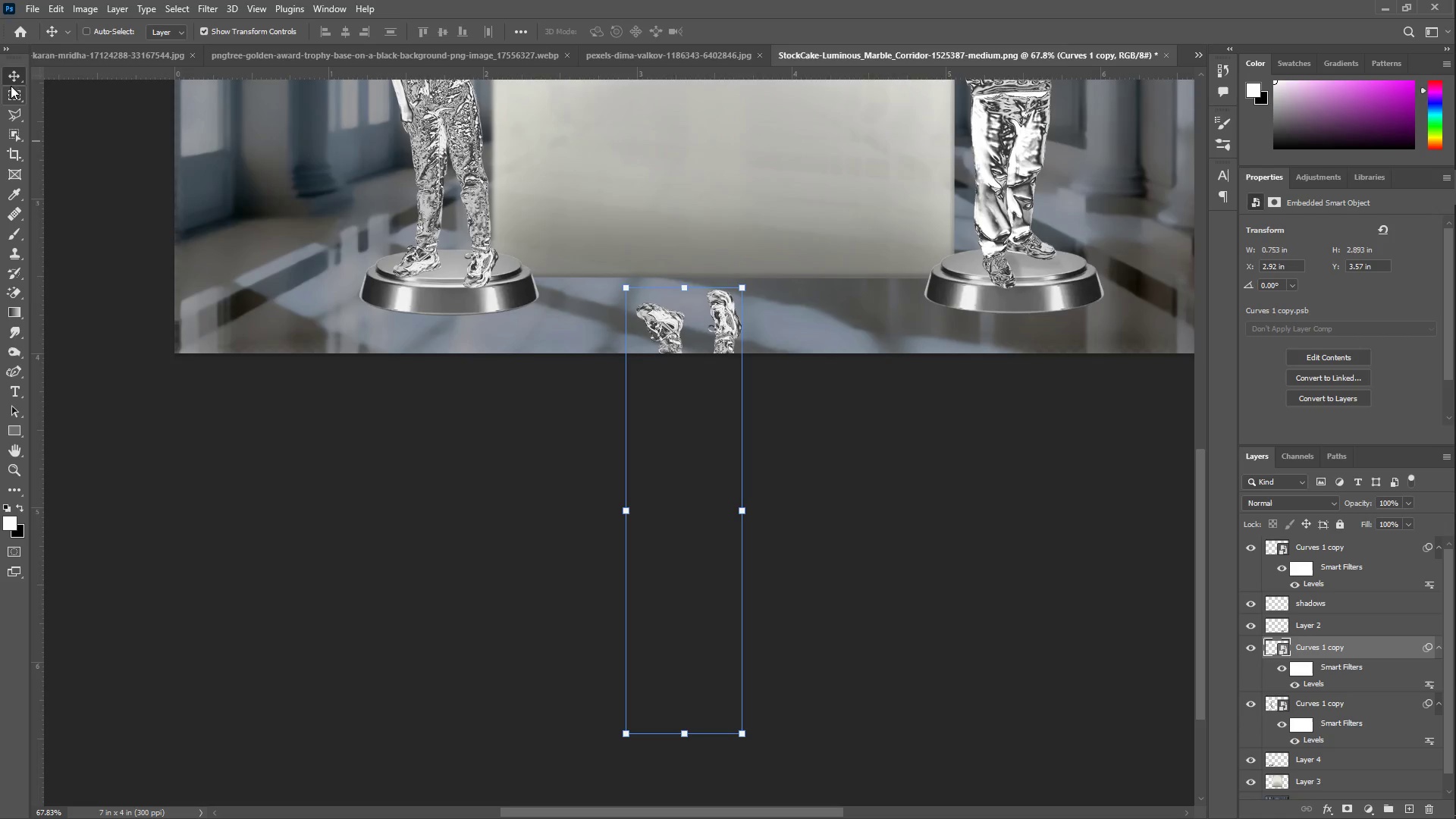 
left_click_drag(start_coordinate=[671, 404], to_coordinate=[424, 359])
 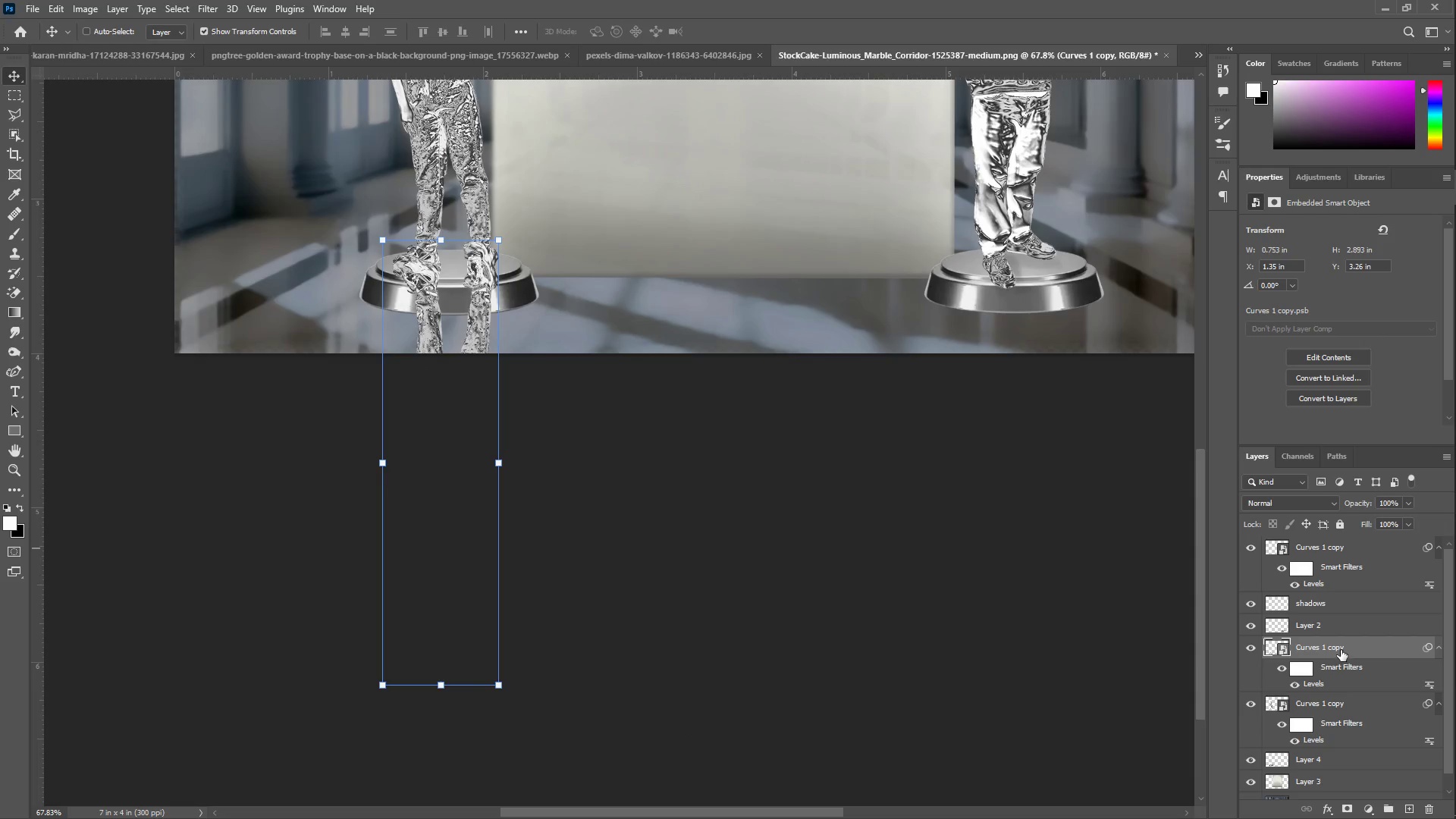 
double_click([1341, 650])
 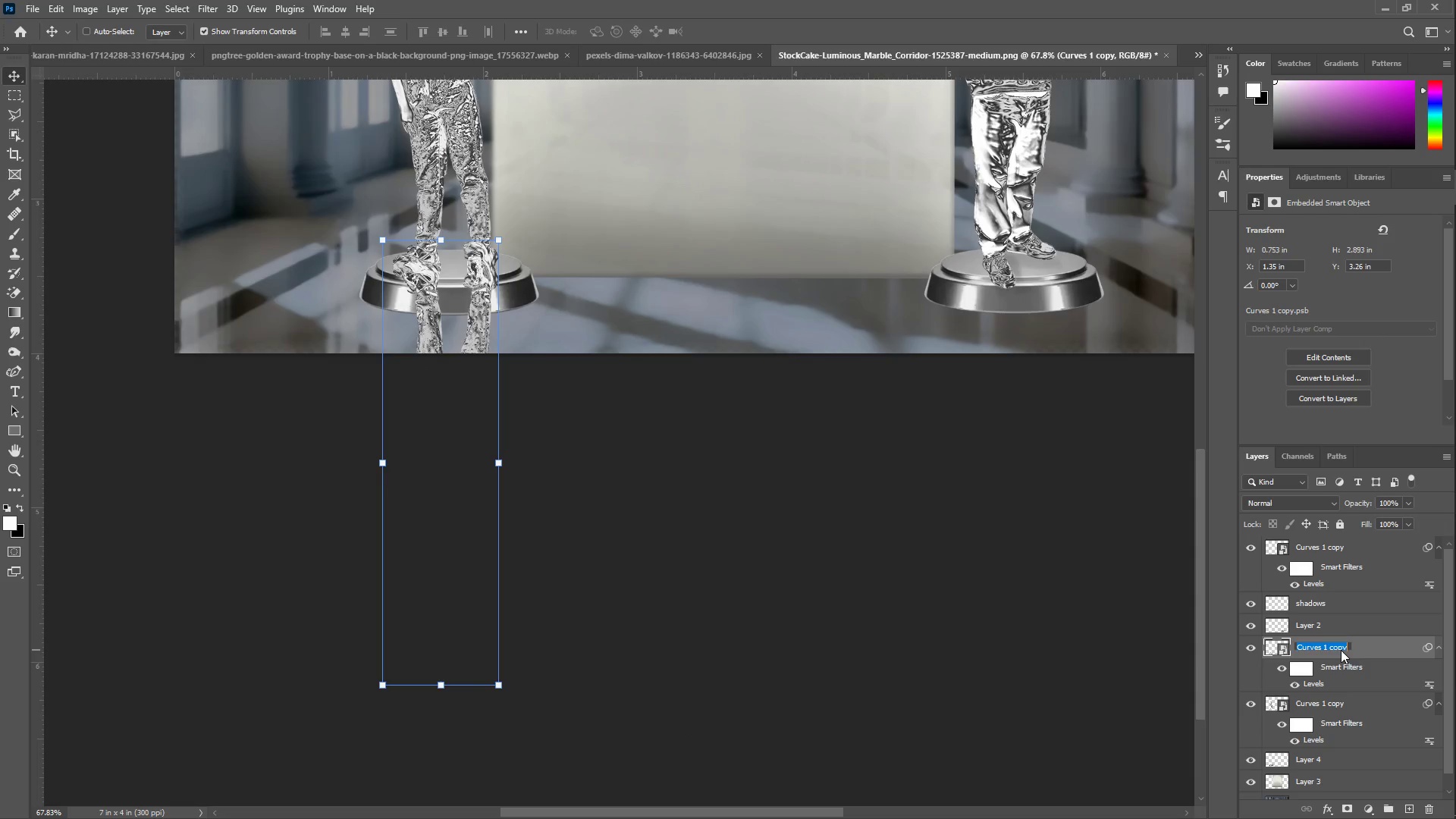 
type(shadow 1)
 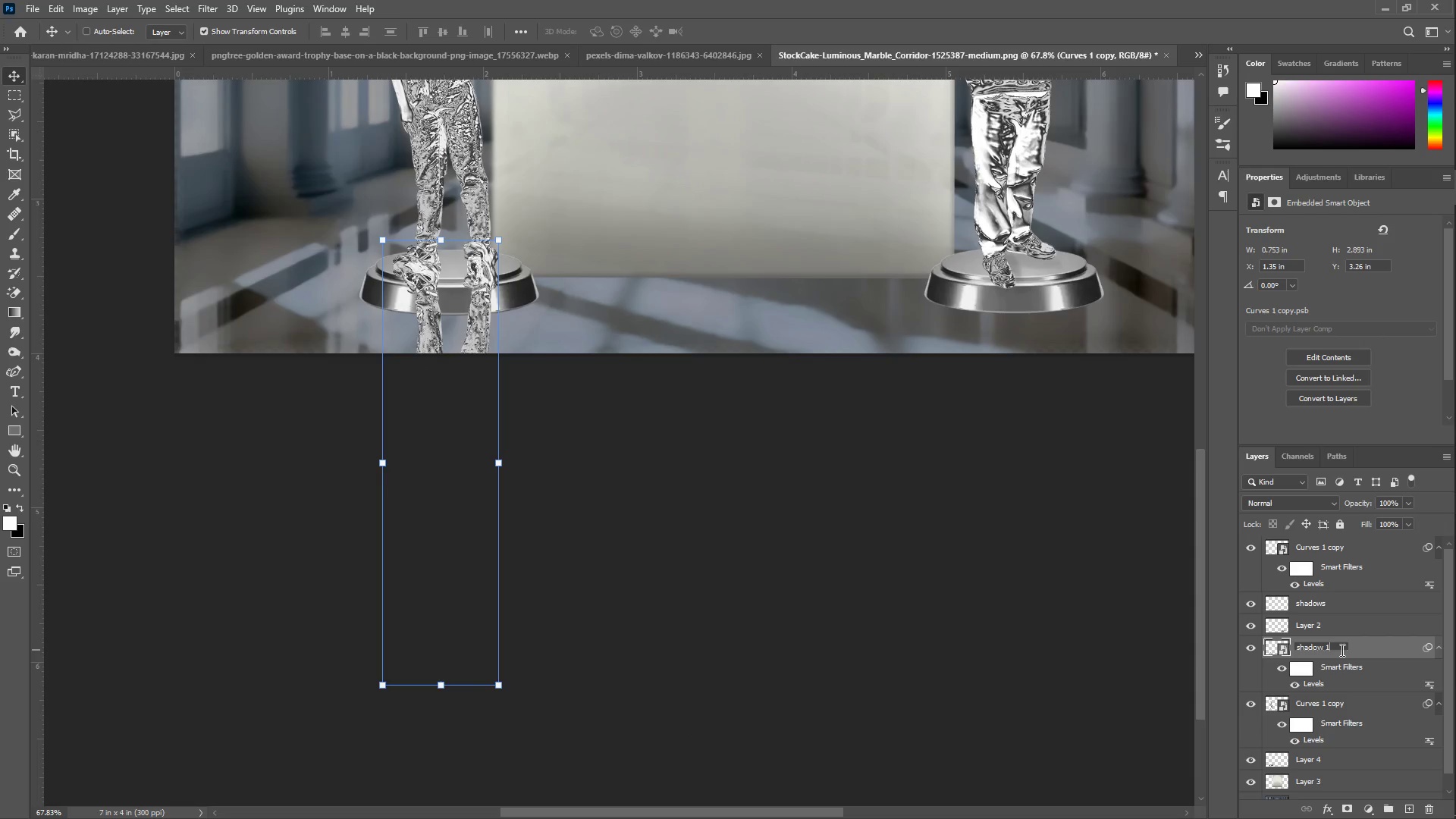 
key(Enter)
 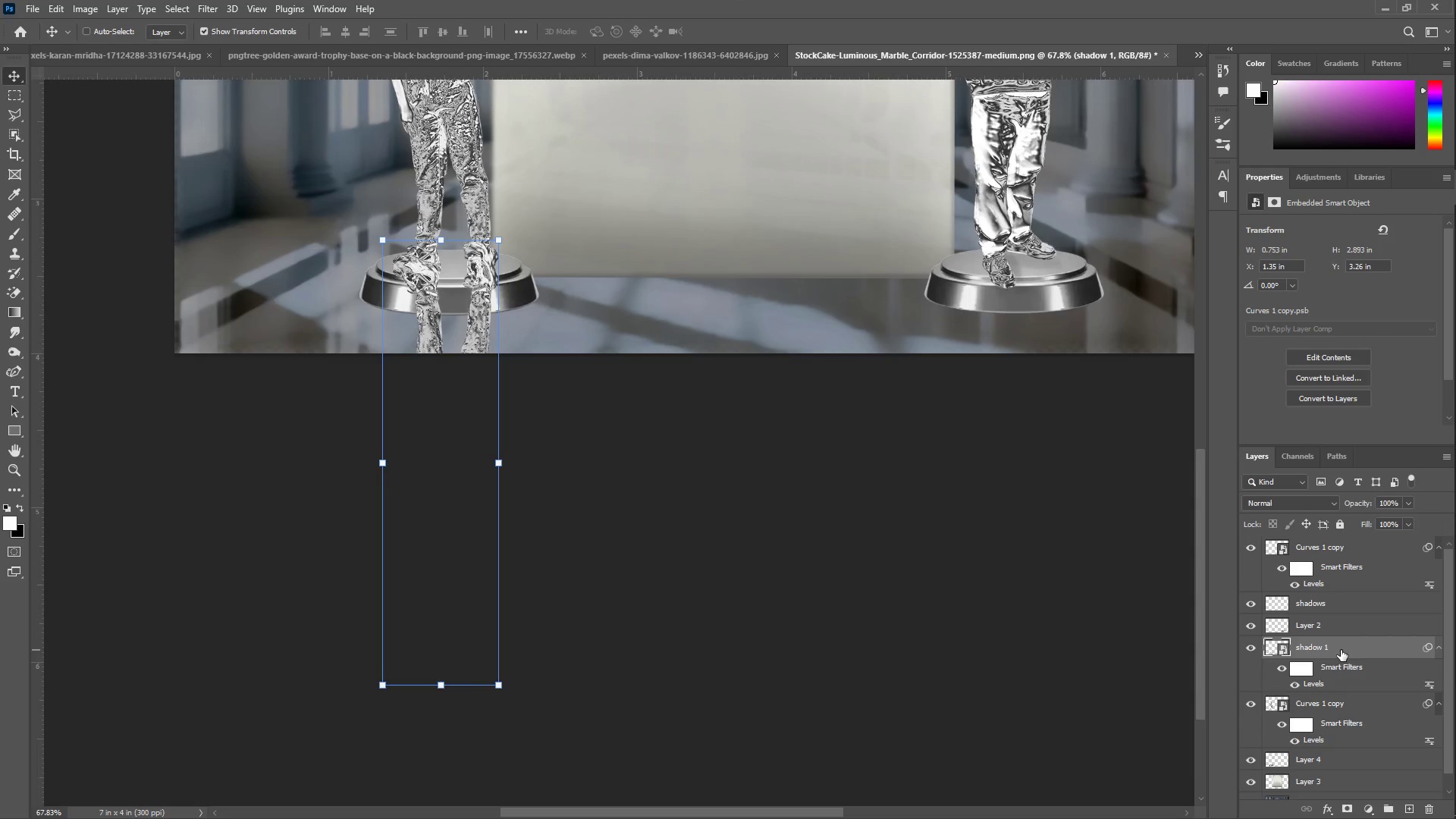 
right_click([1341, 650])
 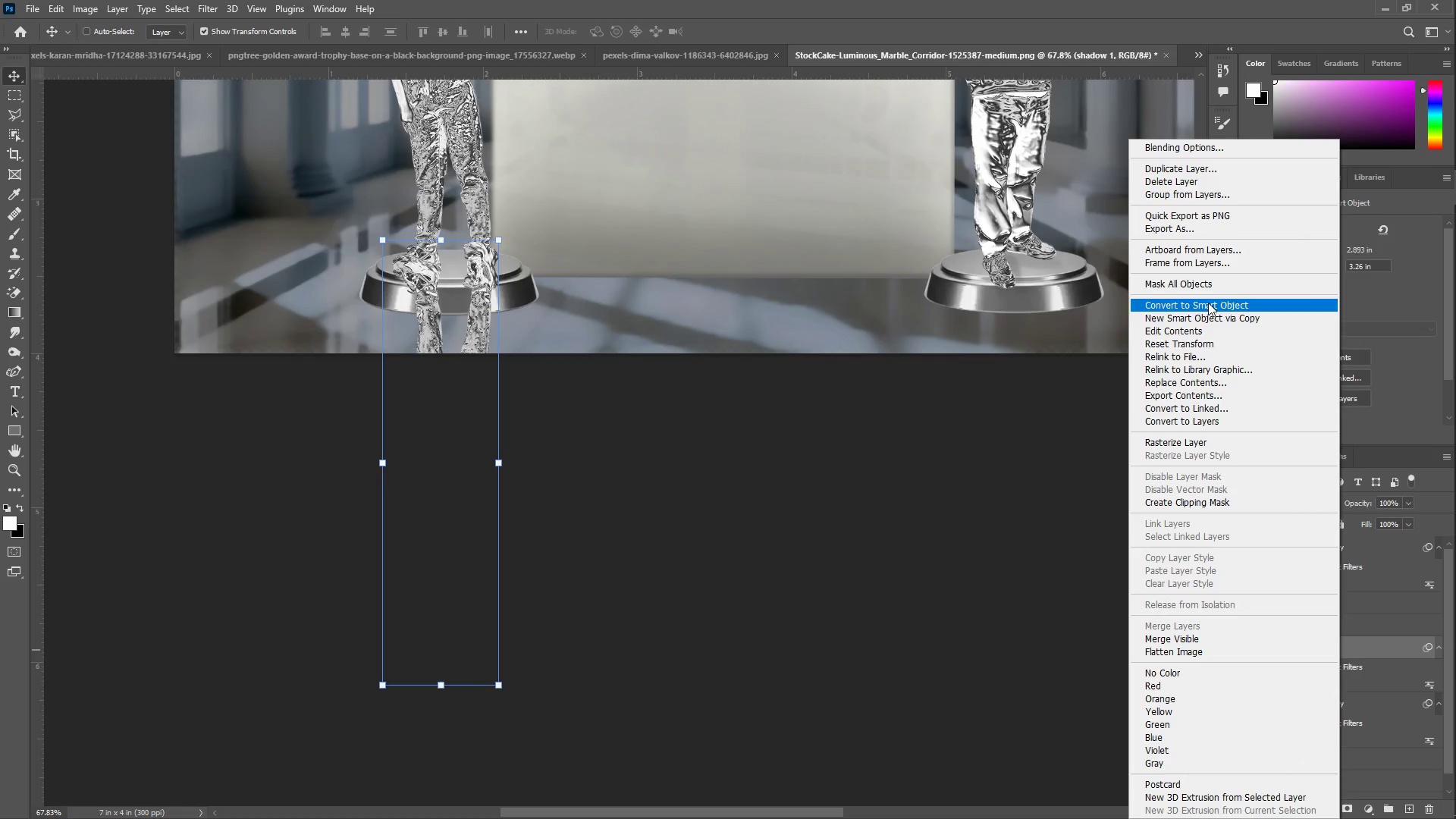 
left_click([1196, 442])
 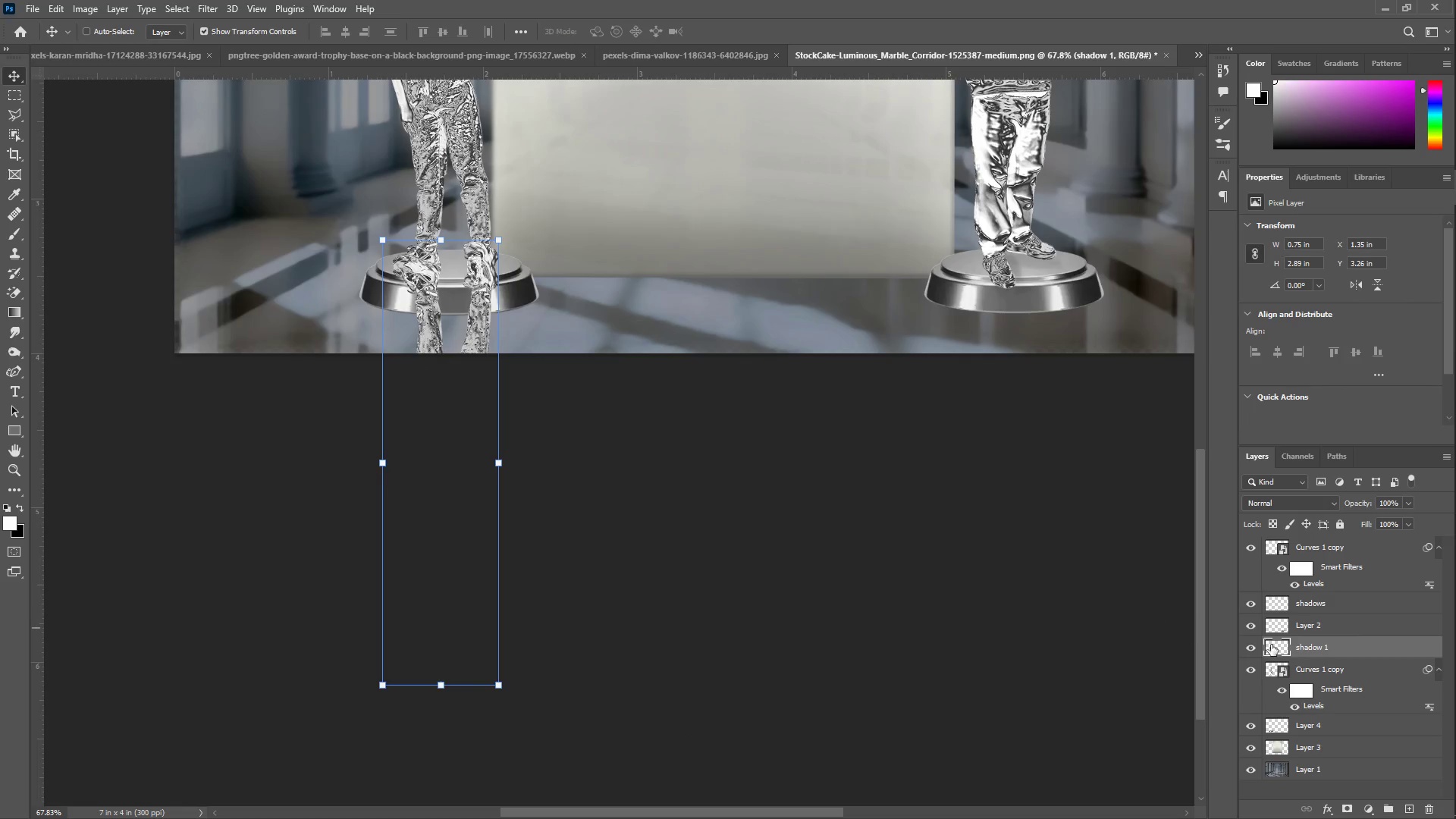 
left_click_drag(start_coordinate=[1338, 646], to_coordinate=[1337, 754])
 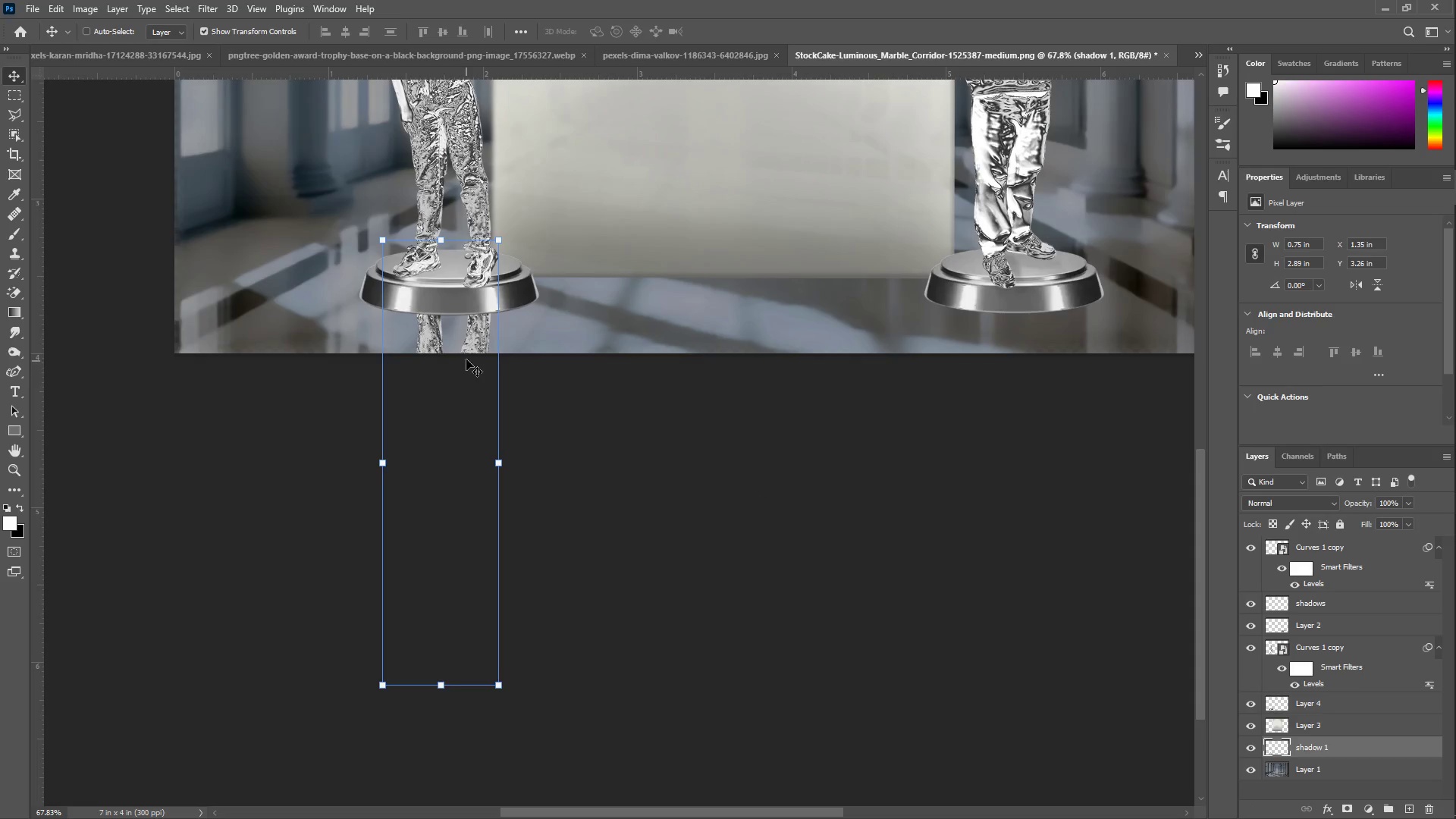 
key(3)
 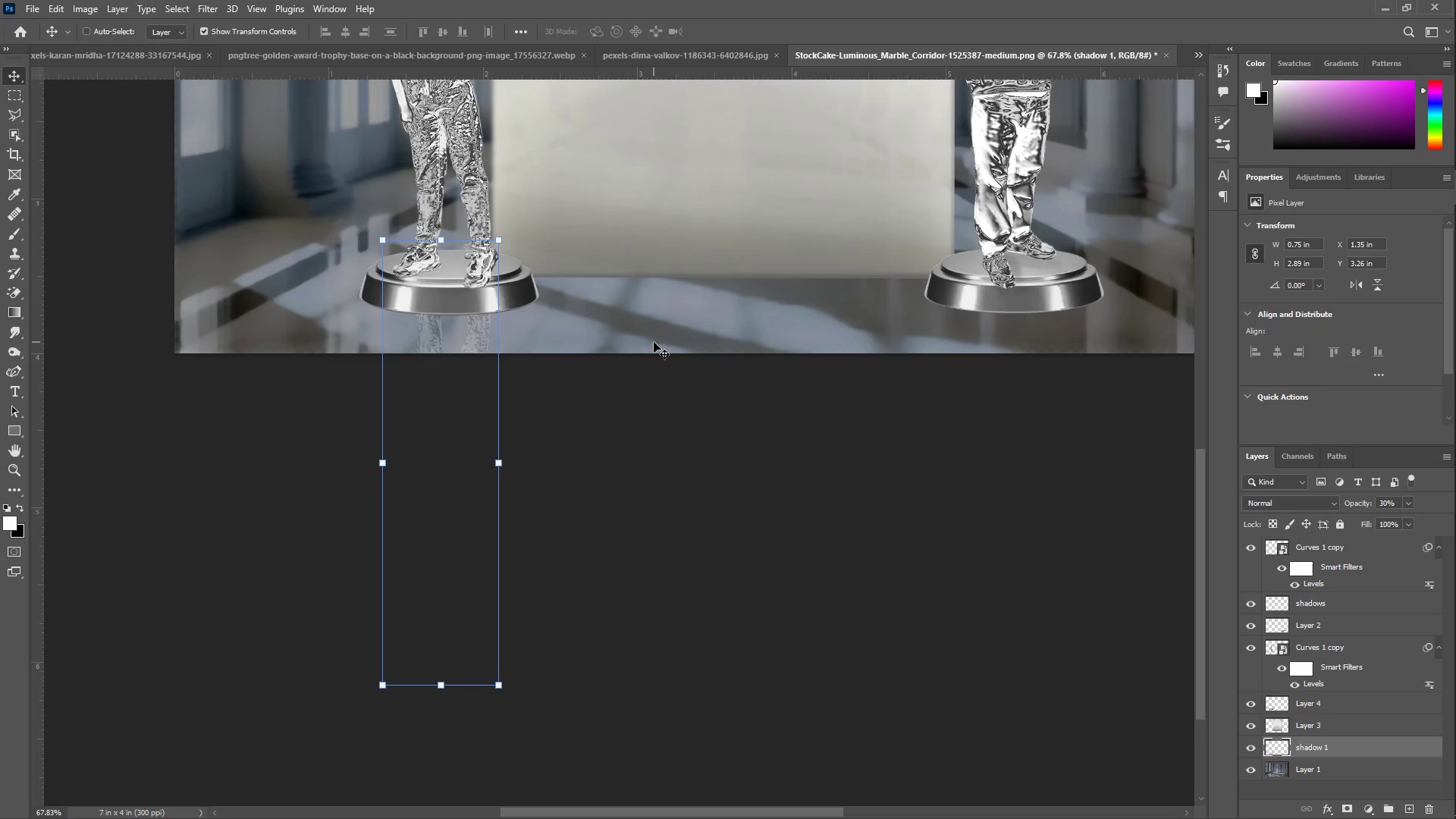 
hold_key(key=Space, duration=0.75)
 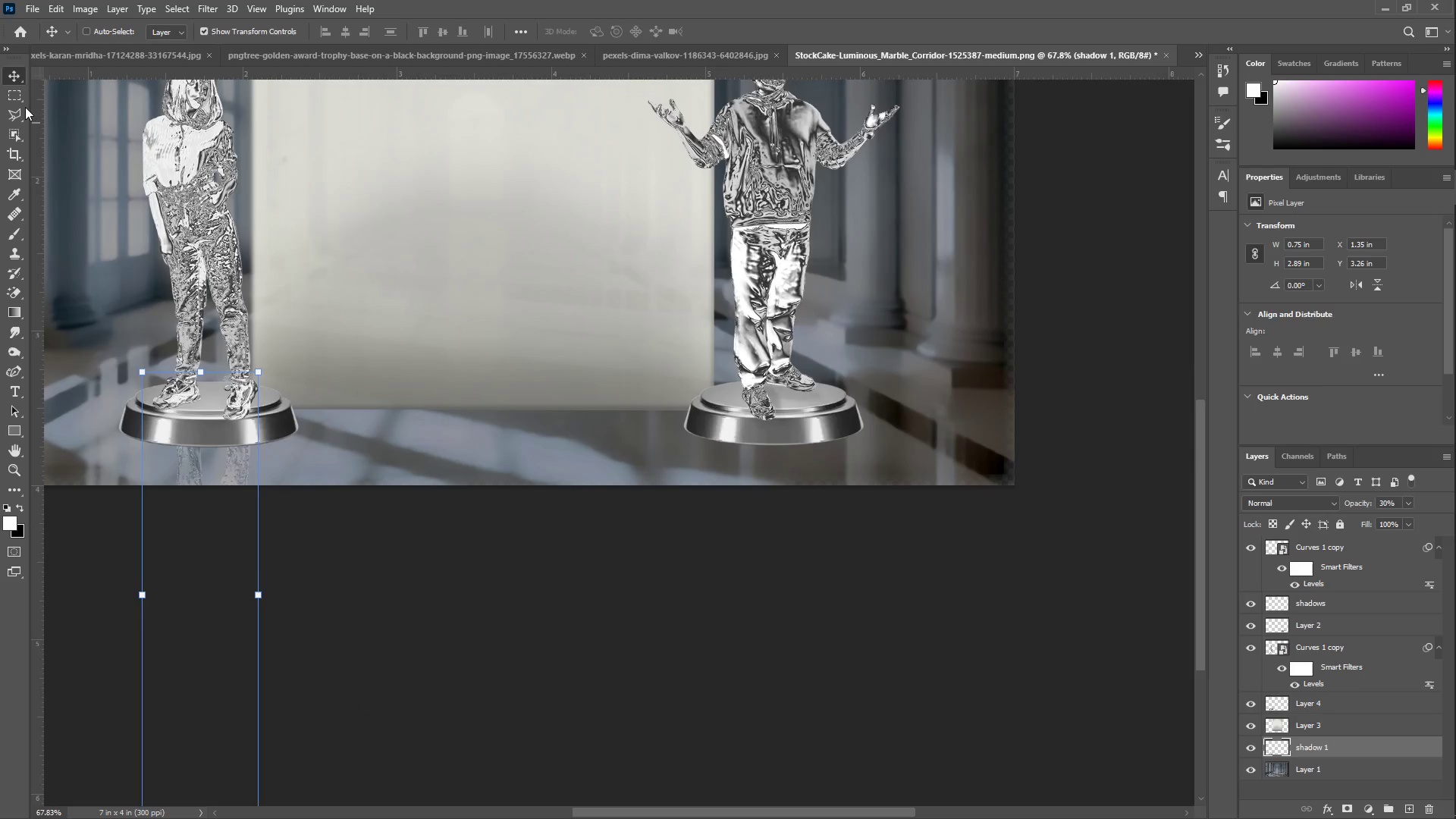 
left_click_drag(start_coordinate=[1006, 269], to_coordinate=[765, 401])
 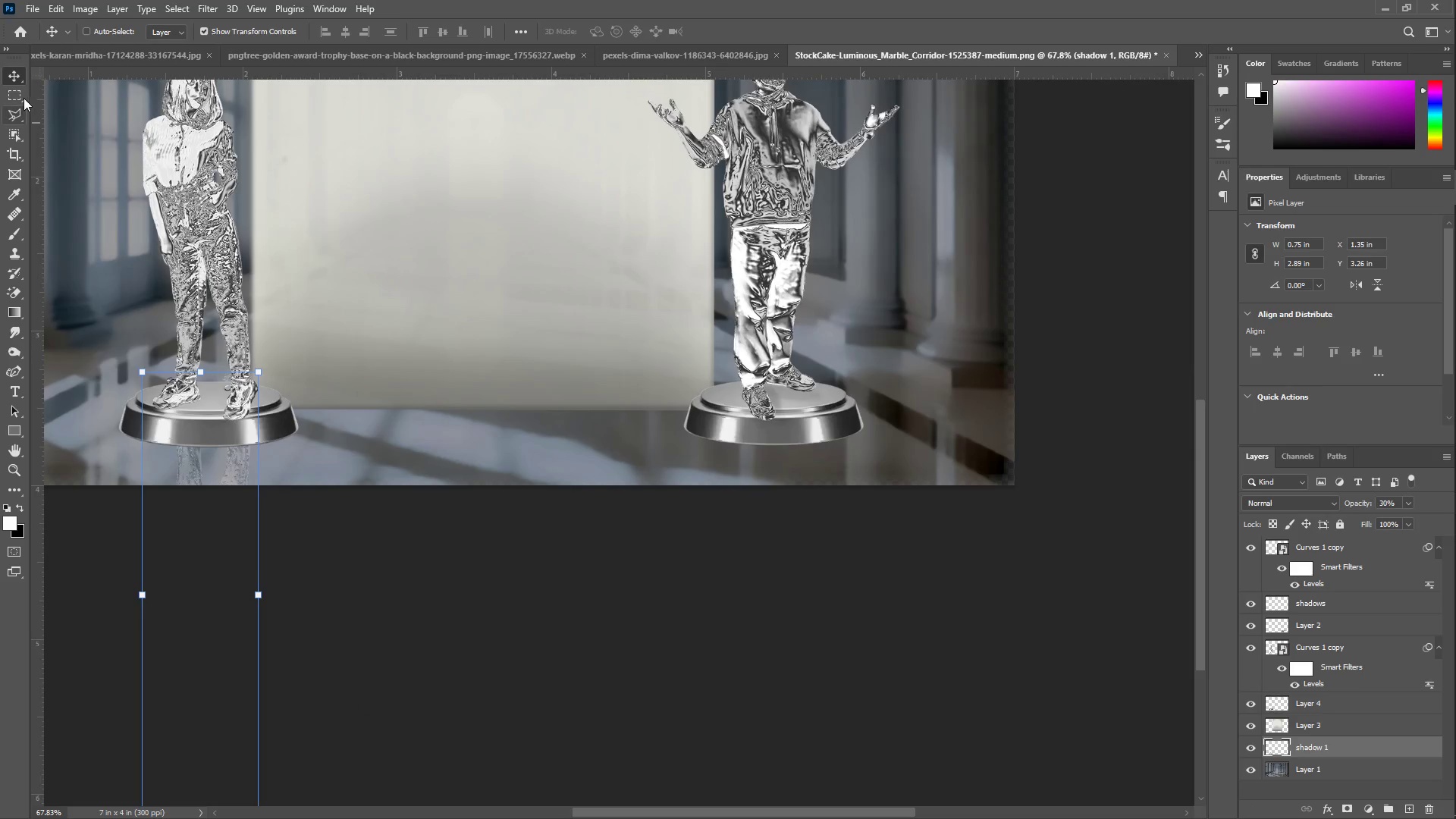 
left_click([20, 93])
 